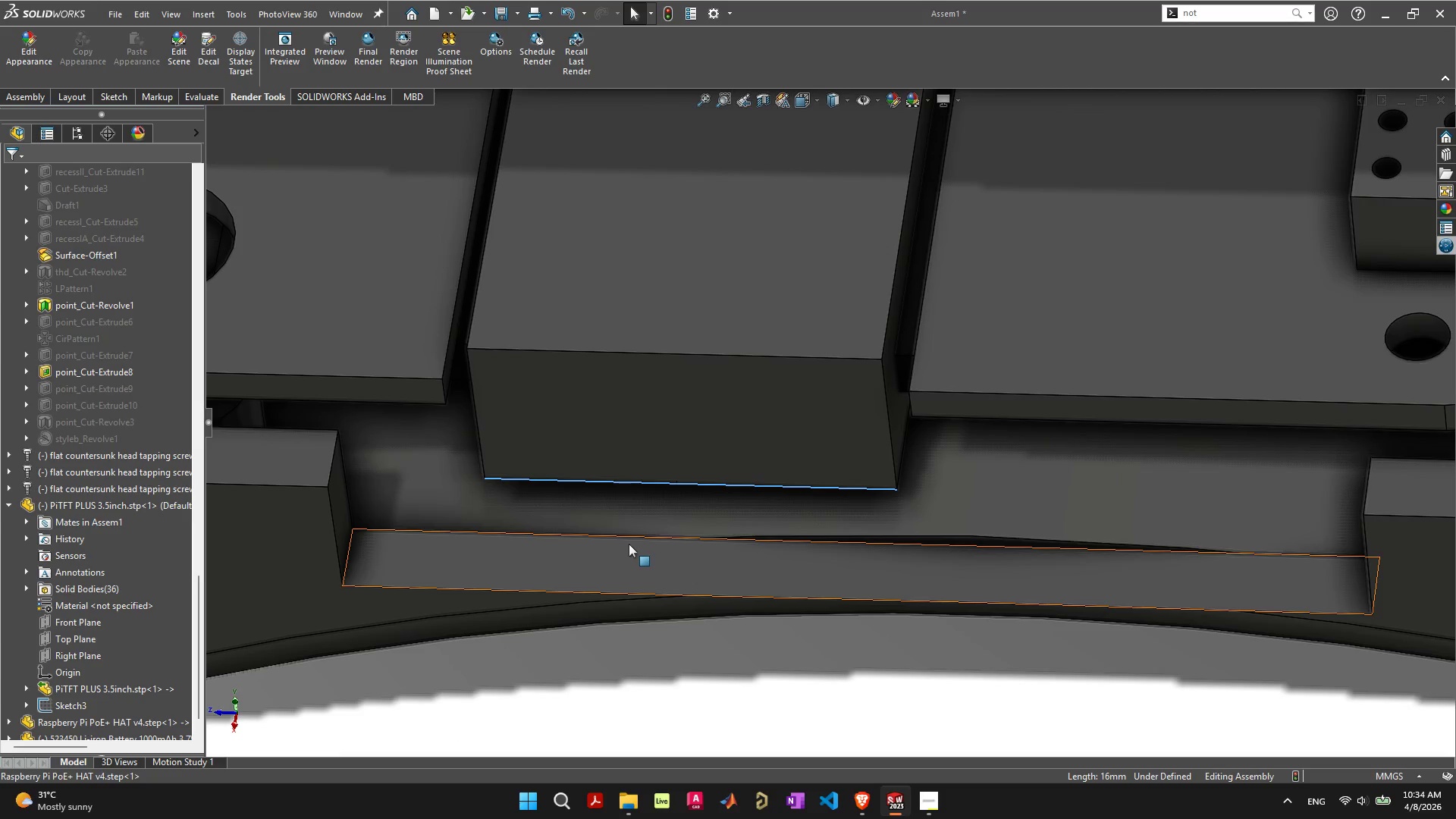 
key(Shift+ShiftLeft)
 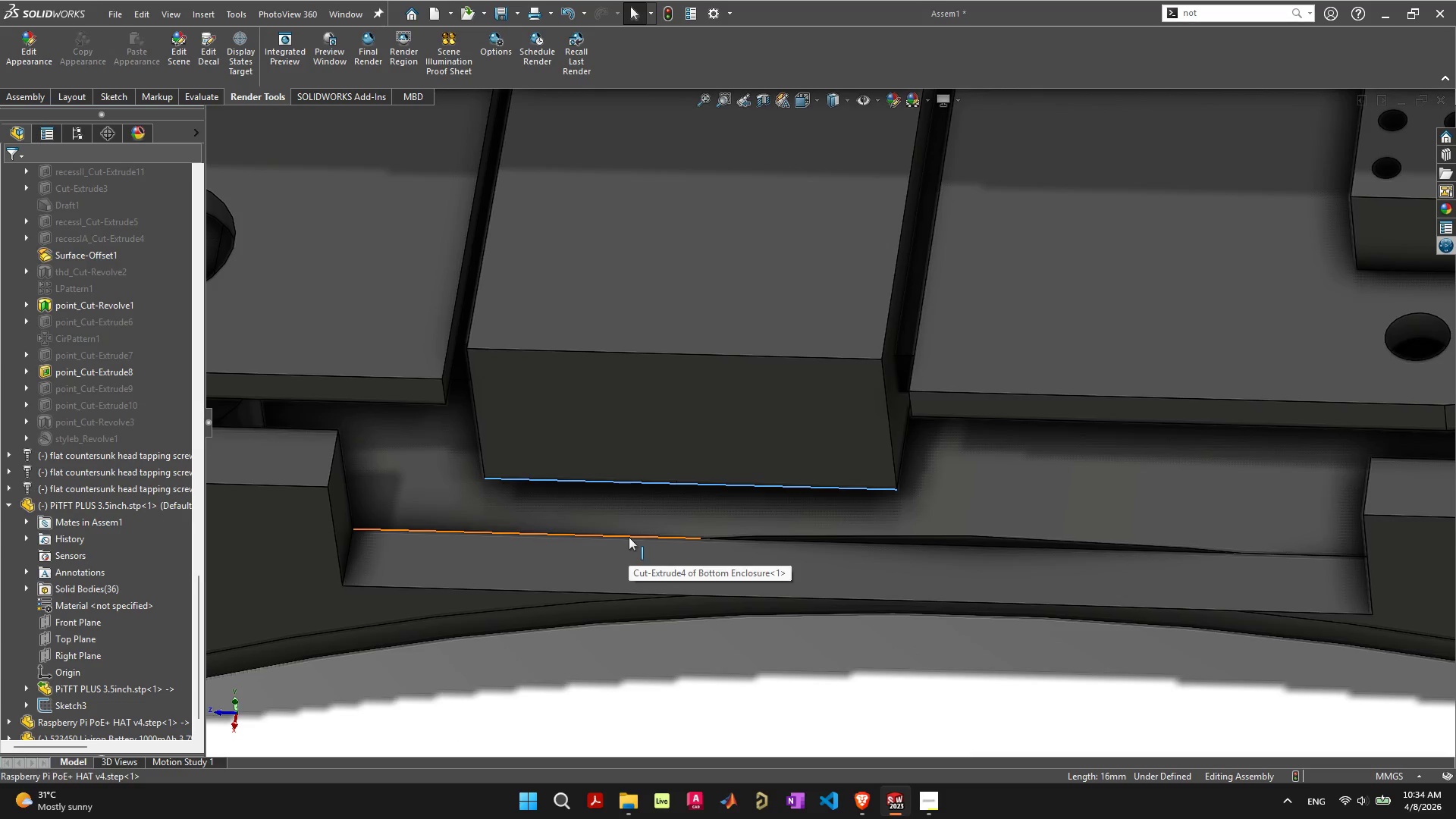 
left_click([629, 537])
 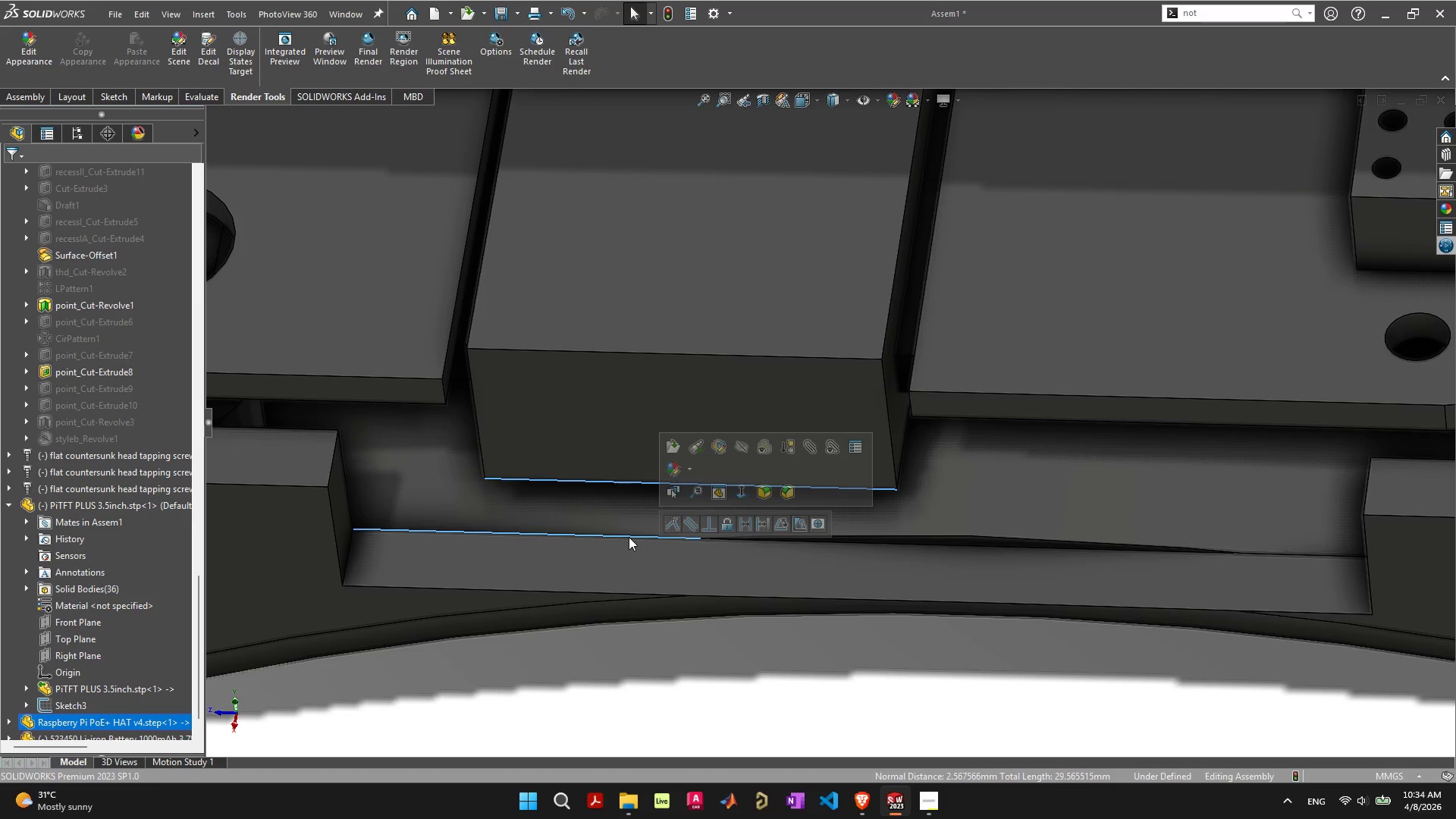 
mouse_move([680, 526])
 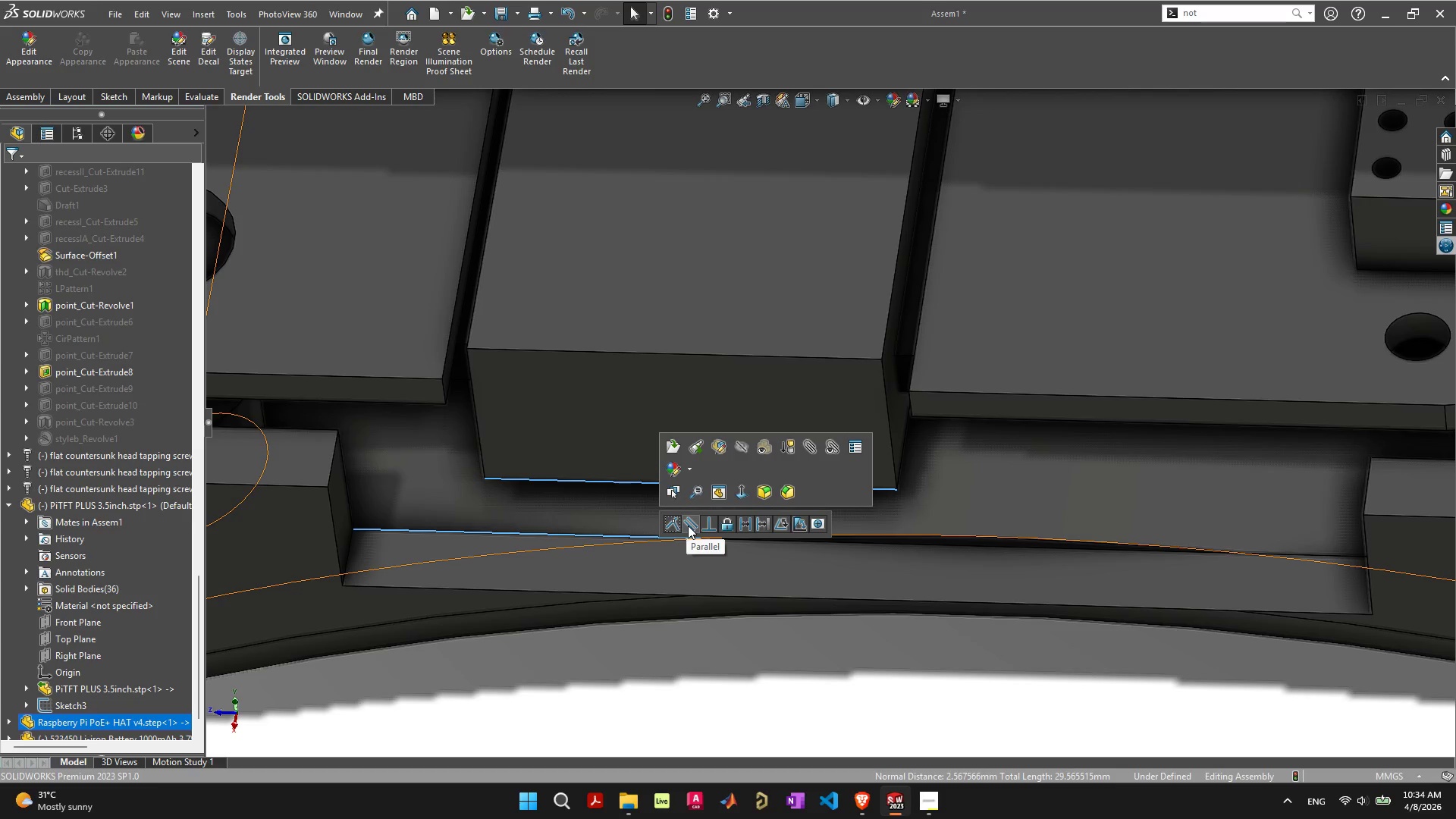 
left_click([688, 526])
 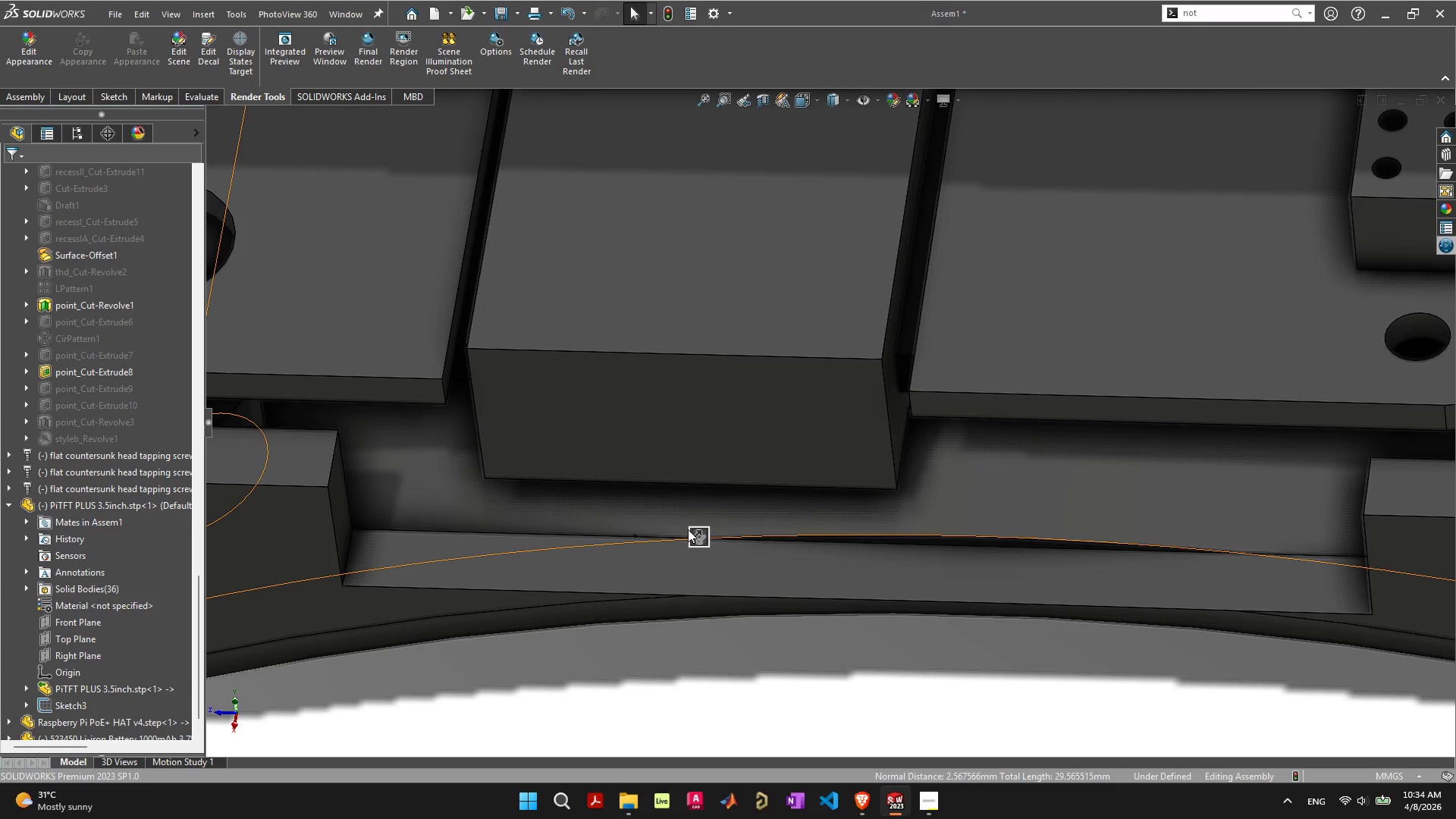 
scroll: coordinate [689, 595], scroll_direction: down, amount: 4.0
 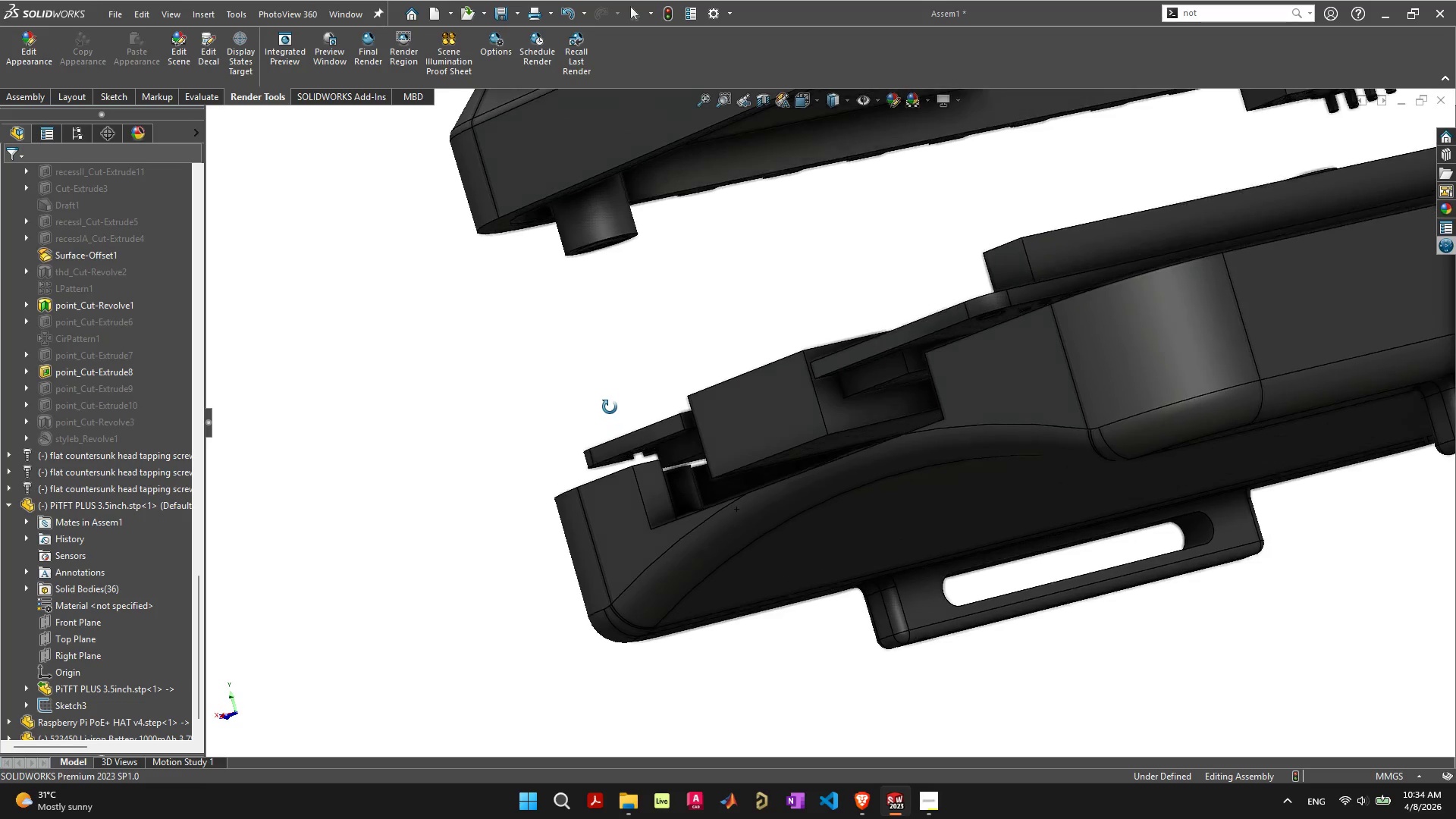 
wait(5.57)
 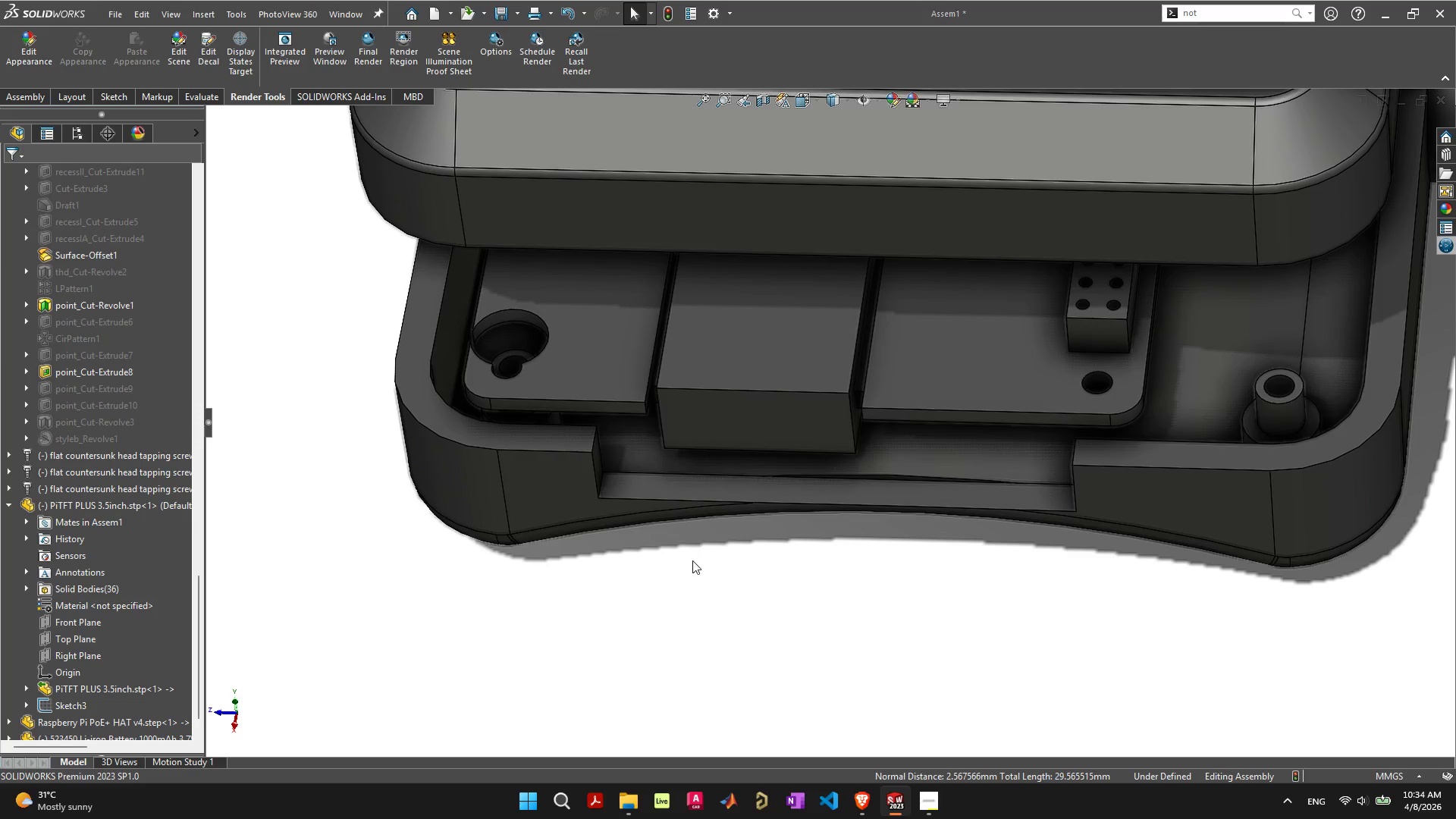 
left_click([830, 444])
 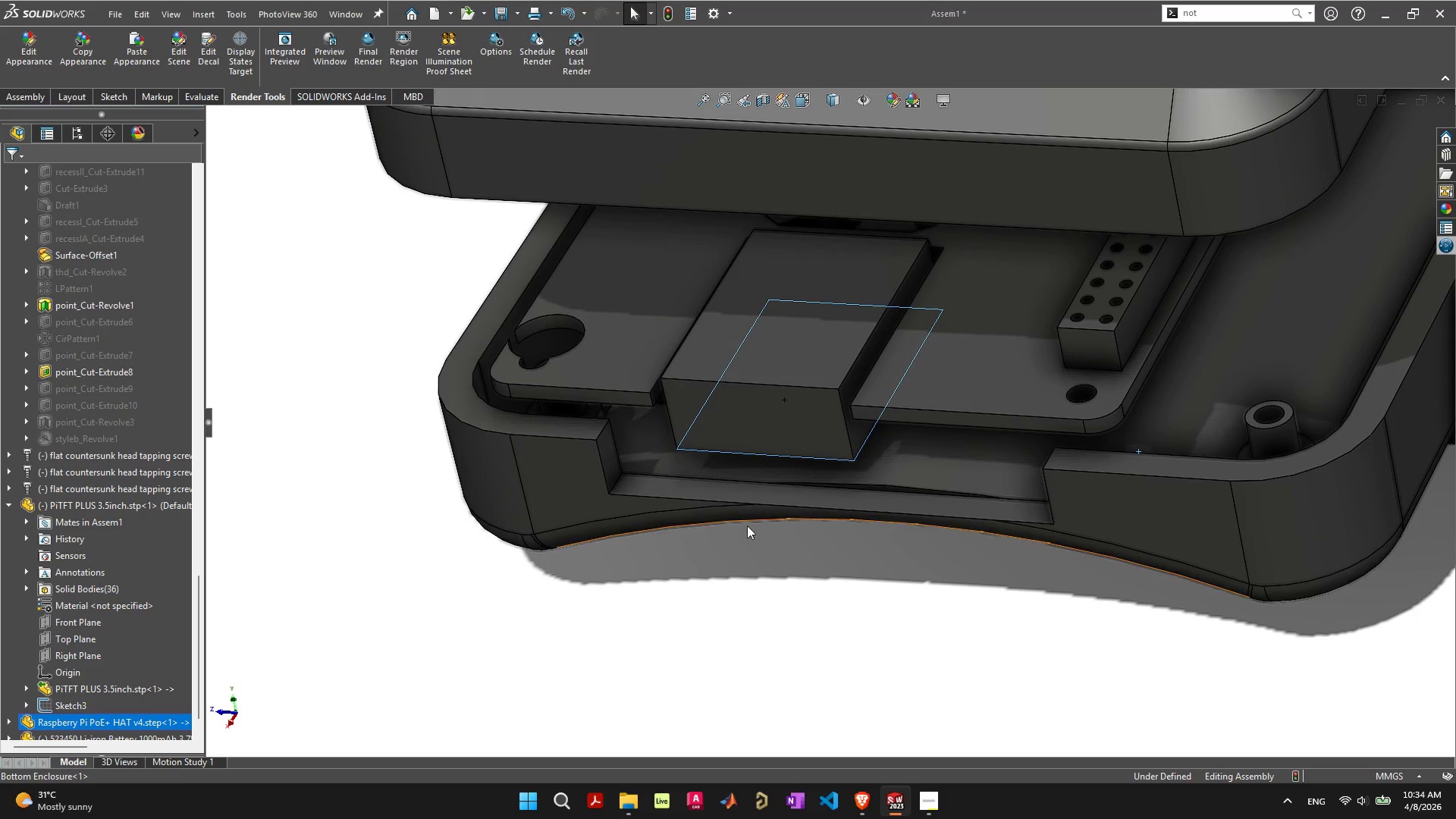 
hold_key(key=ShiftLeft, duration=0.34)
left_click([733, 495])
 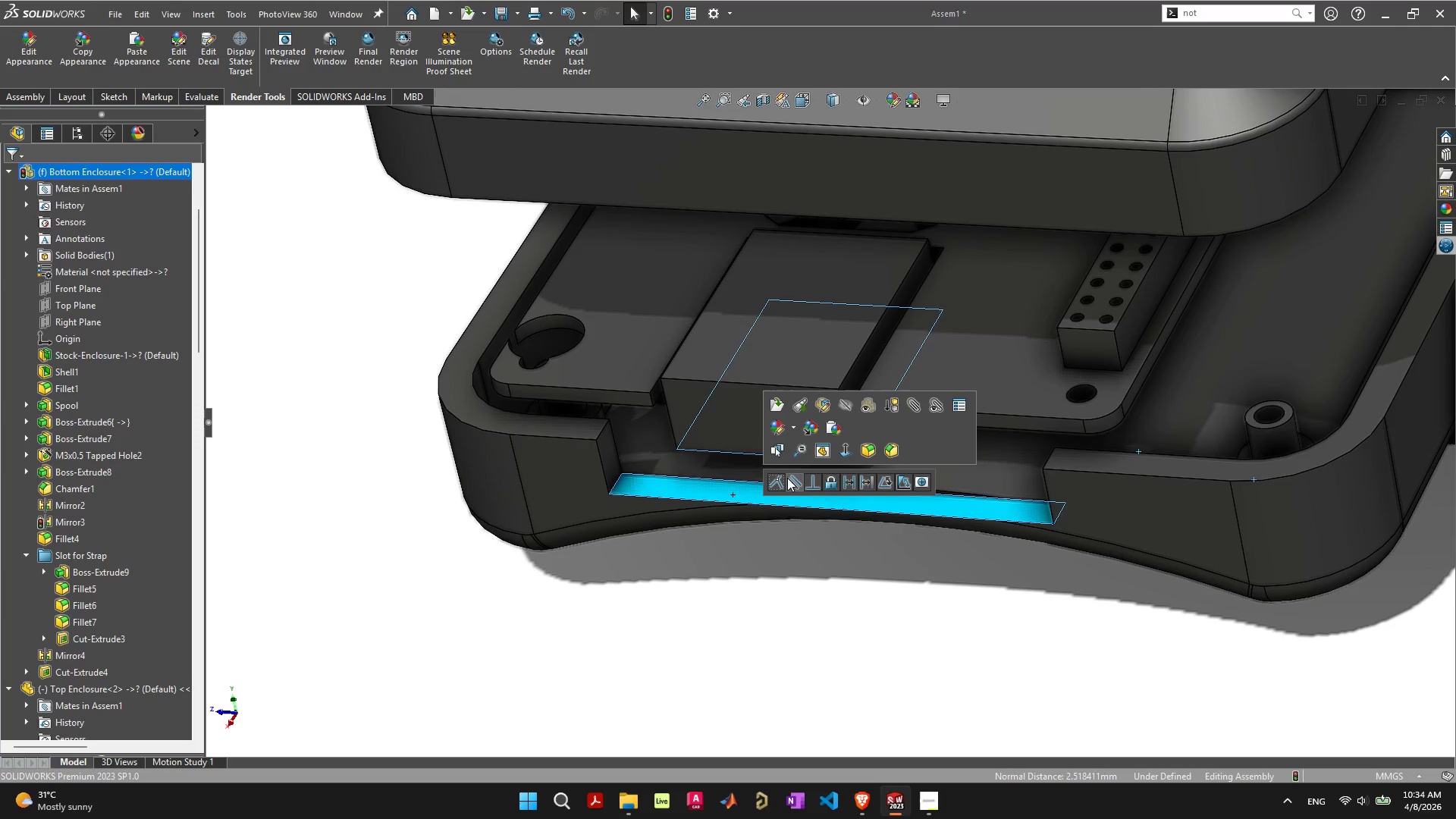 
left_click([792, 485])
 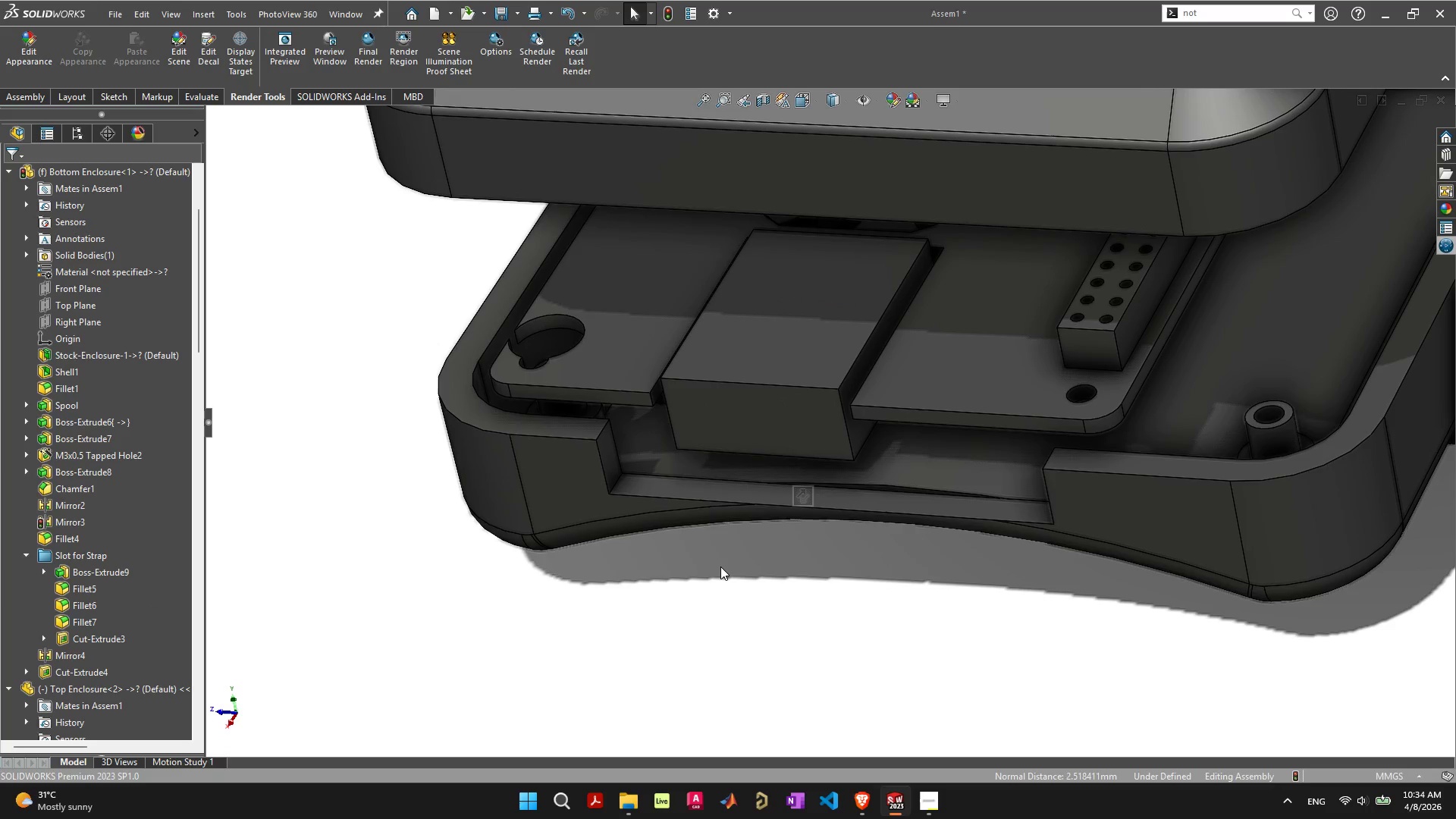 
scroll: coordinate [800, 543], scroll_direction: down, amount: 8.0
 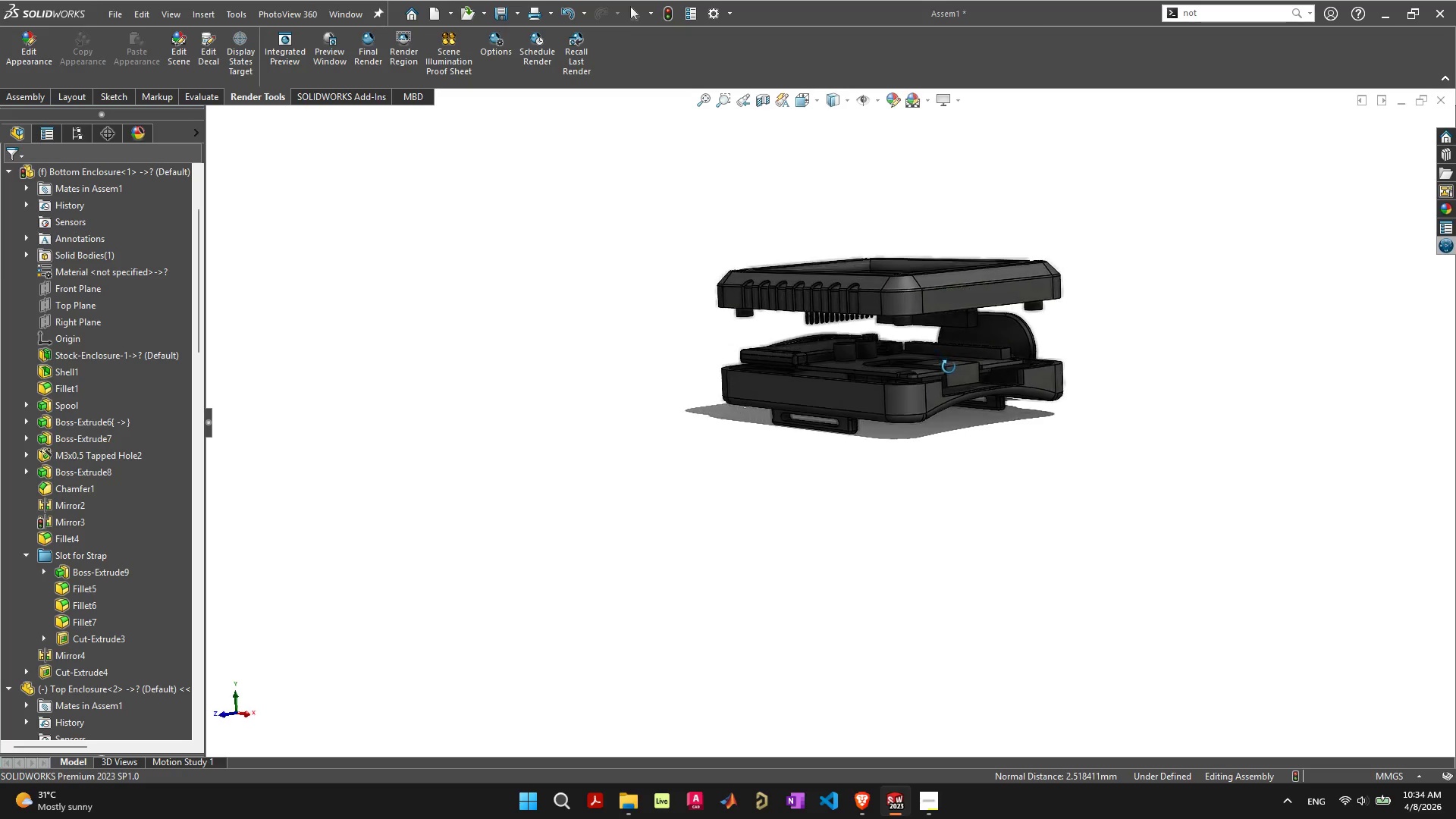 
scroll: coordinate [924, 370], scroll_direction: up, amount: 5.0
 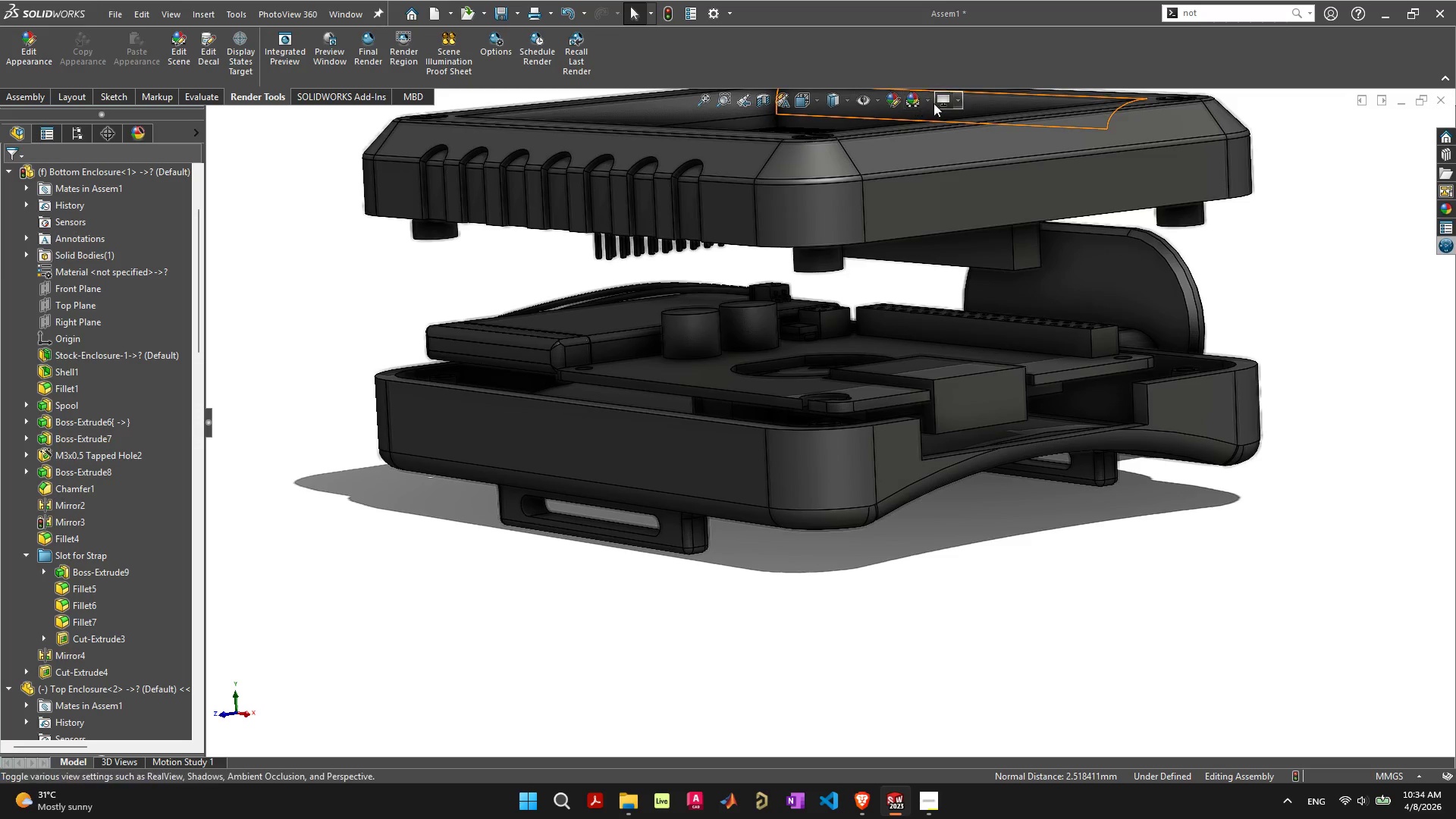 
left_click([953, 99])
 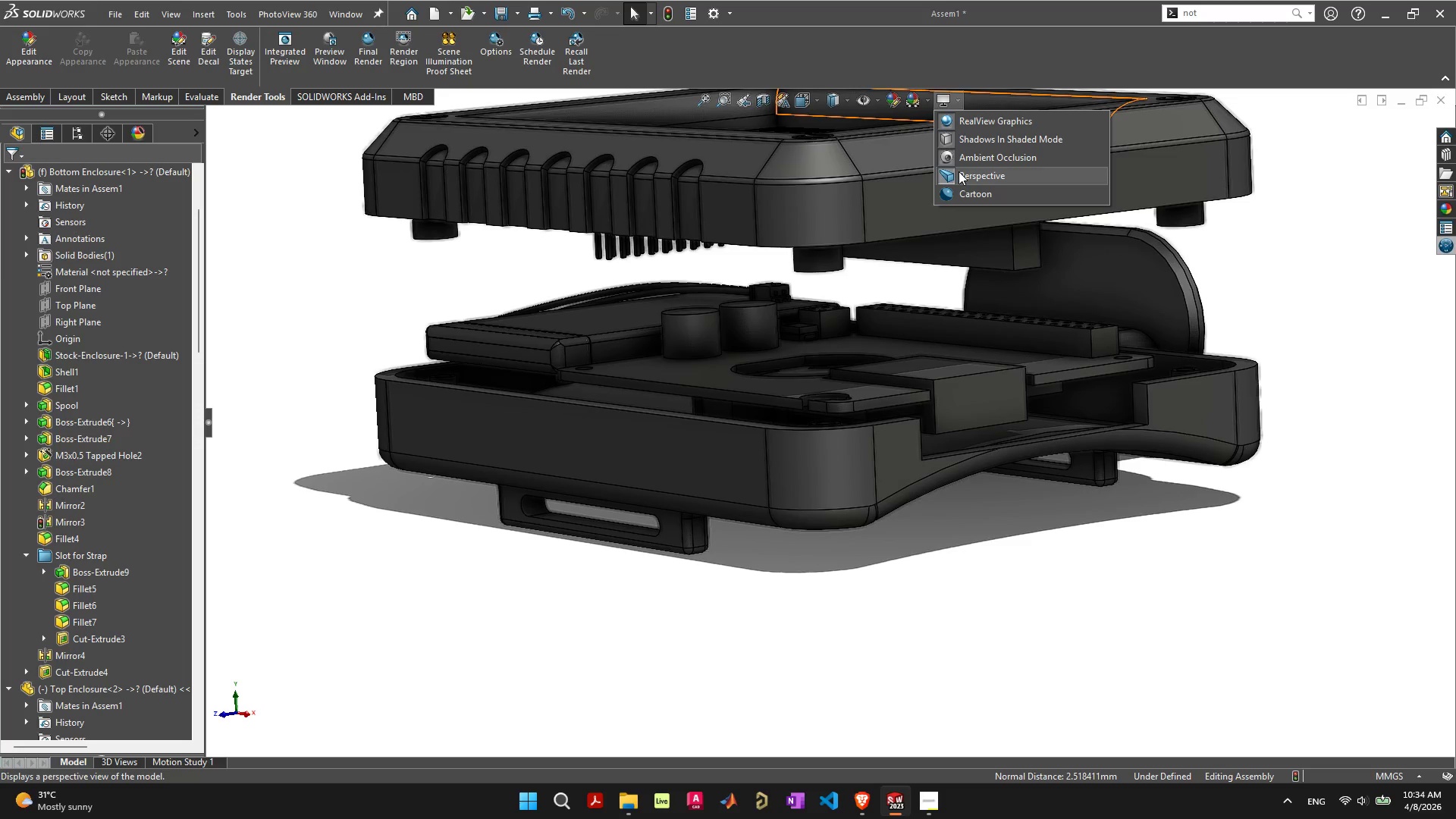 
left_click_drag(start_coordinate=[959, 171], to_coordinate=[954, 155])
 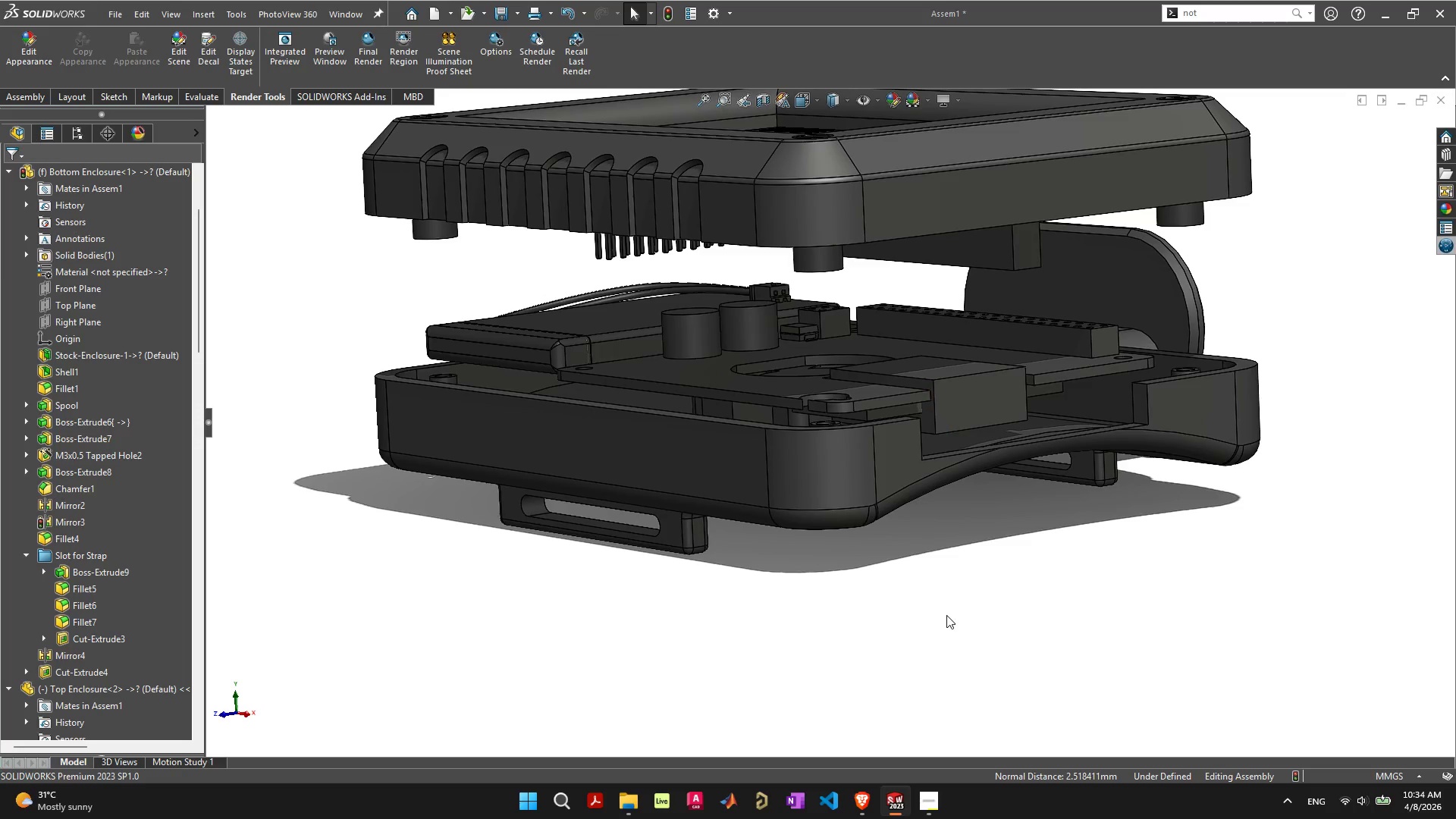 
left_click([948, 617])
 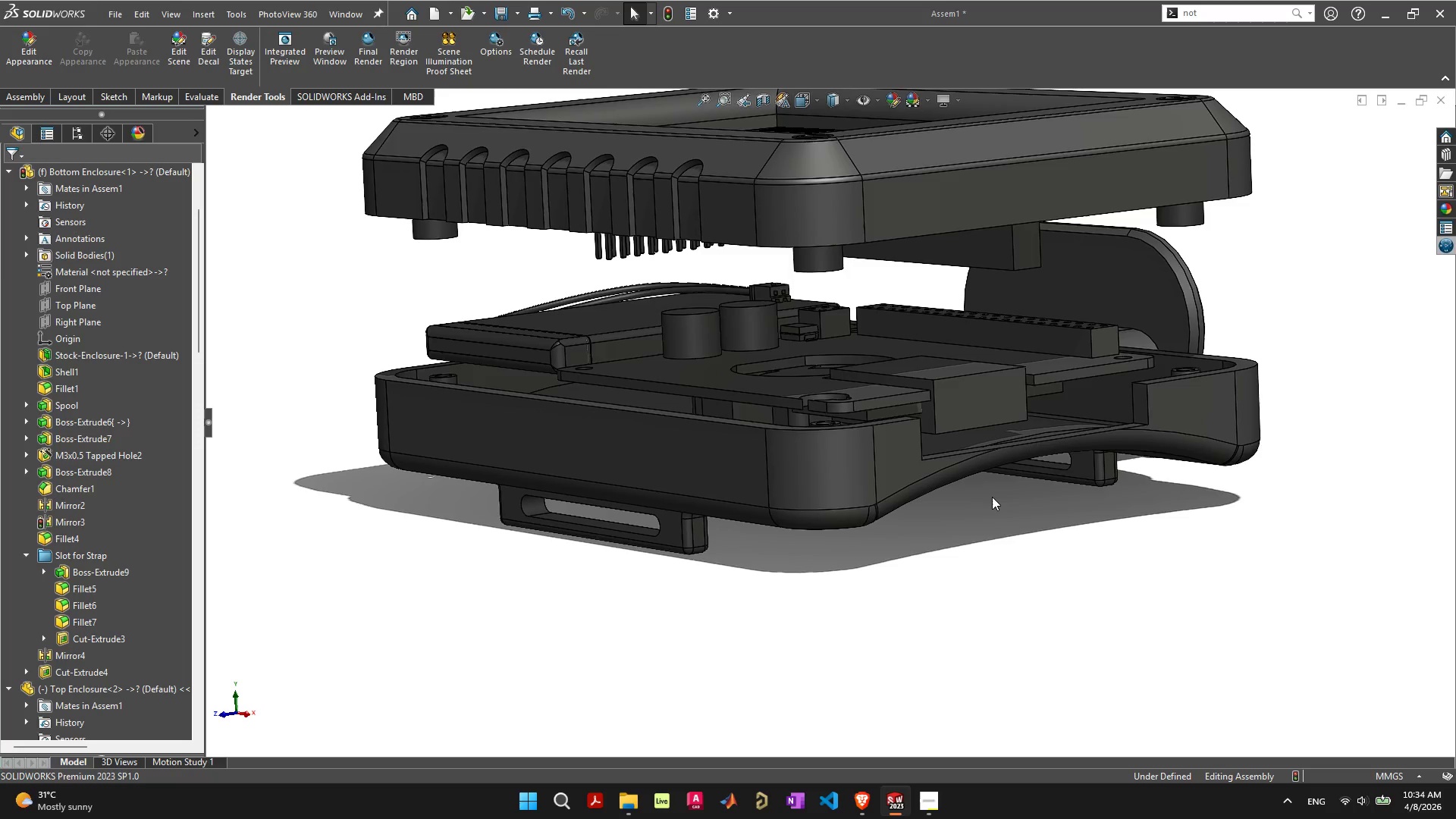 
scroll: coordinate [991, 497], scroll_direction: up, amount: 1.0
 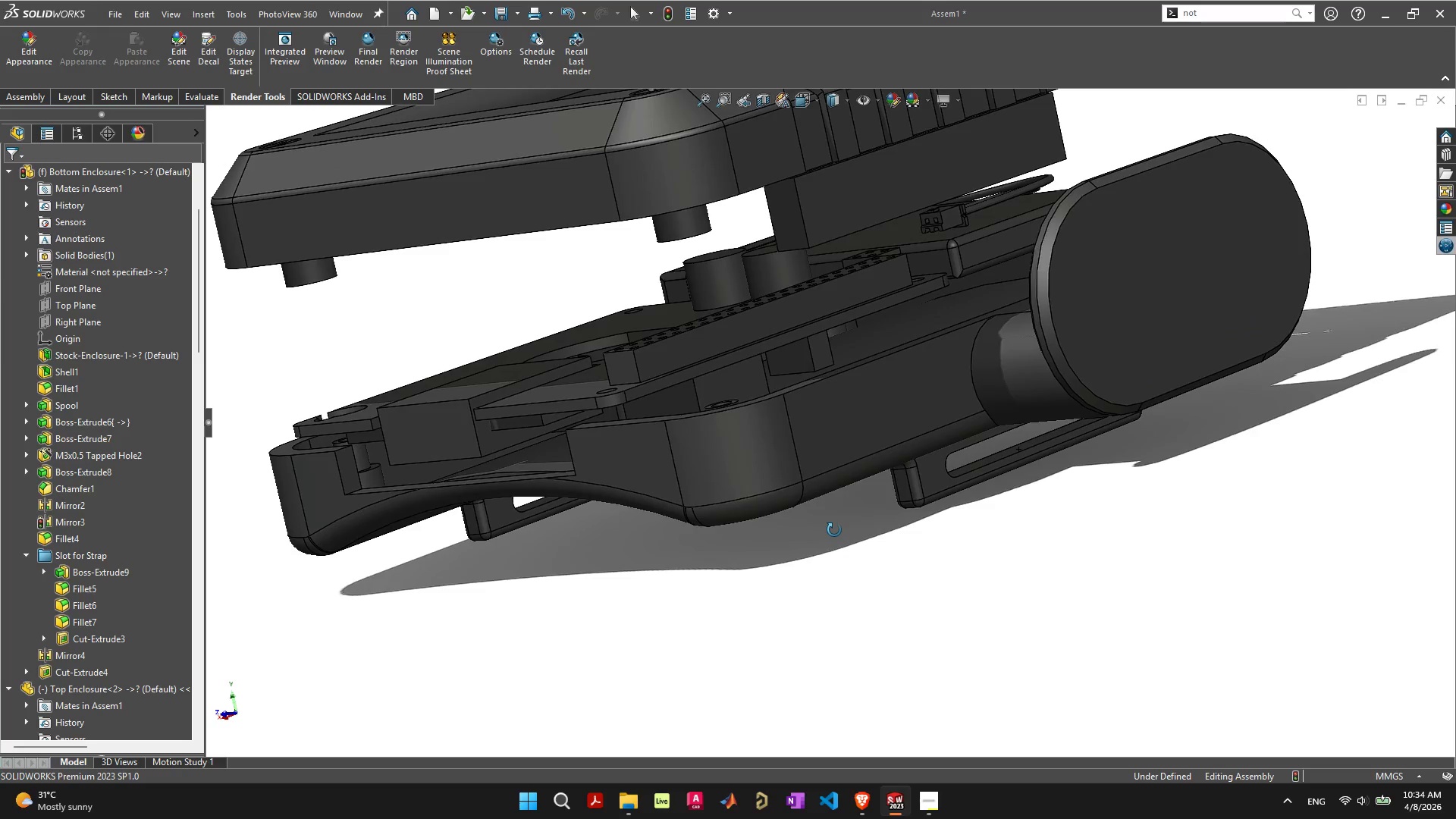 
wait(11.32)
 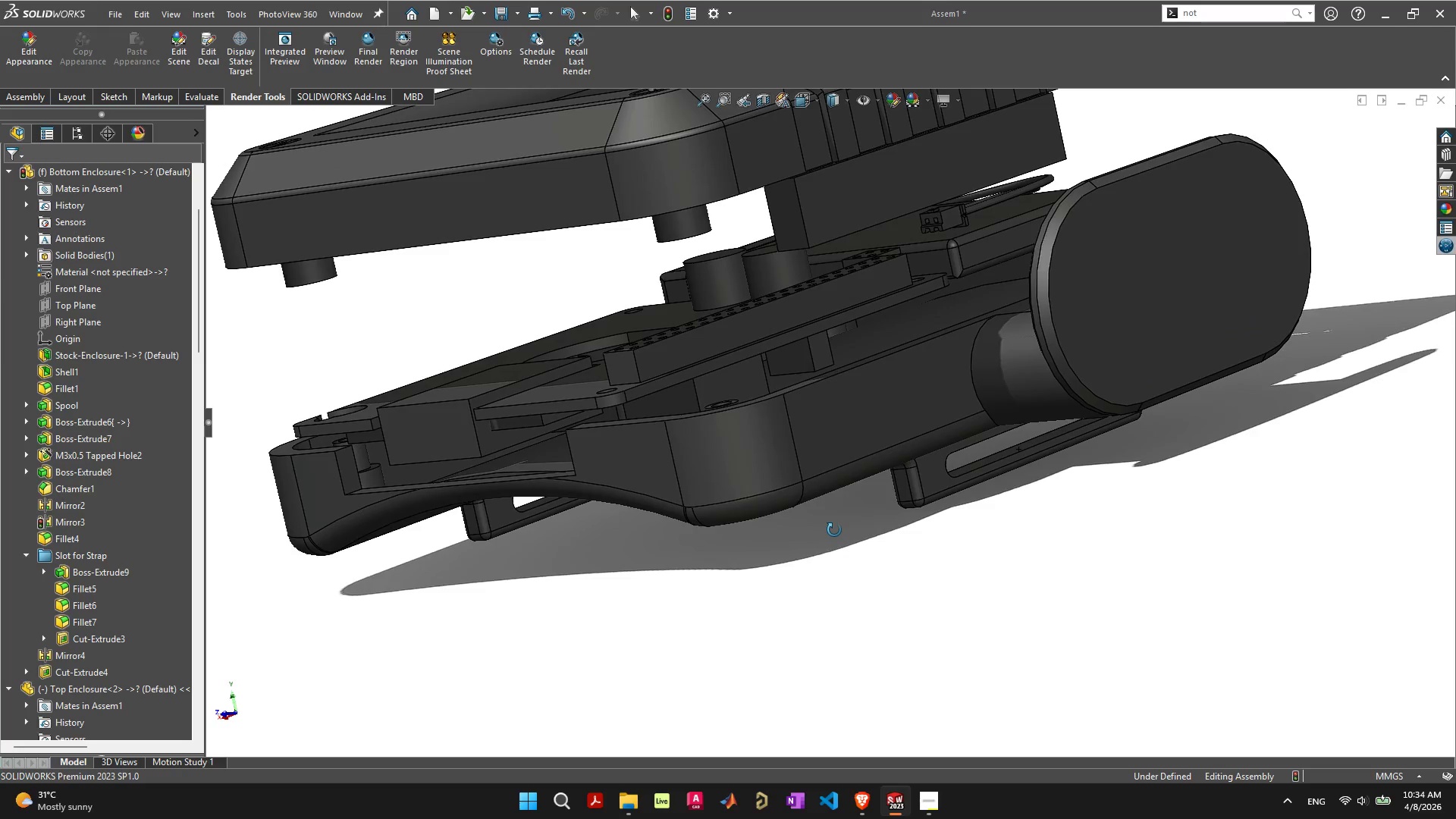 
left_click_drag(start_coordinate=[530, 375], to_coordinate=[533, 400])
 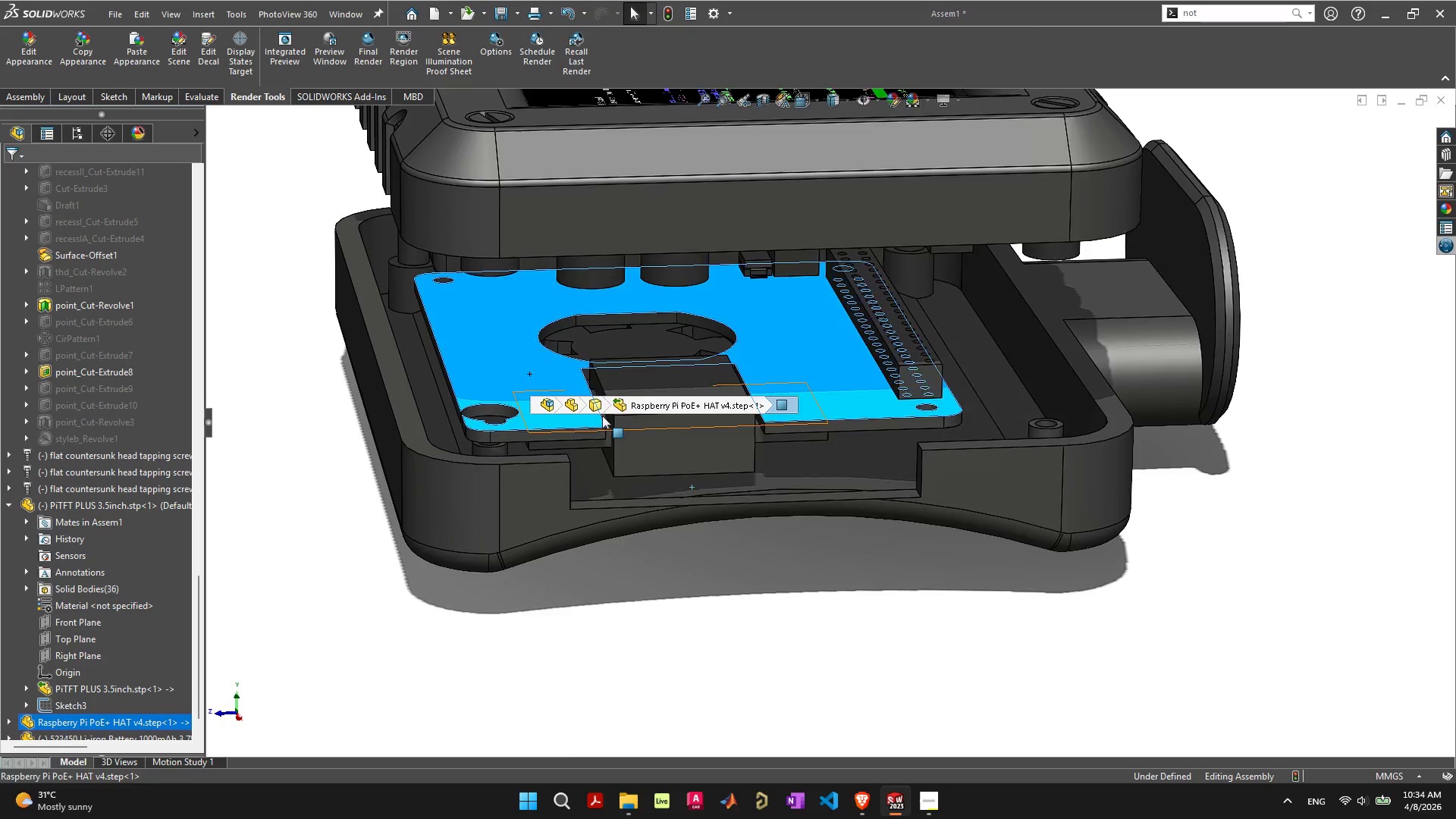 
scroll: coordinate [597, 416], scroll_direction: up, amount: 4.0
 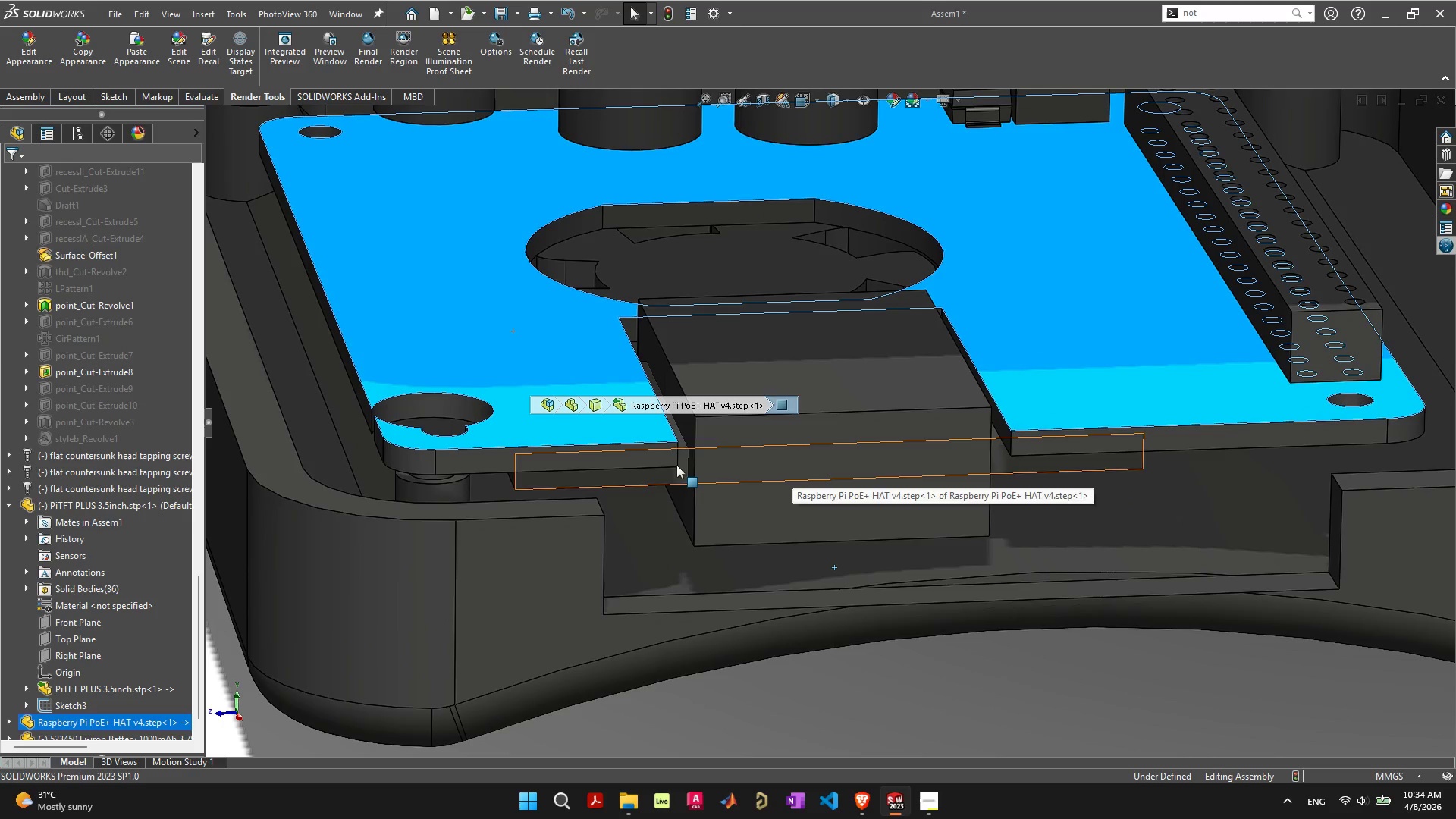 
left_click([652, 458])
 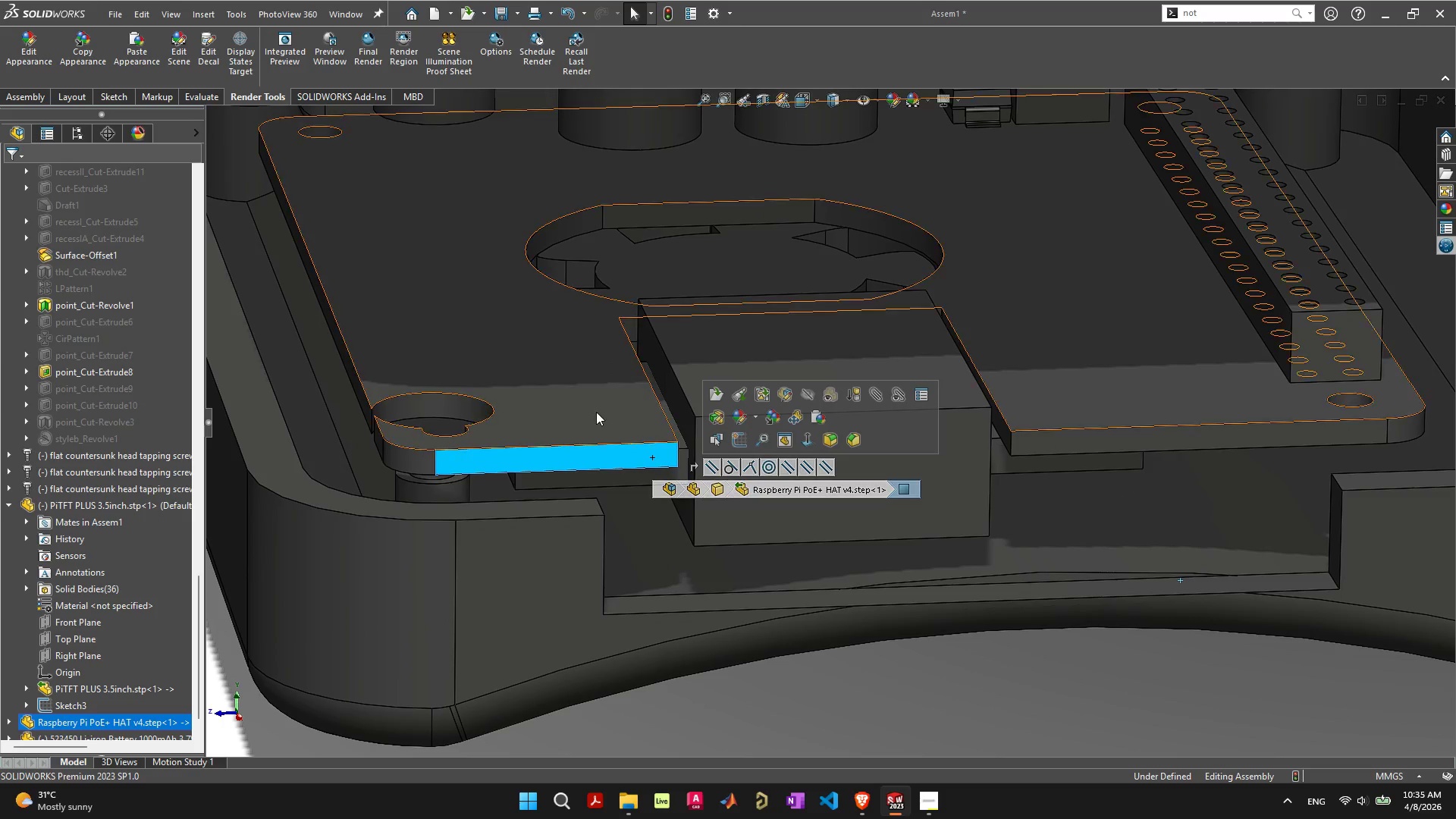 
left_click_drag(start_coordinate=[595, 412], to_coordinate=[588, 452])
 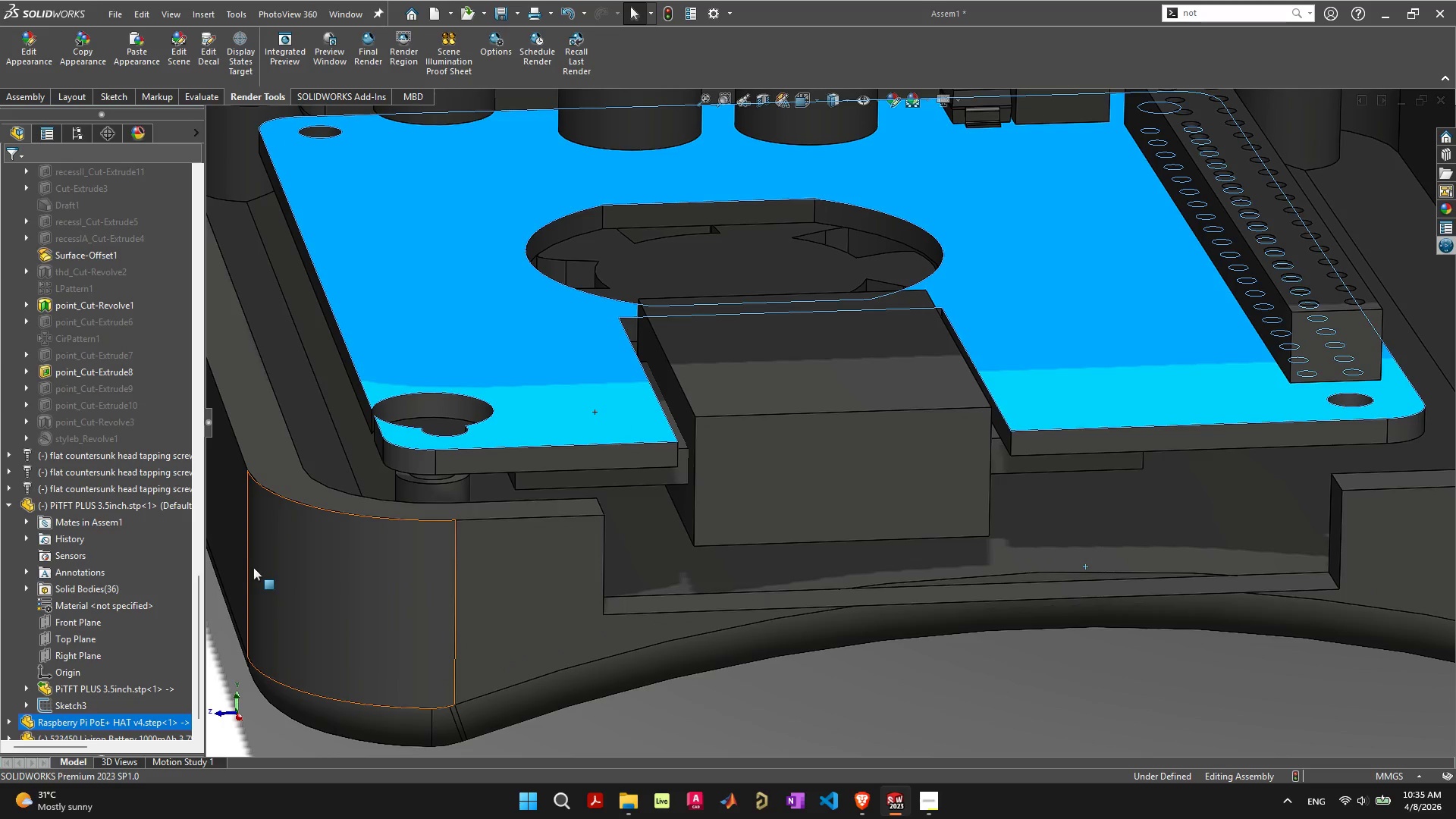 
scroll: coordinate [353, 551], scroll_direction: down, amount: 4.0
 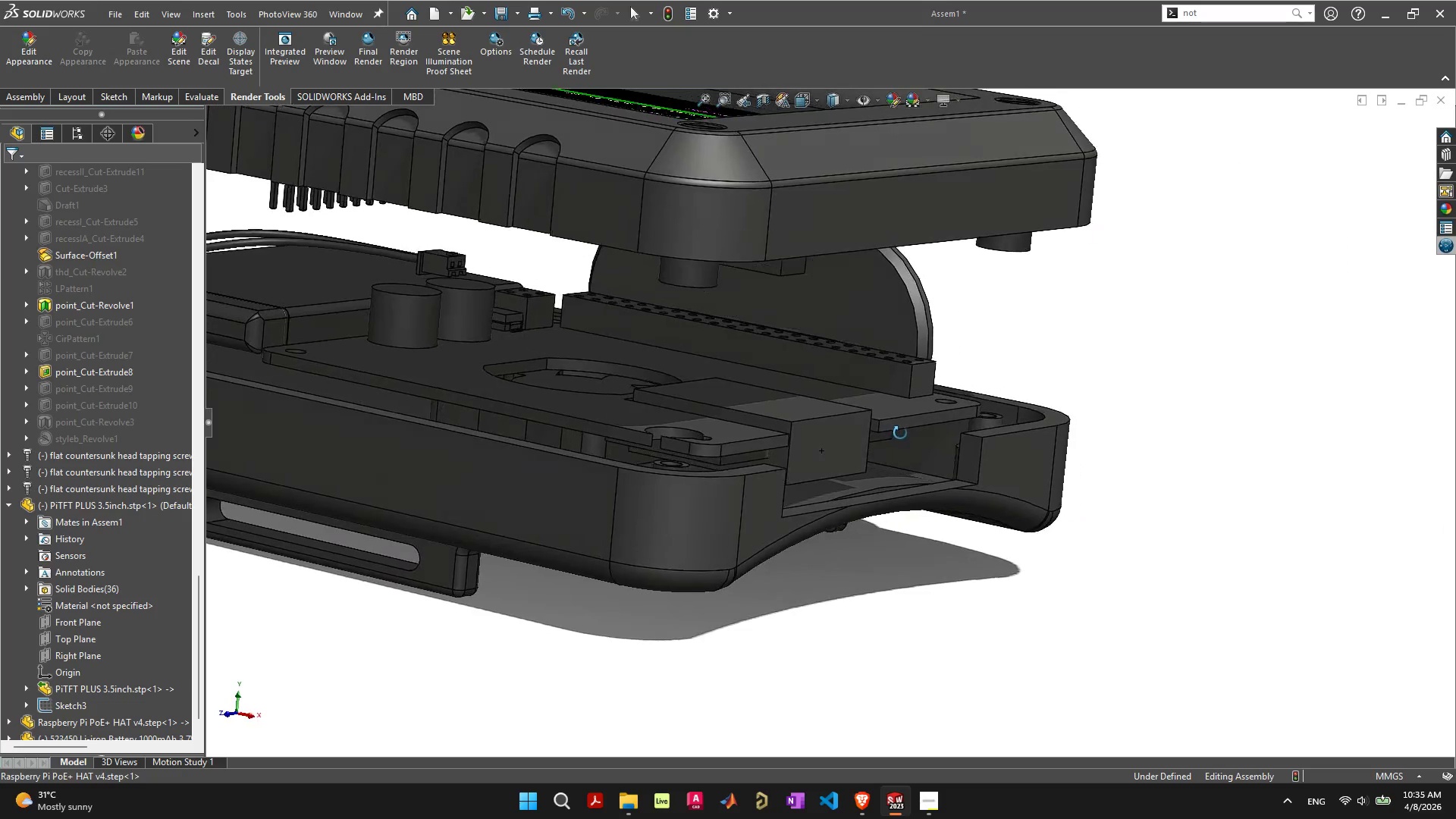 
wait(11.58)
 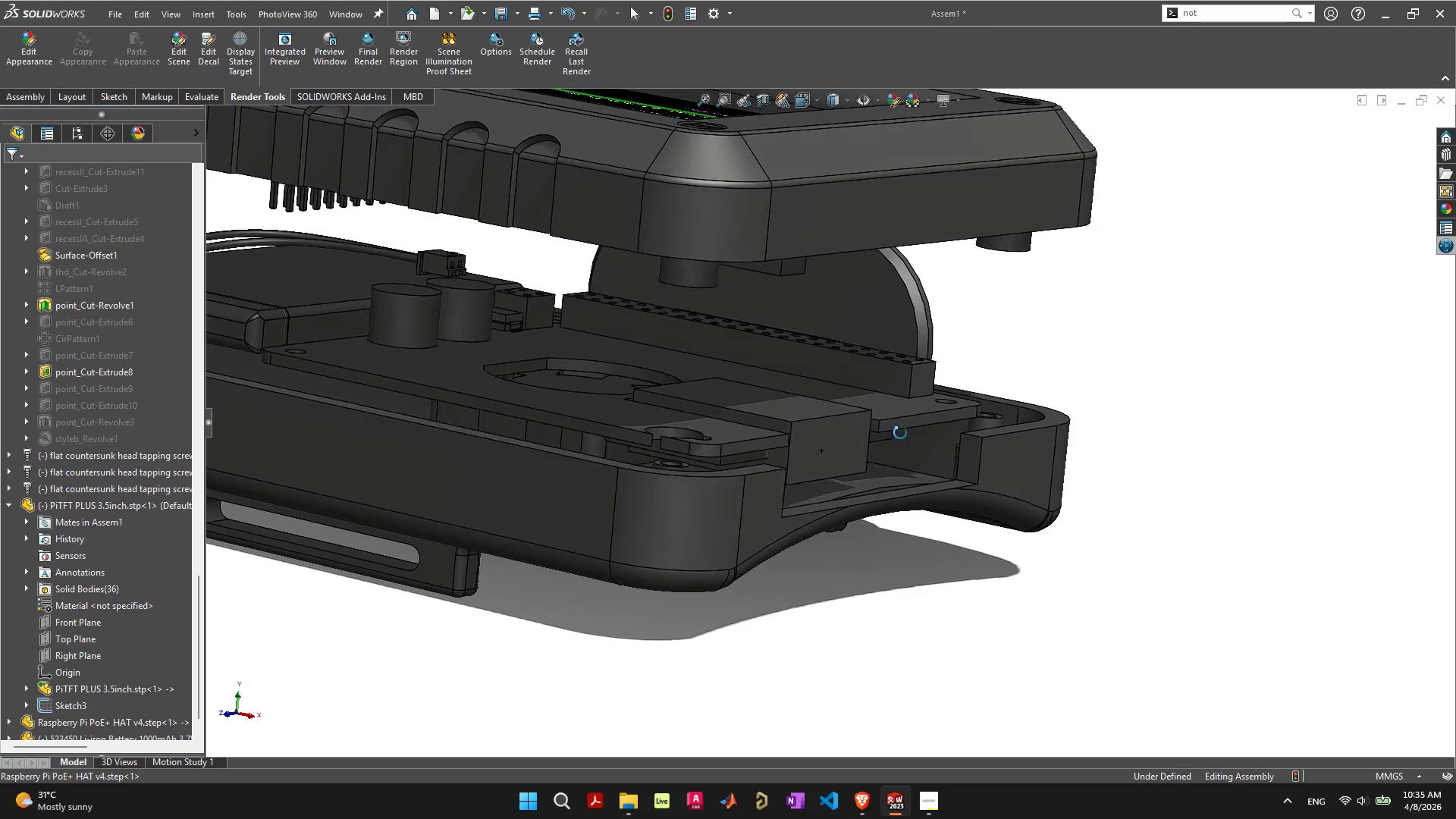 
left_click([734, 497])
 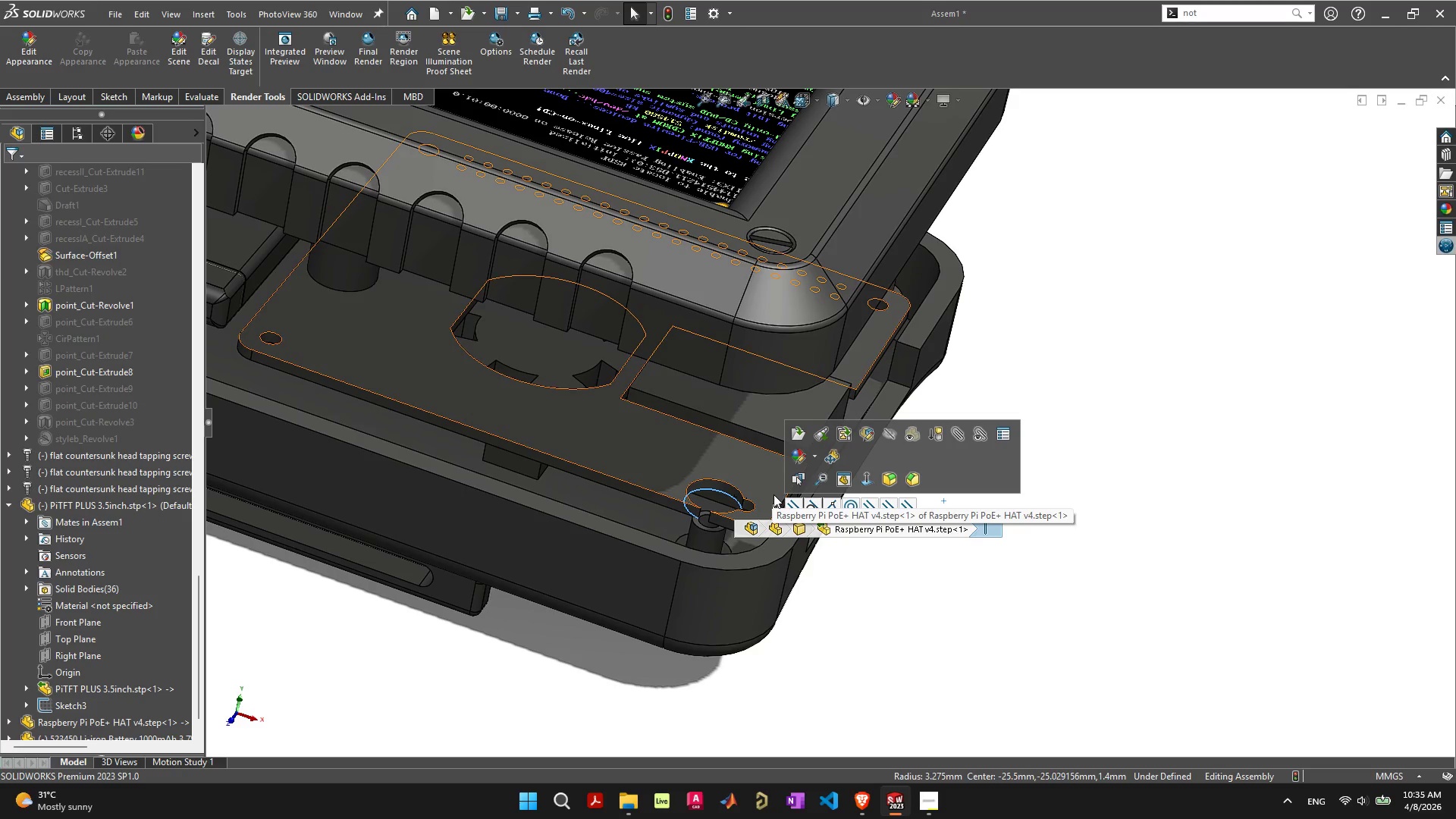 
left_click([763, 489])
 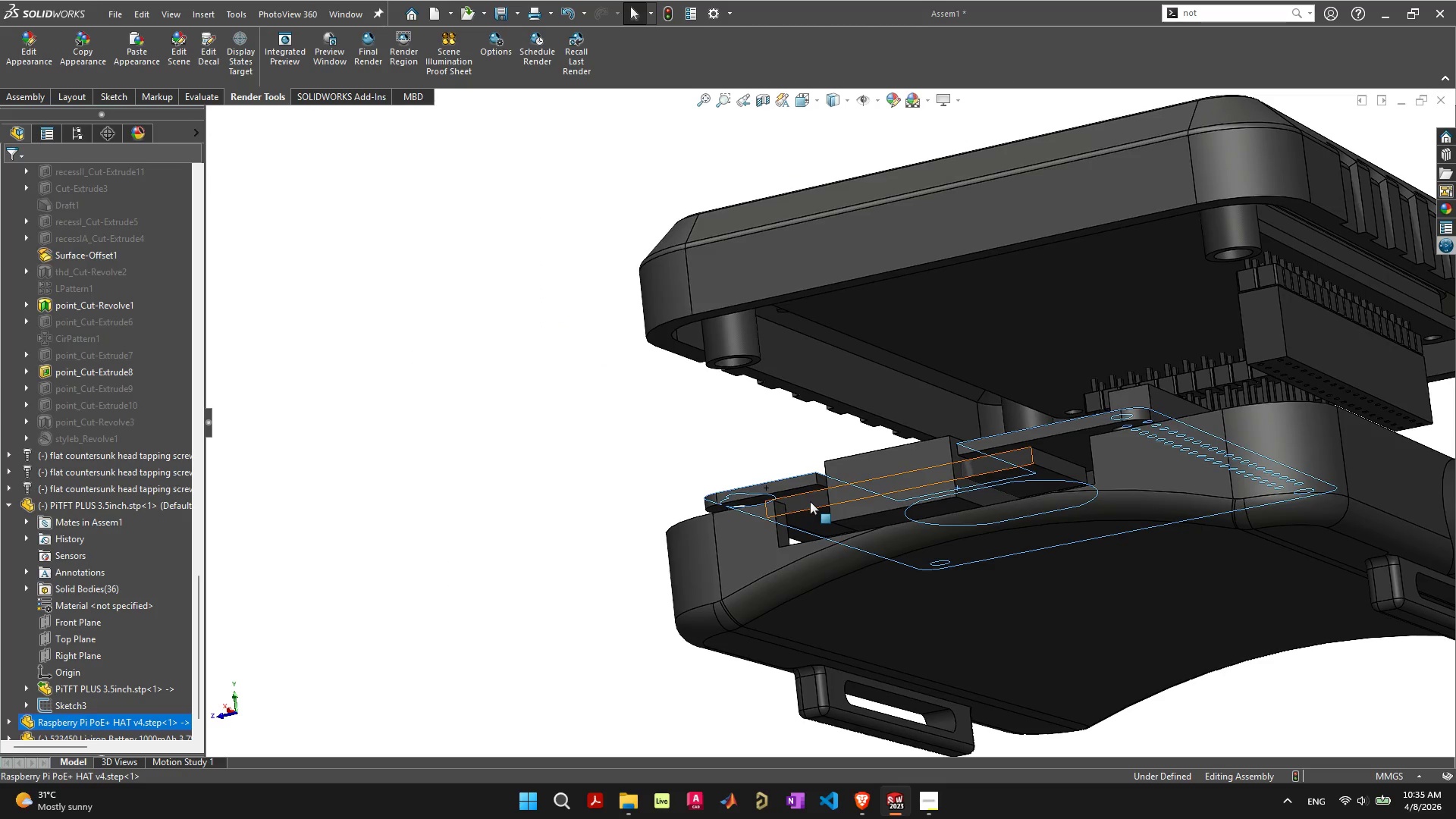 
left_click([802, 492])
 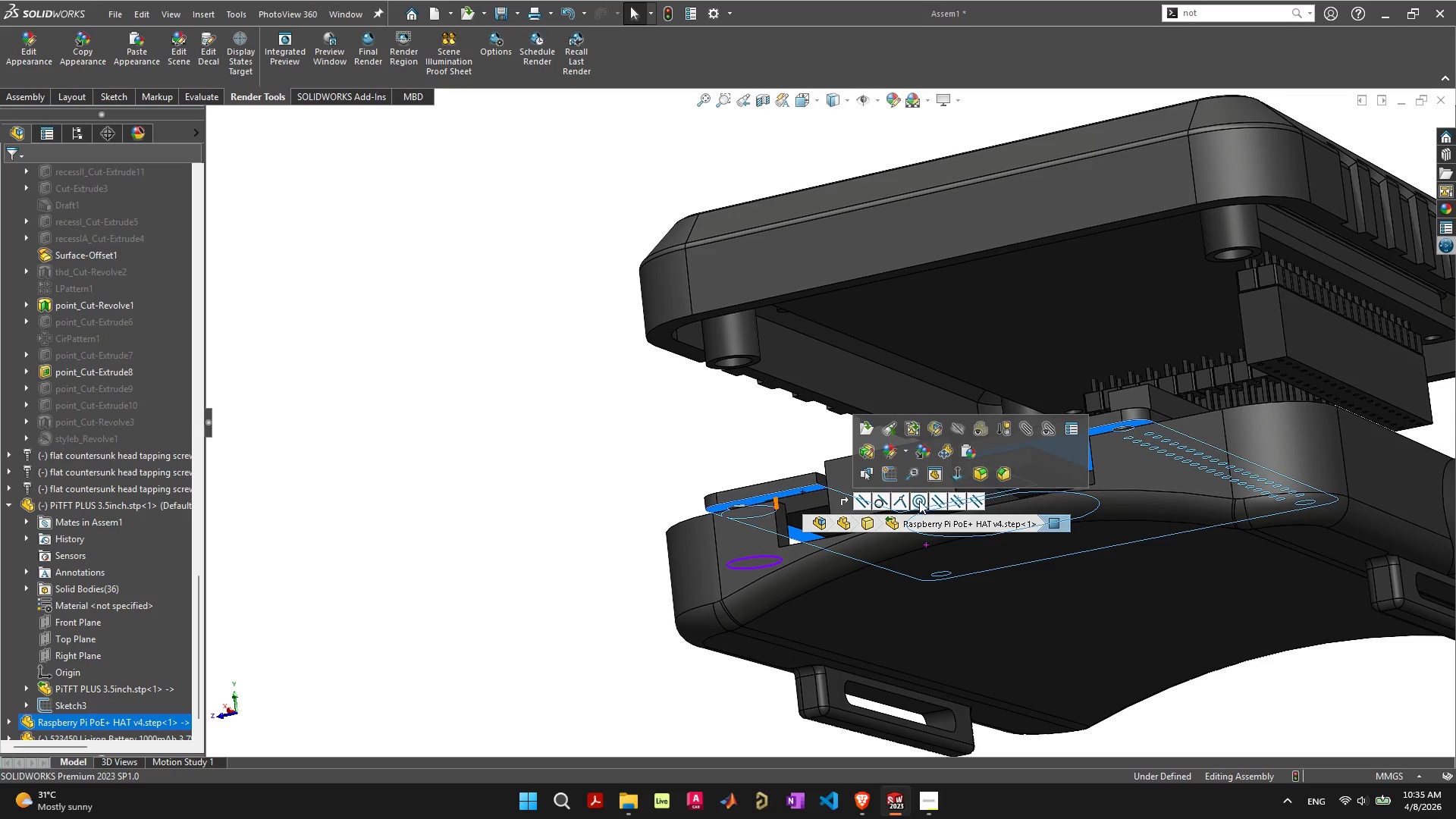 
left_click([937, 502])
 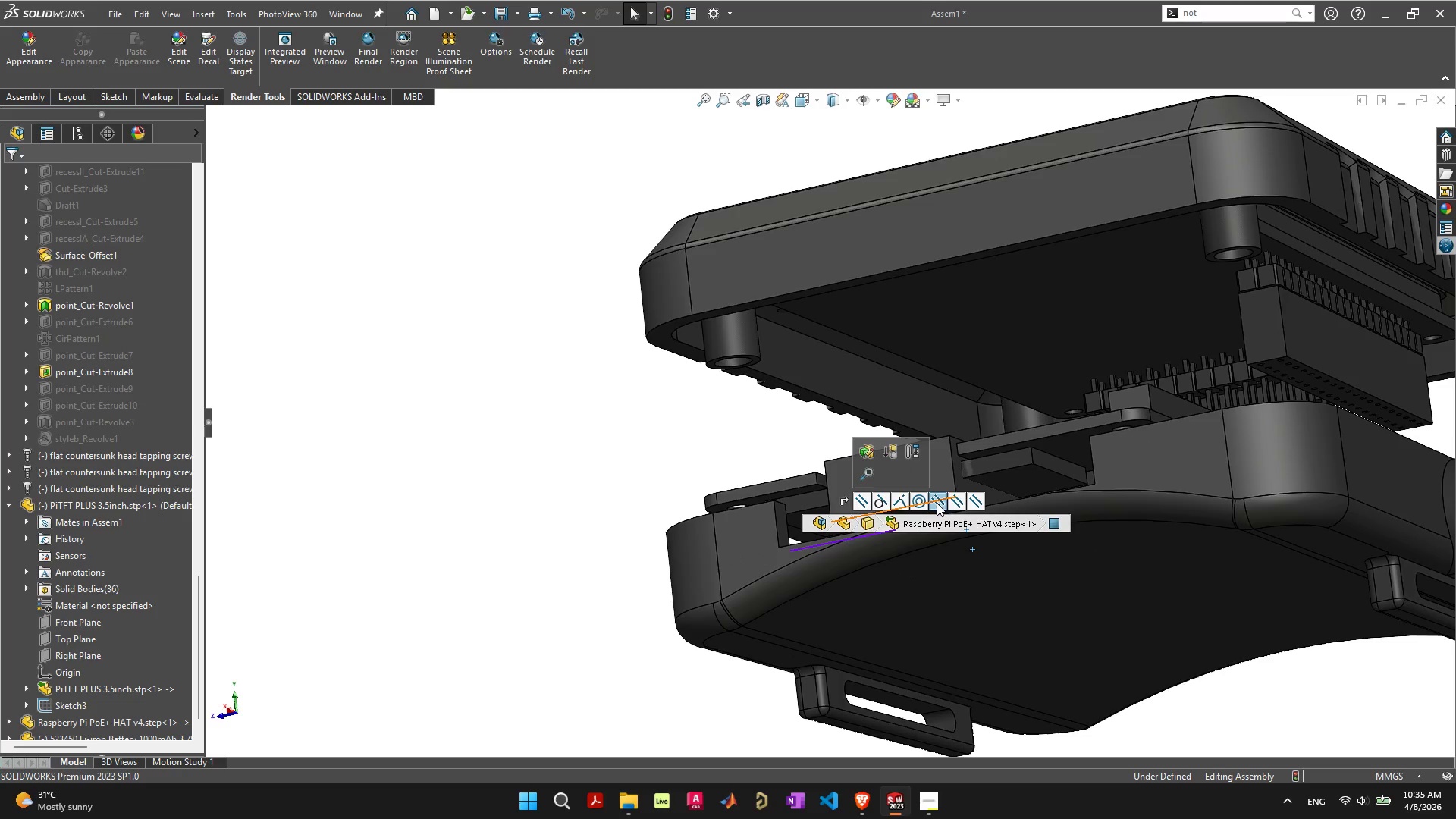 
key(Delete)
 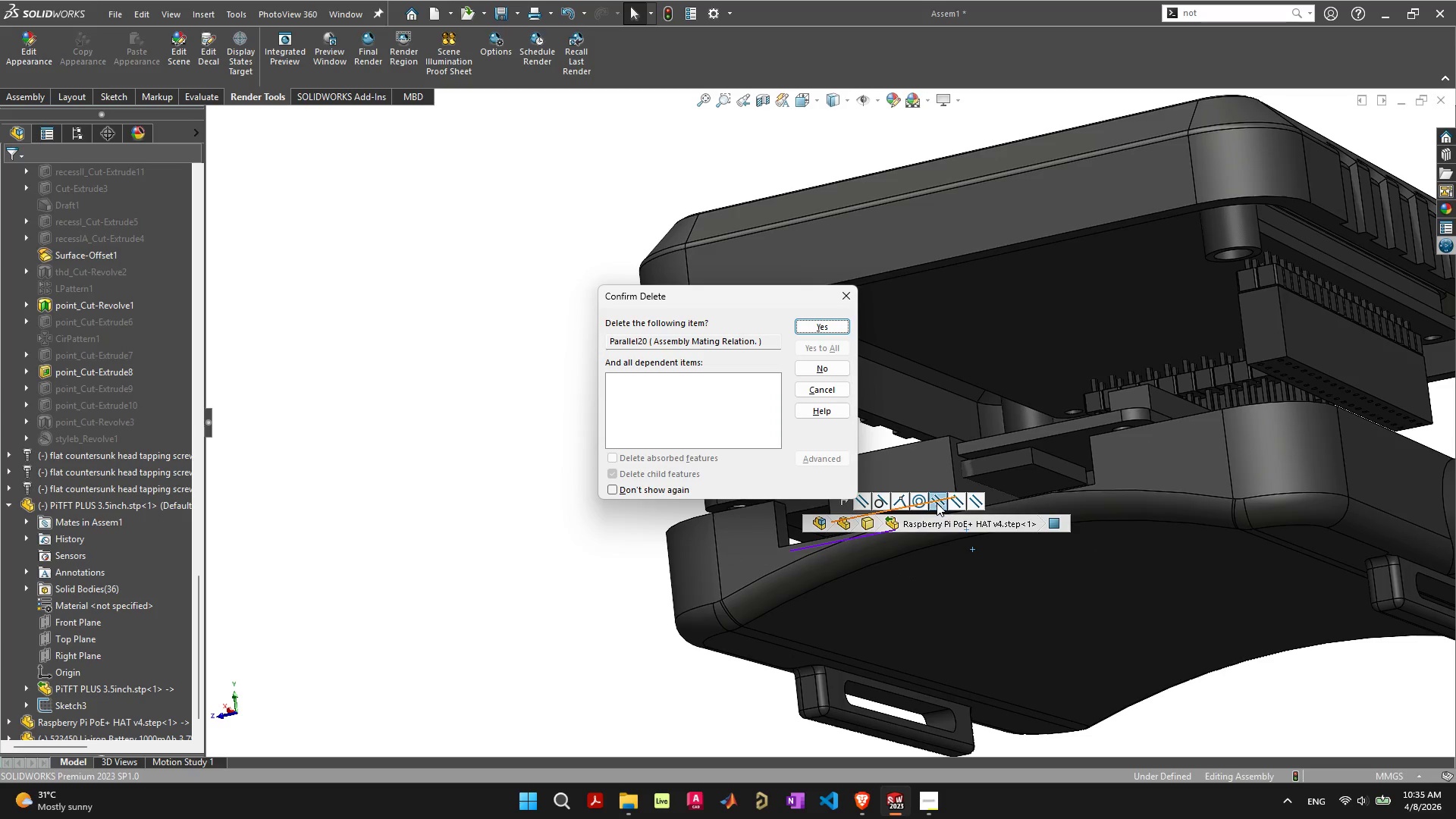 
key(Enter)
 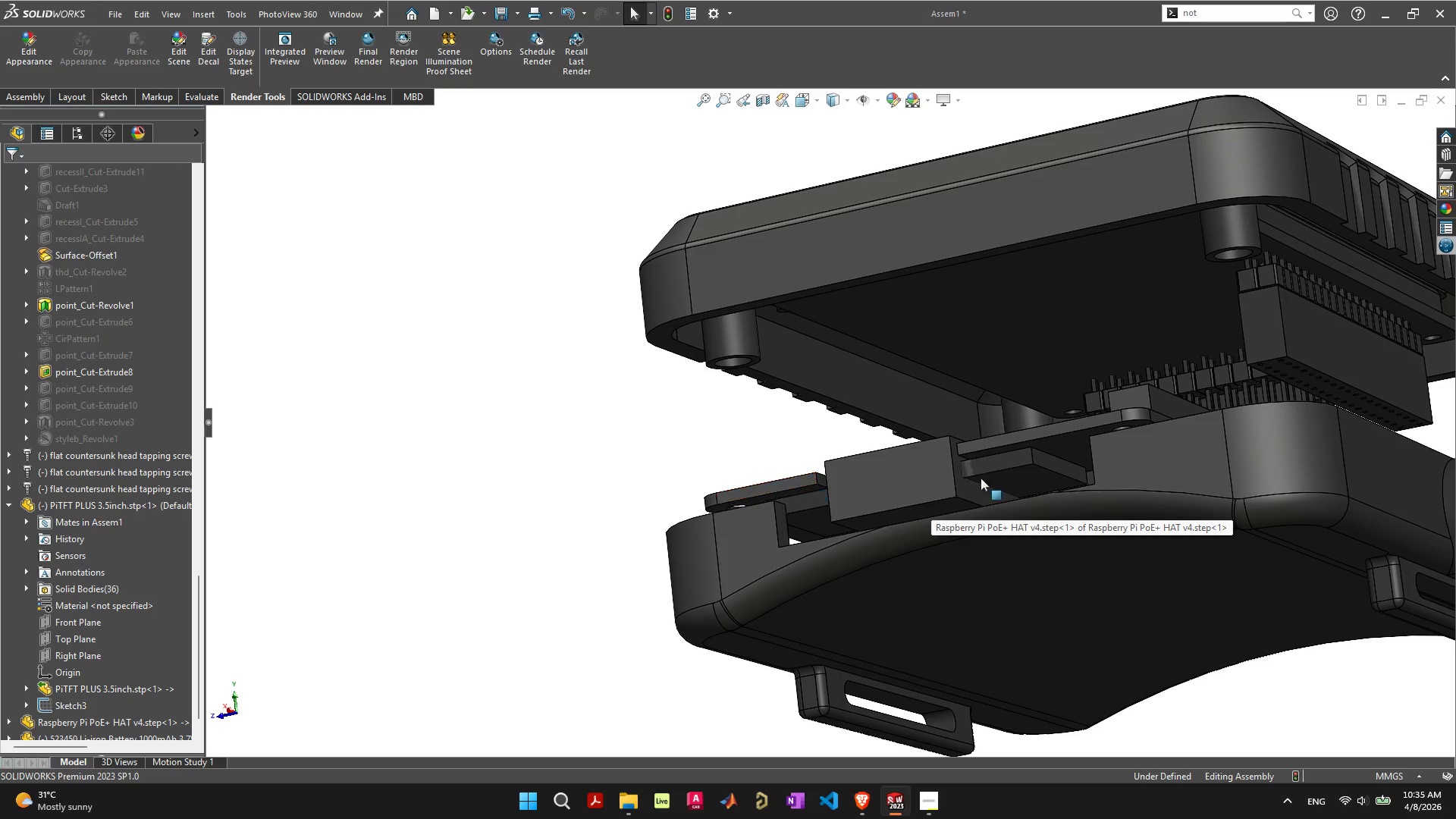 
left_click([1062, 442])
 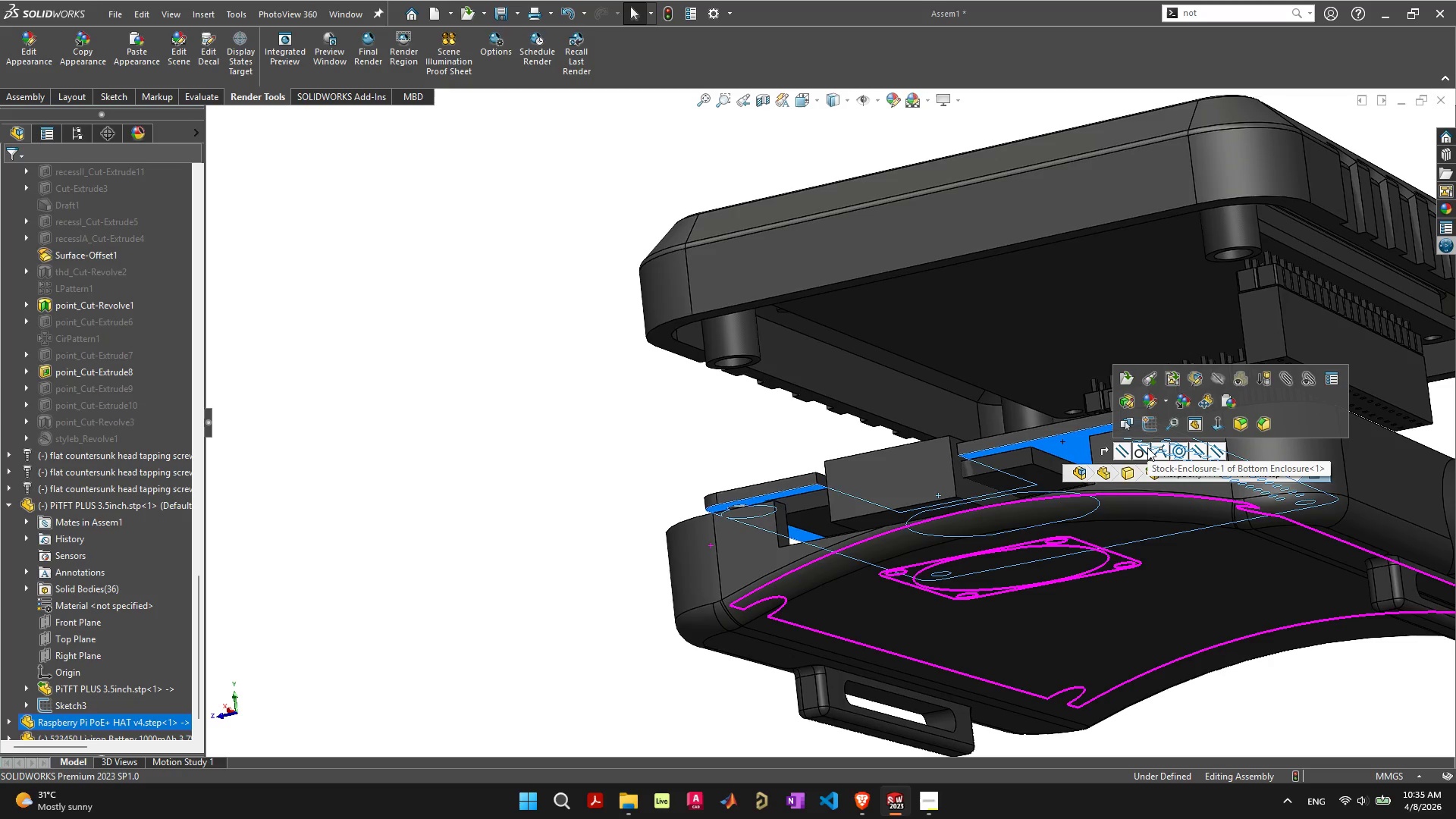 
wait(13.76)
 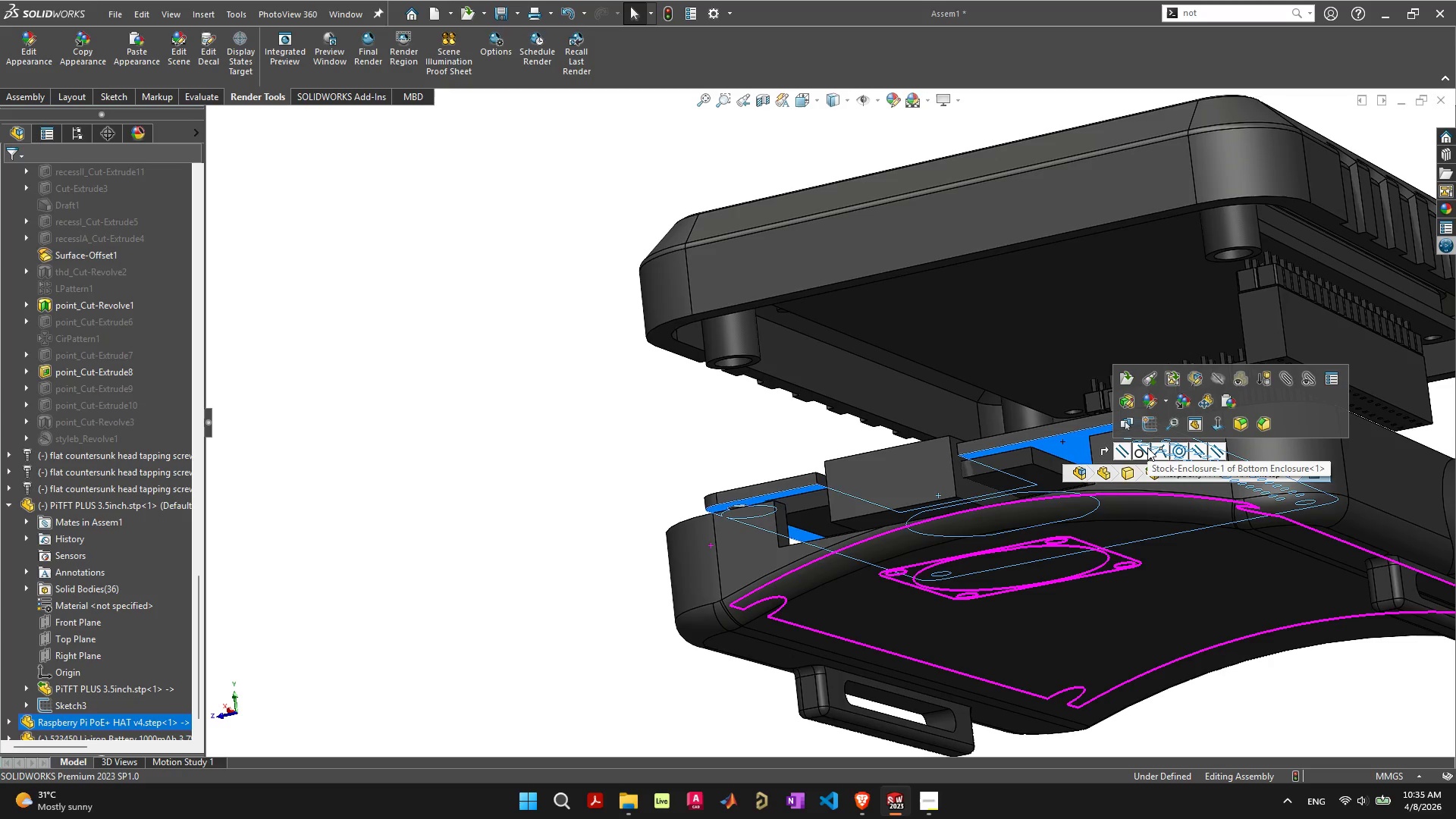 
left_click([491, 438])
 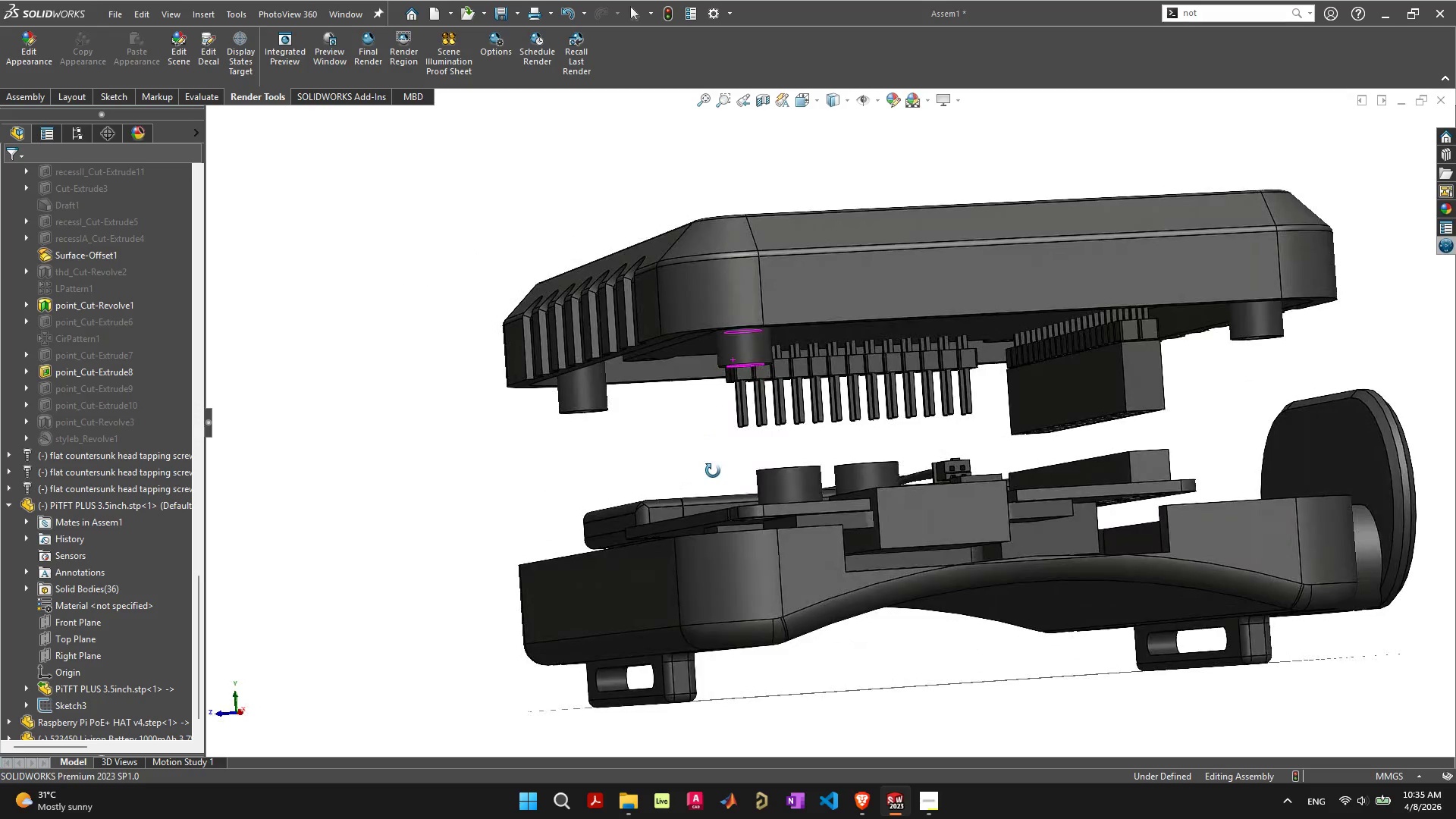 
wait(6.39)
 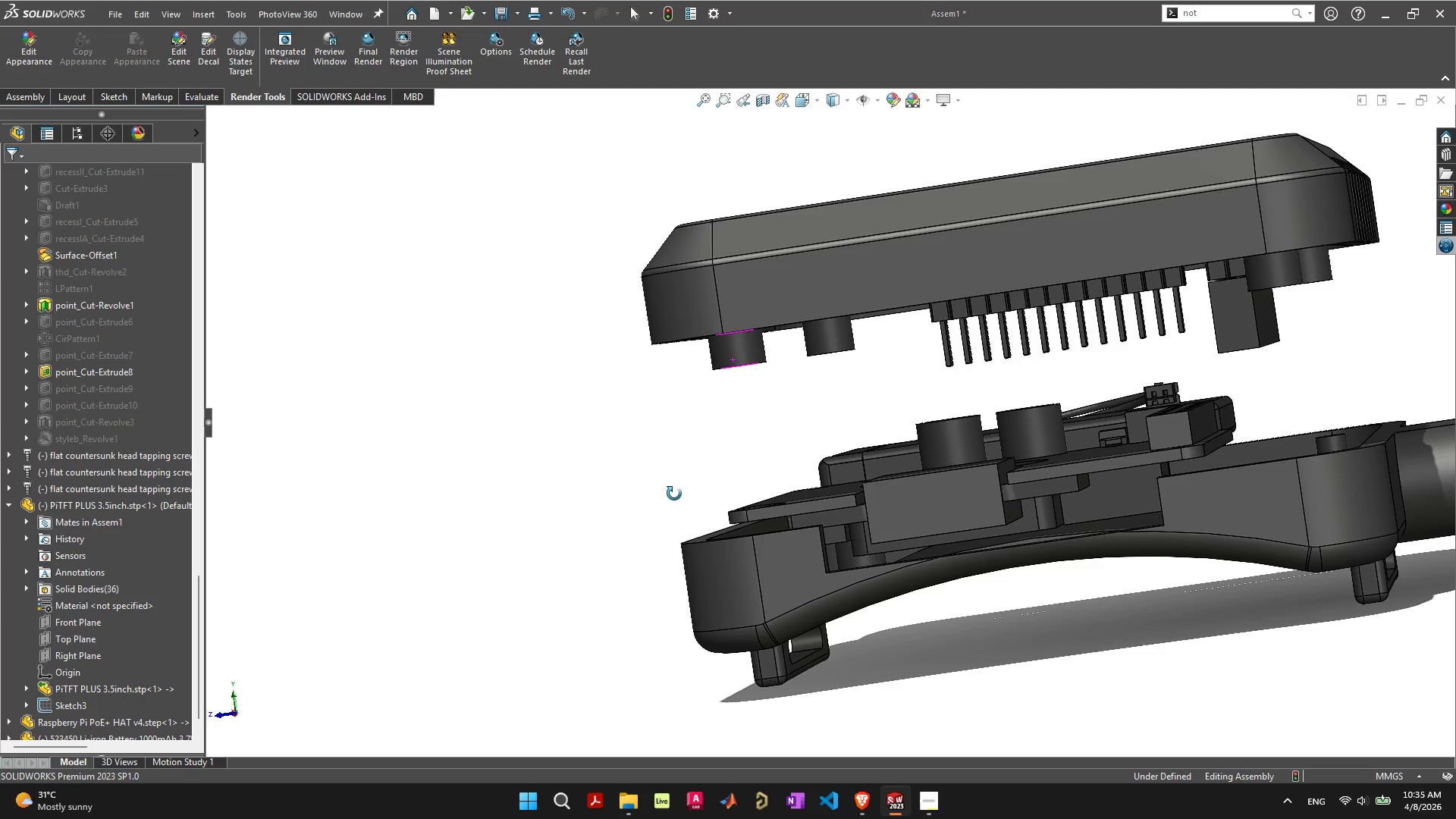 
left_click_drag(start_coordinate=[856, 303], to_coordinate=[803, 294])
 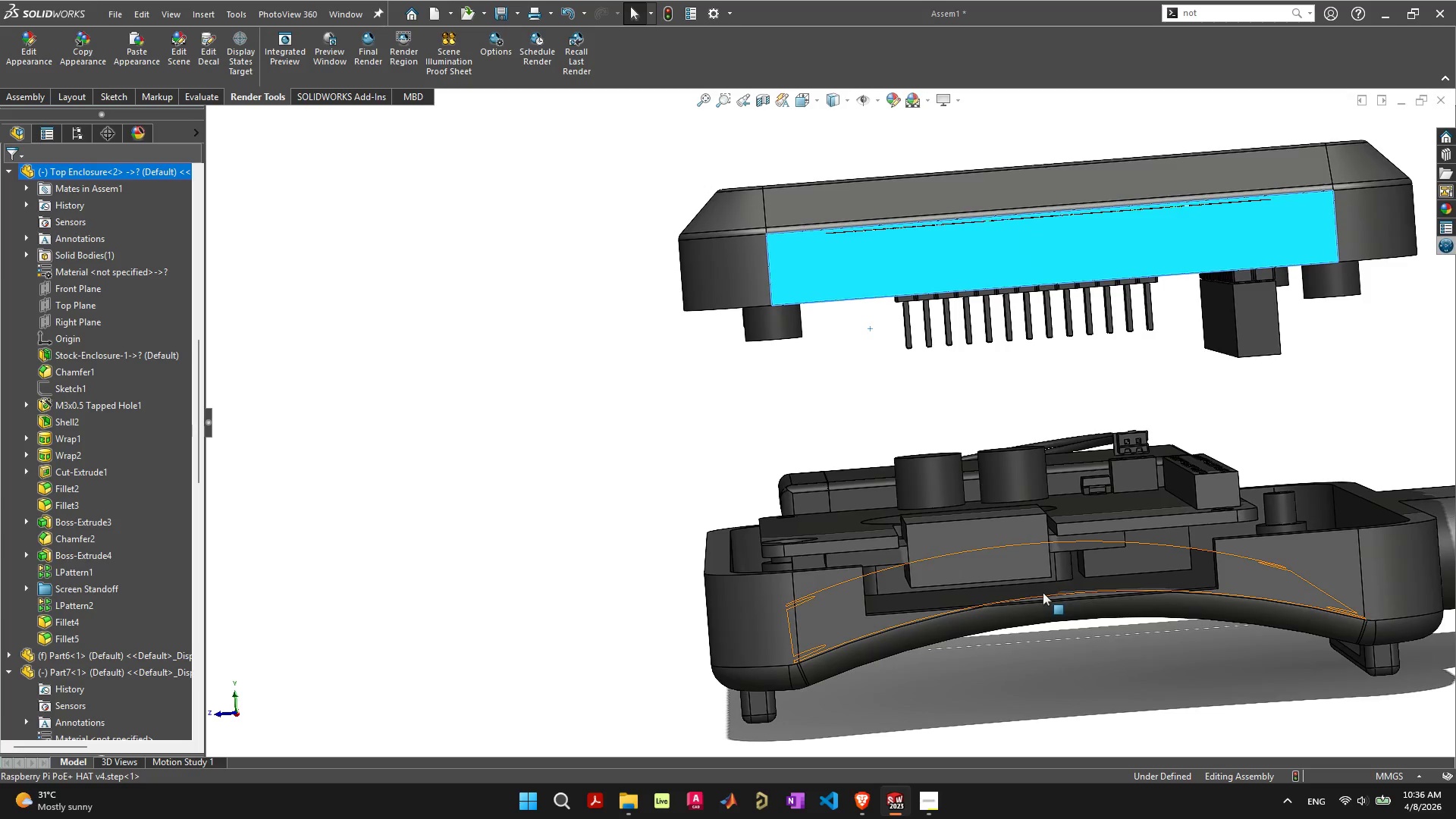 
left_click([1096, 585])
 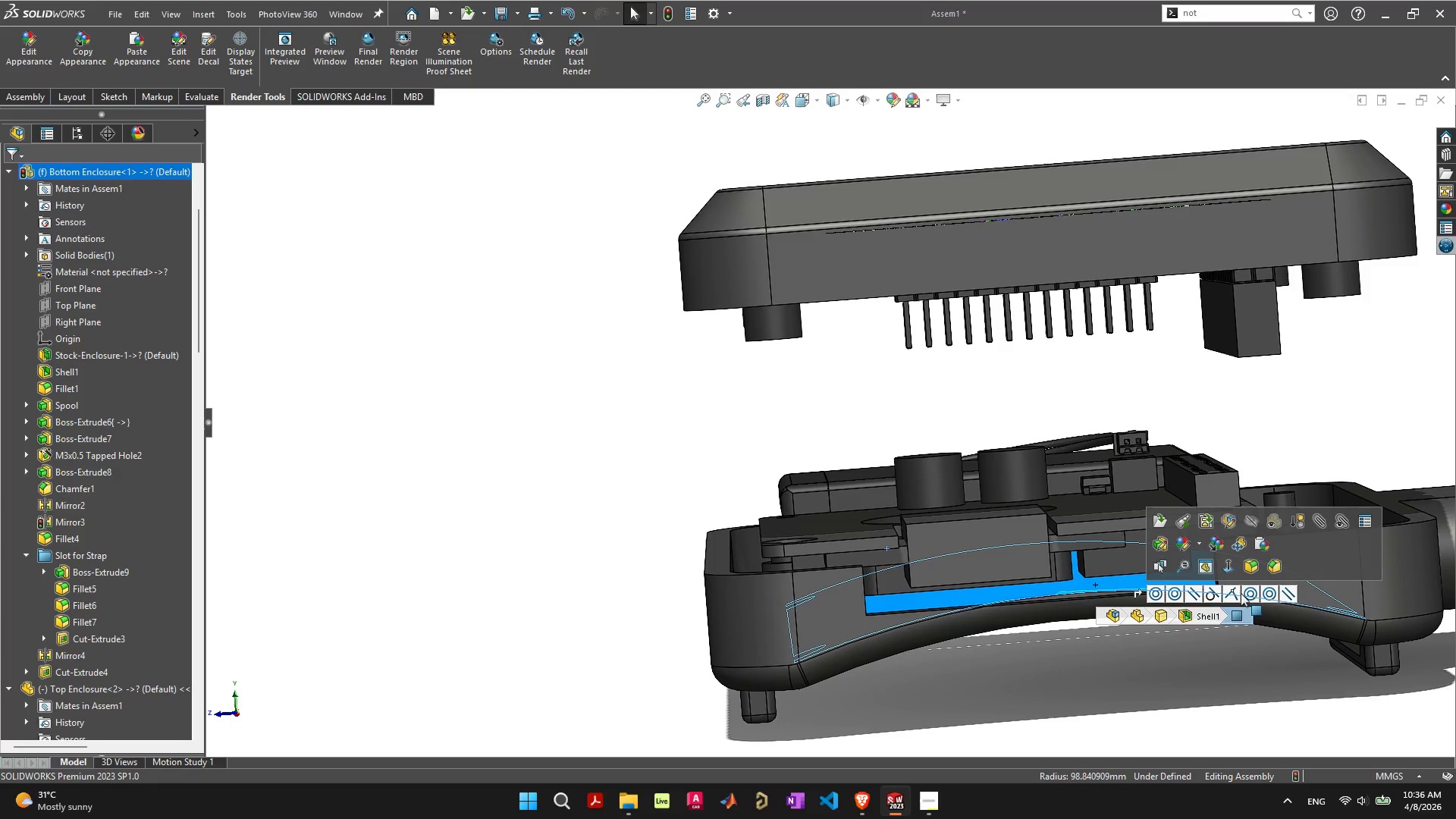 
left_click([1212, 595])
 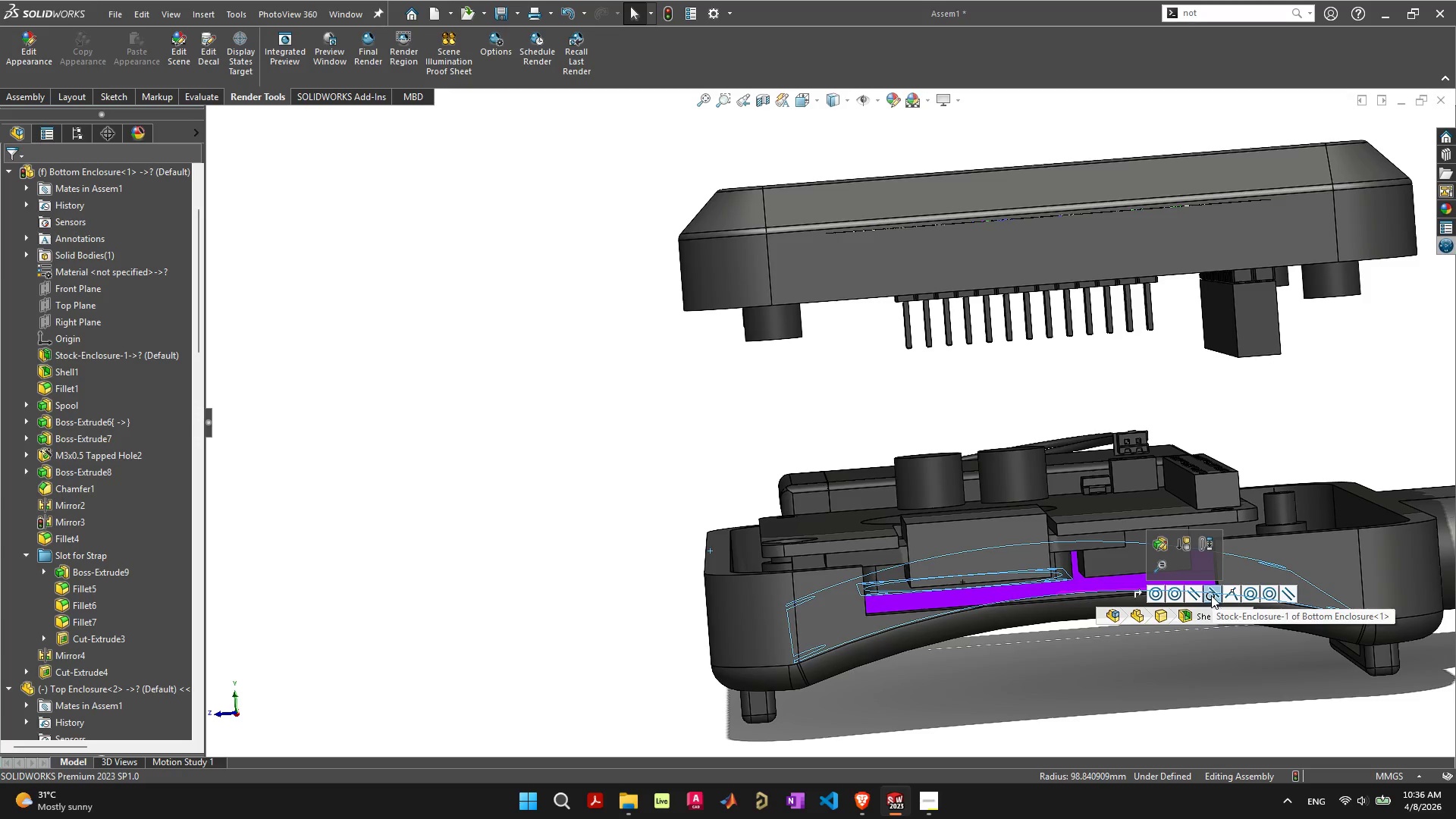 
key(Delete)
 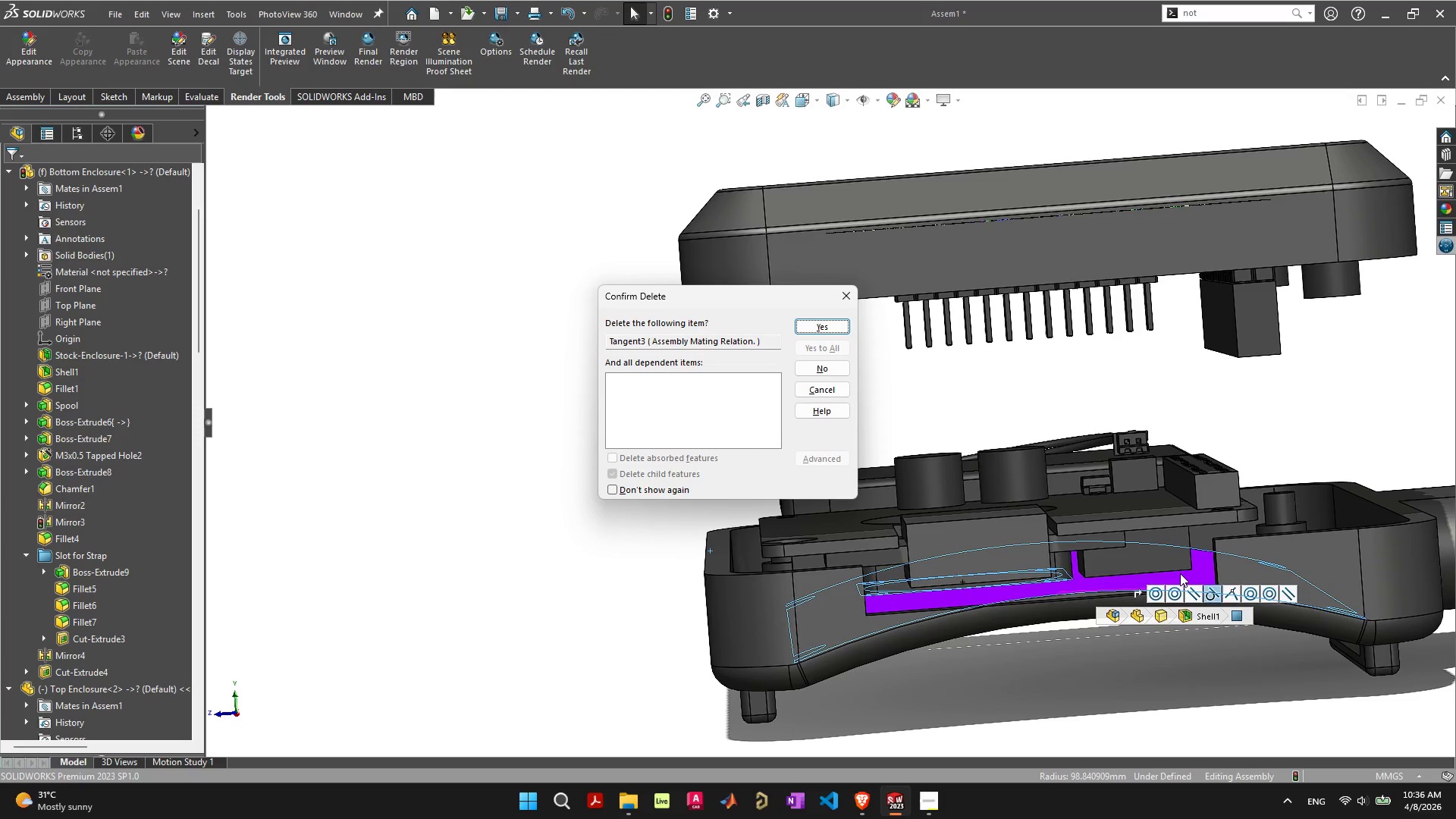 
key(Space)
 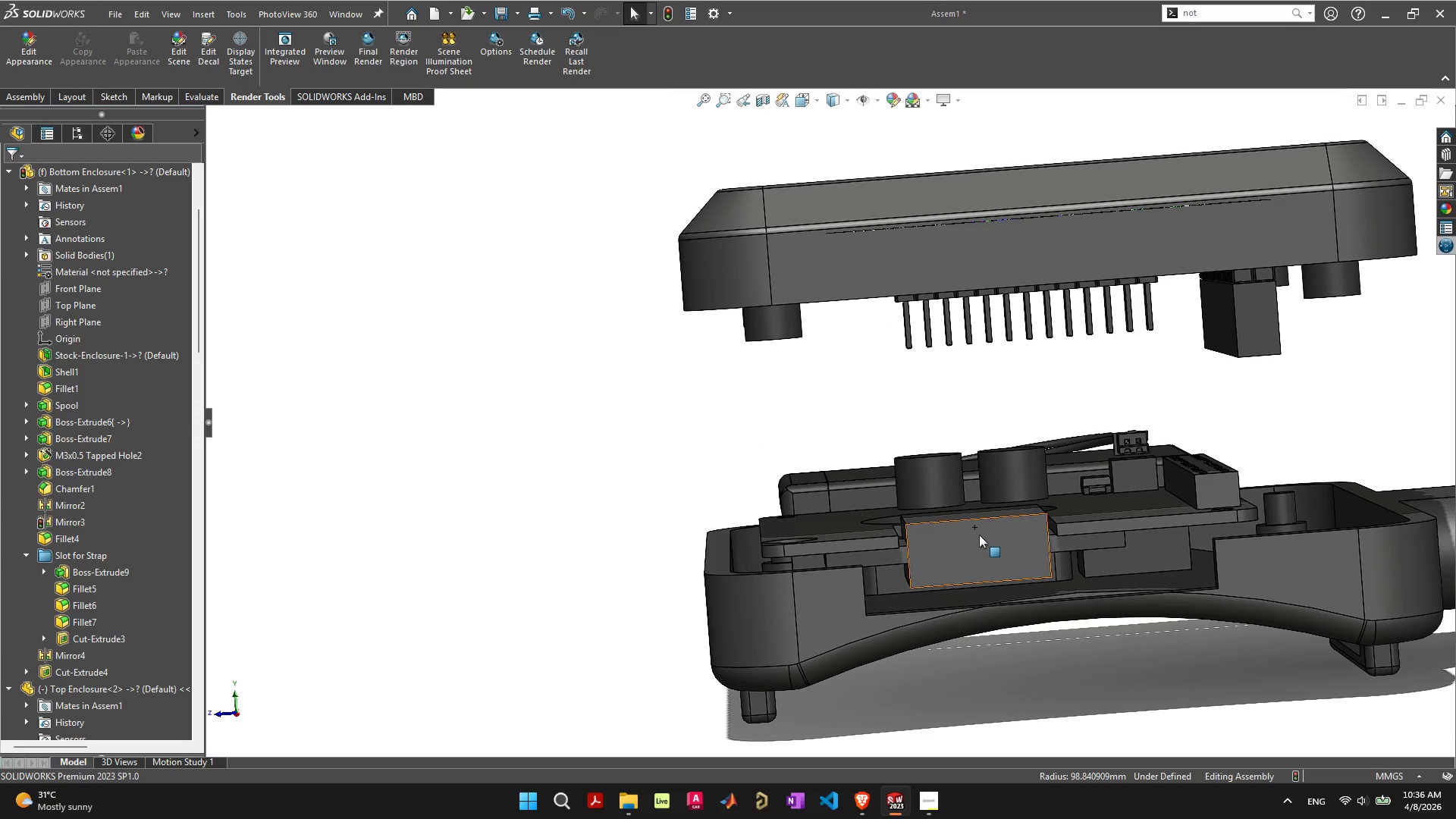 
left_click_drag(start_coordinate=[979, 535], to_coordinate=[989, 557])
 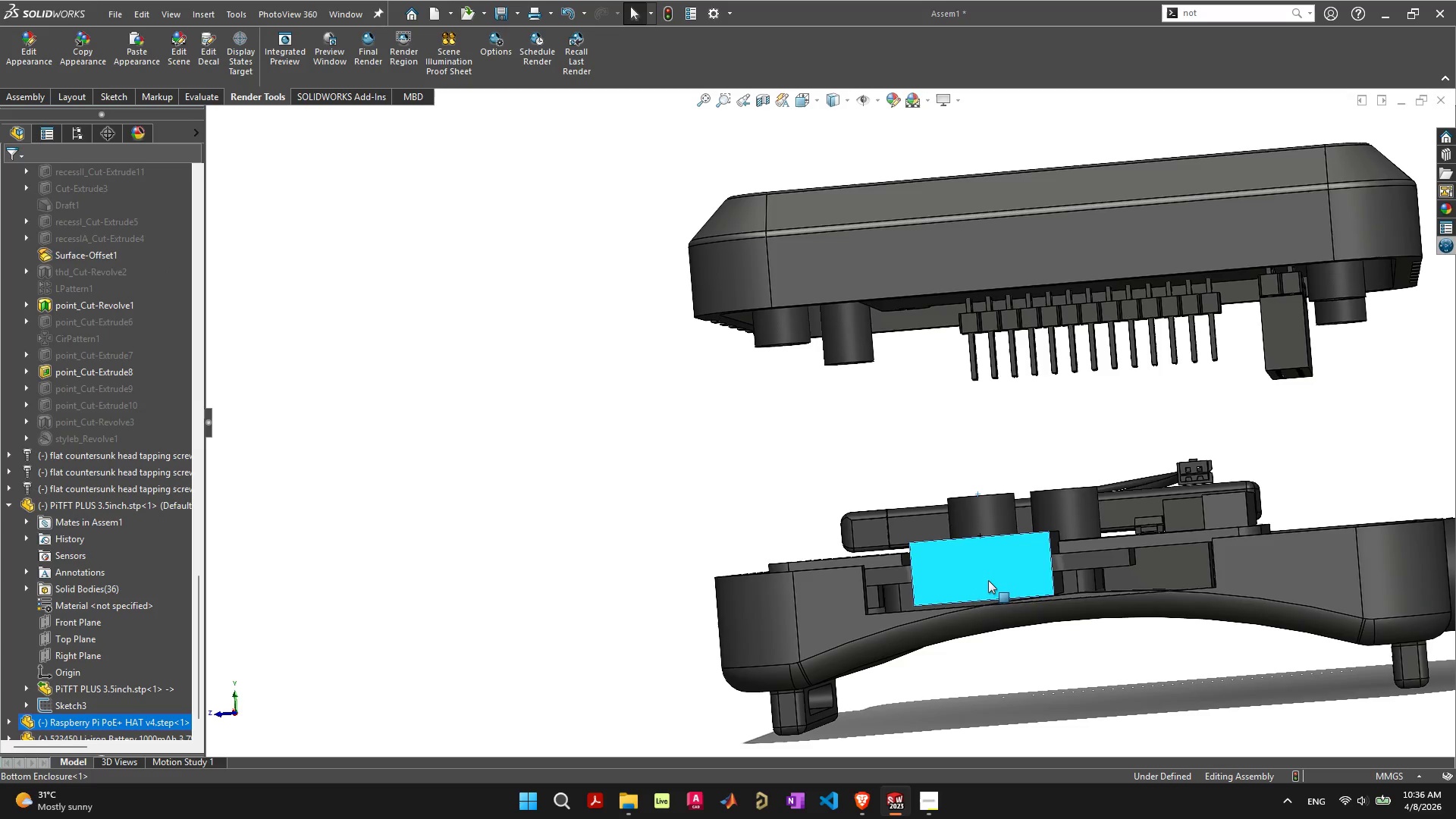 
left_click_drag(start_coordinate=[990, 576], to_coordinate=[986, 584])
 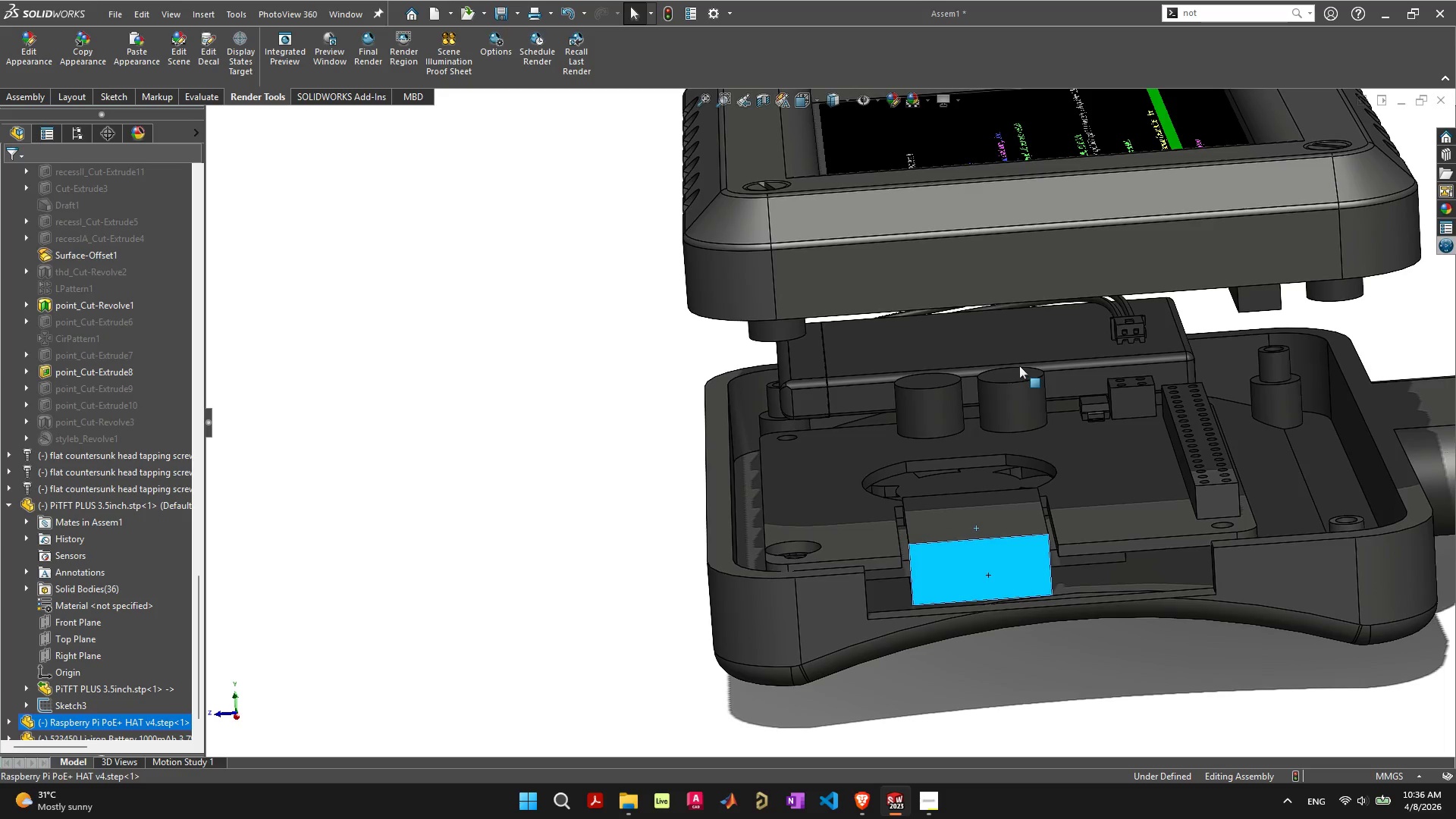 
left_click_drag(start_coordinate=[997, 271], to_coordinate=[1005, 713])
 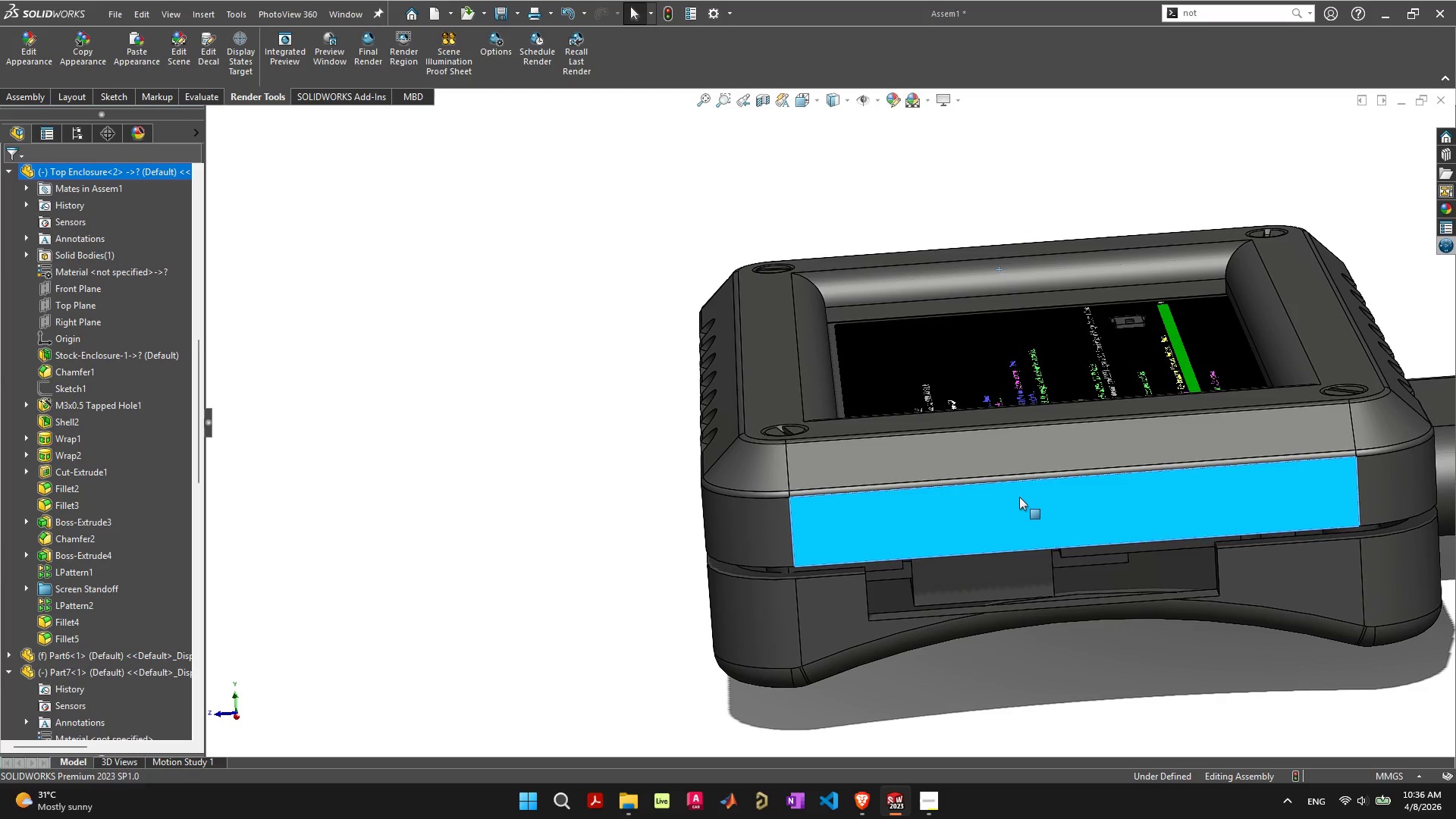 
left_click_drag(start_coordinate=[1018, 500], to_coordinate=[1022, 278])
 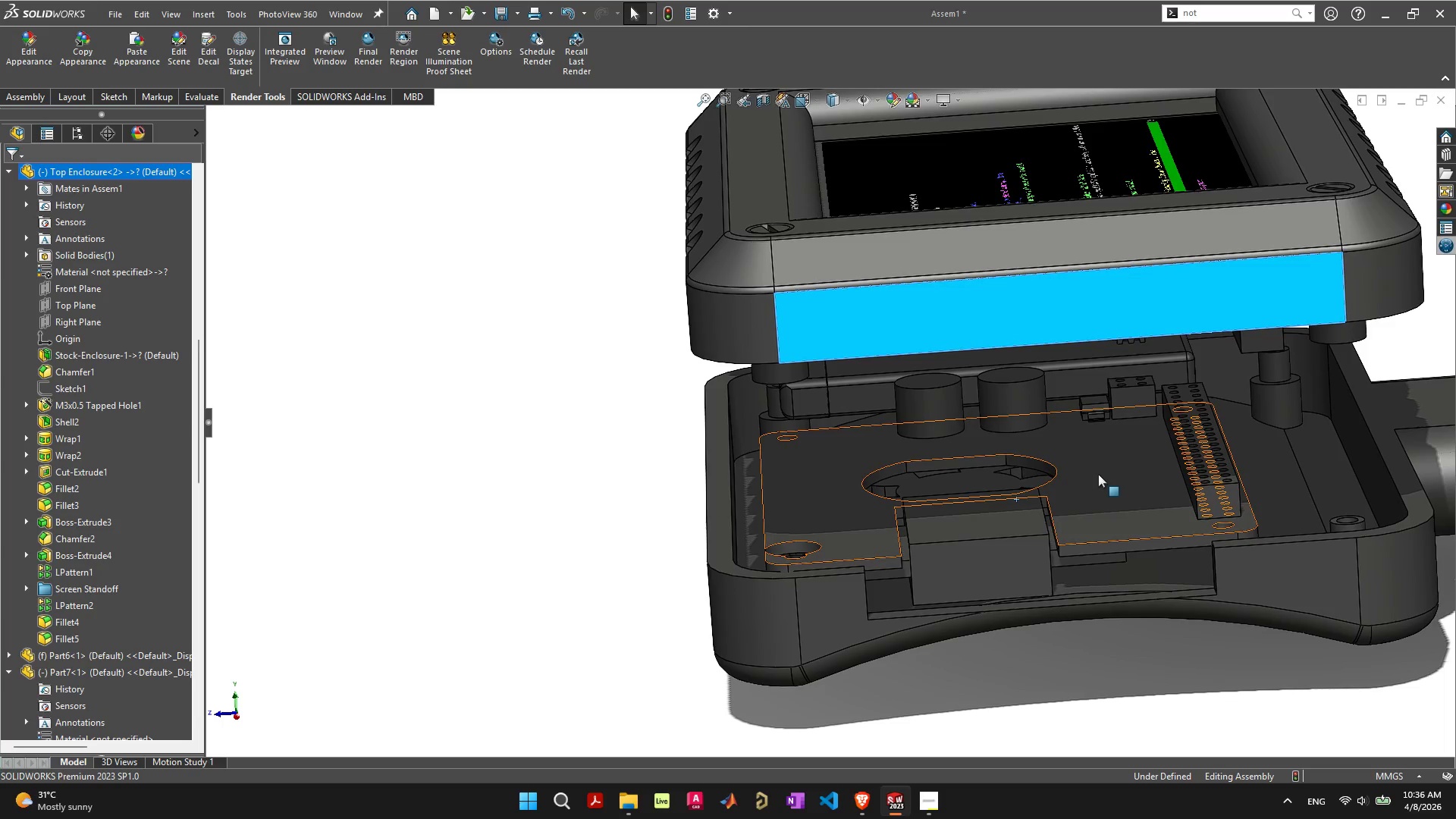 
left_click_drag(start_coordinate=[1097, 467], to_coordinate=[1098, 475])
 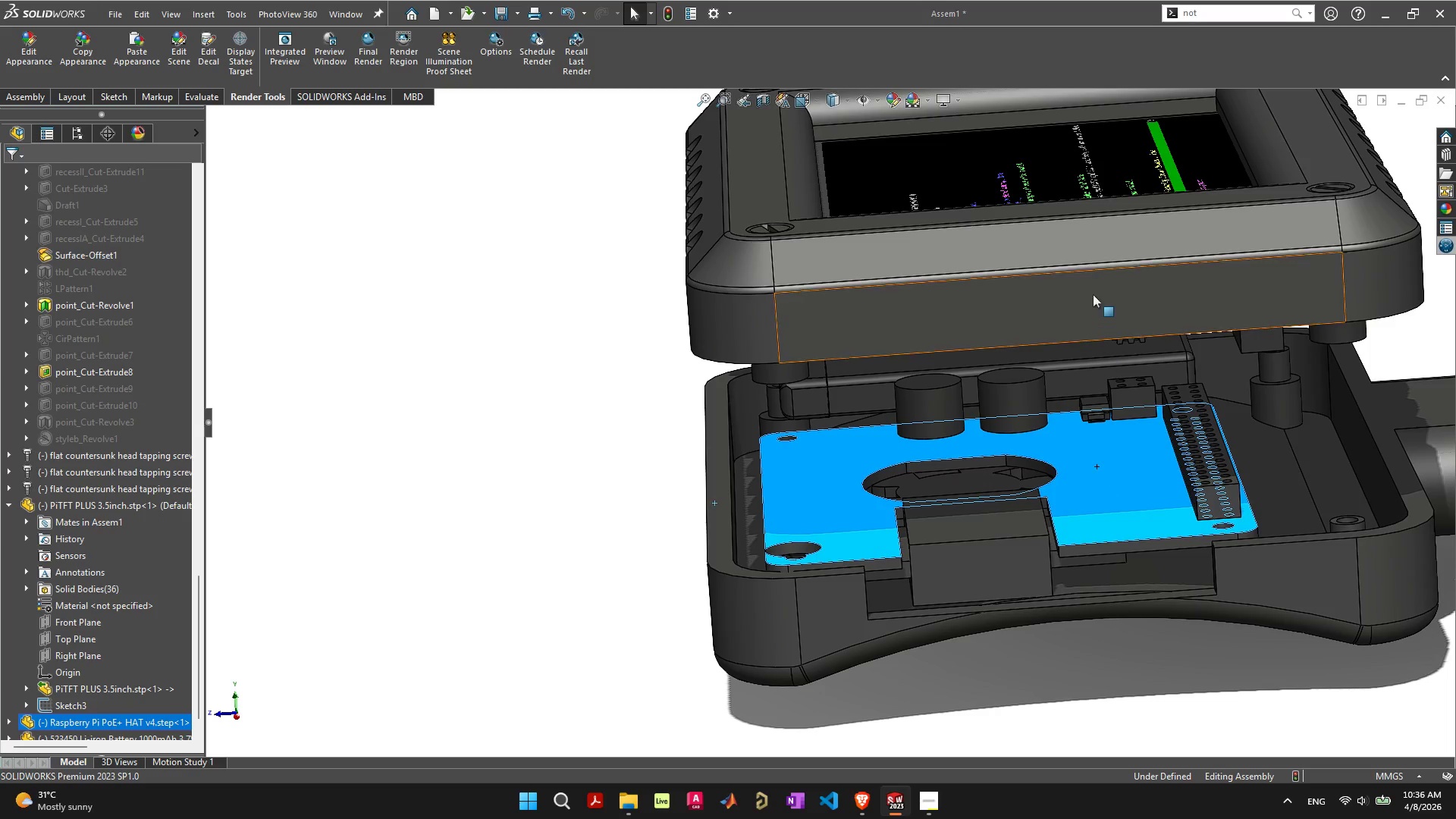 
left_click_drag(start_coordinate=[1093, 294], to_coordinate=[1024, 91])
 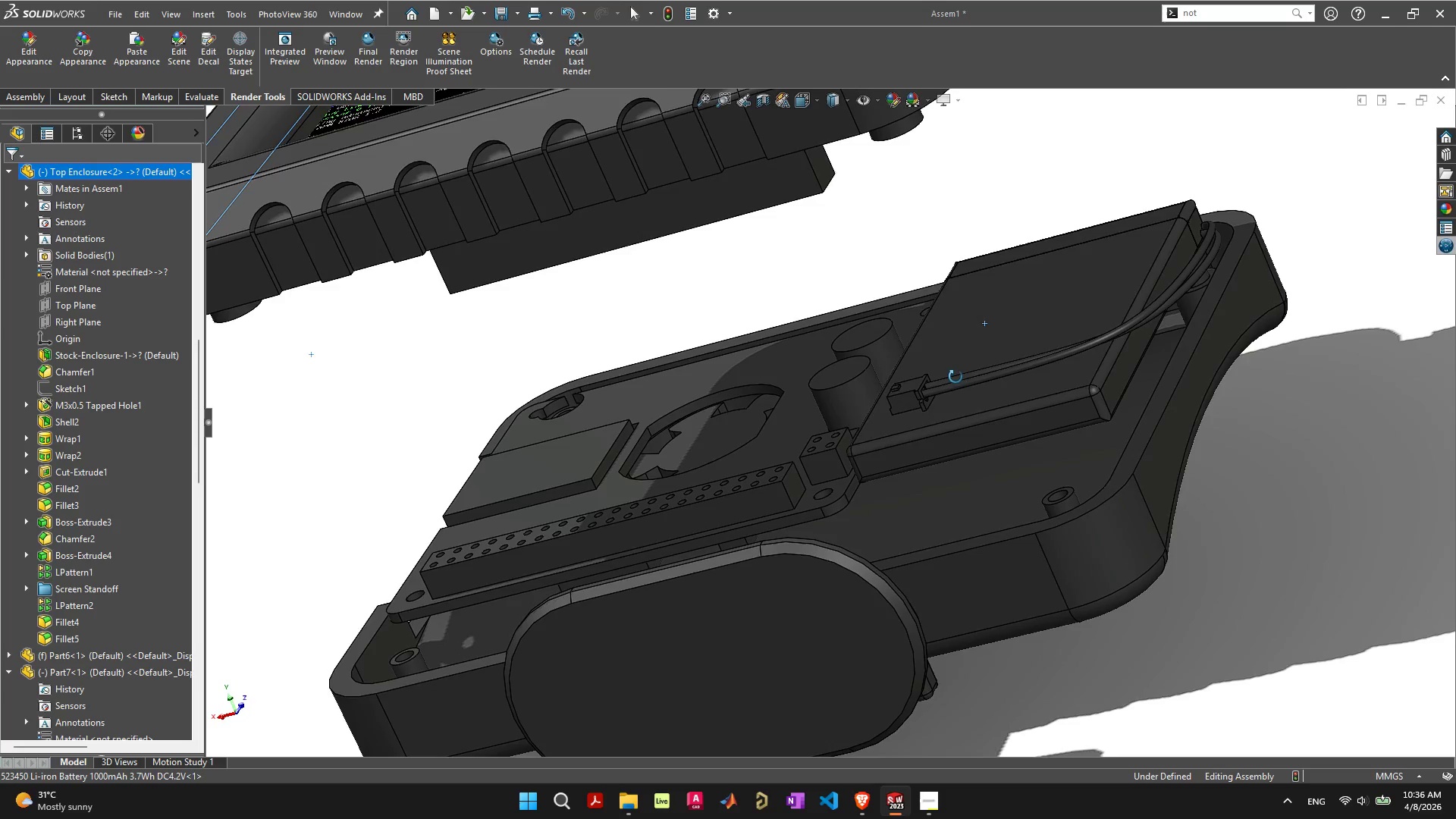 
scroll: coordinate [918, 403], scroll_direction: up, amount: 7.0
 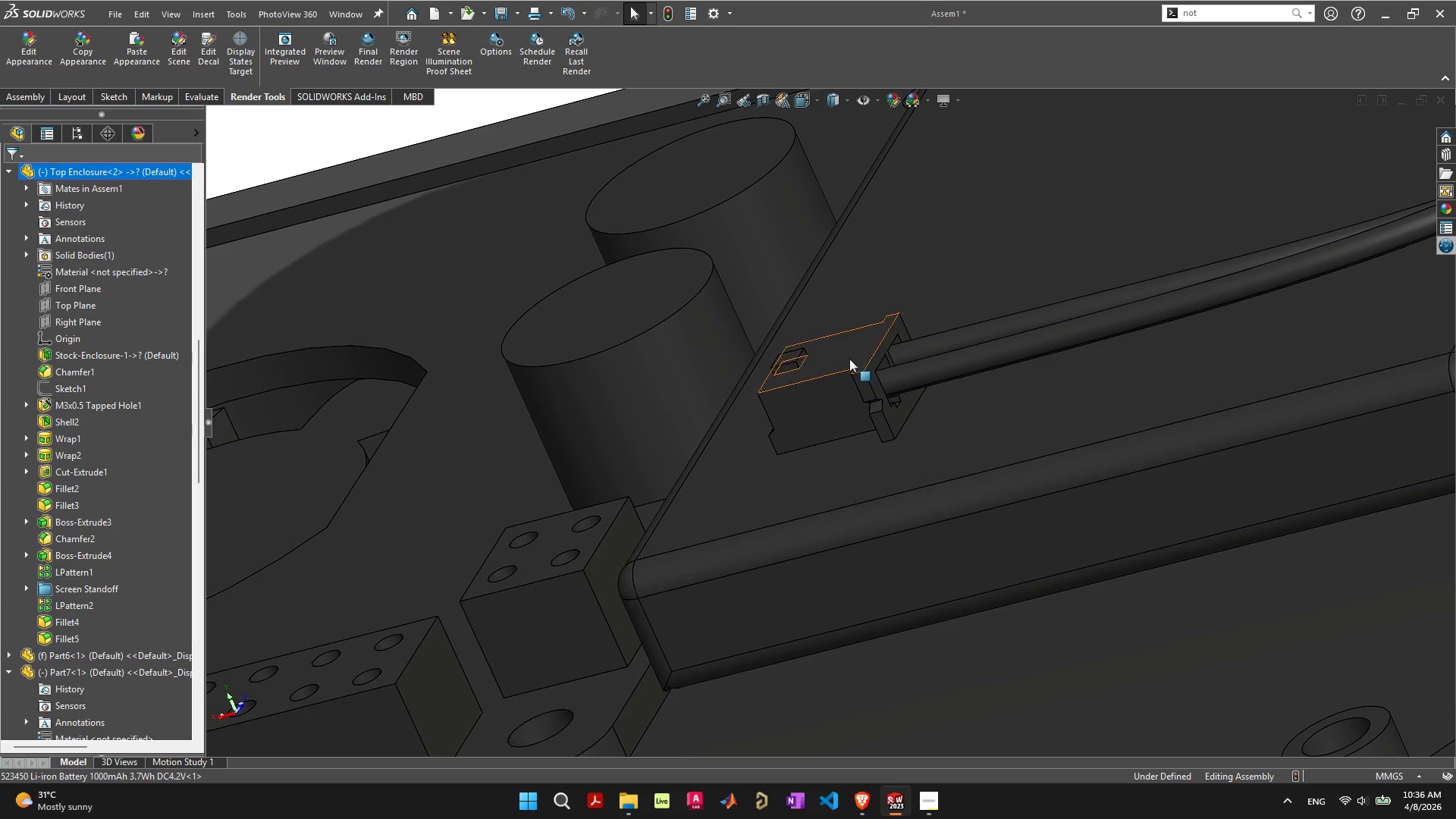 
left_click([849, 359])
 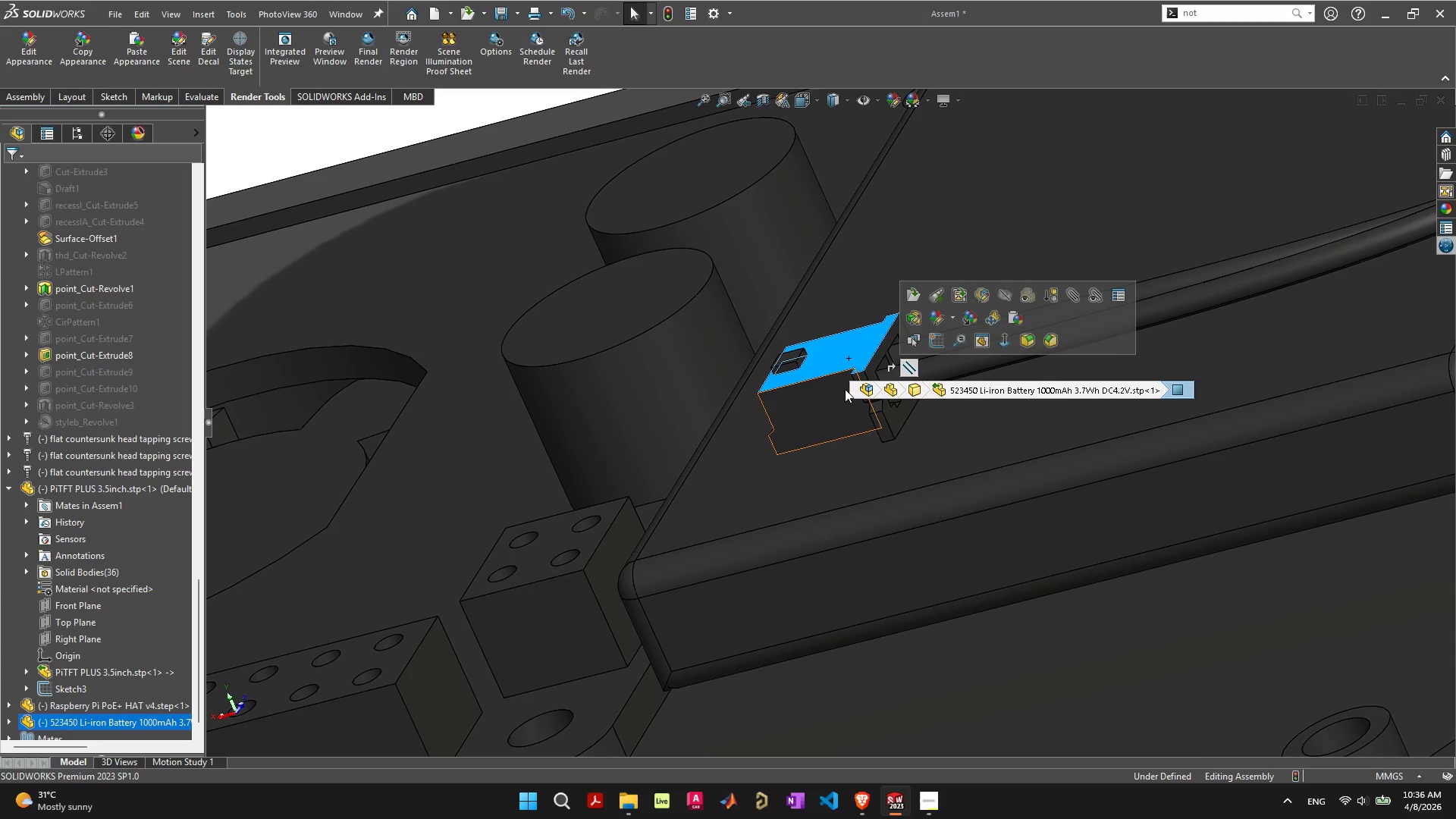 
left_click([845, 389])
 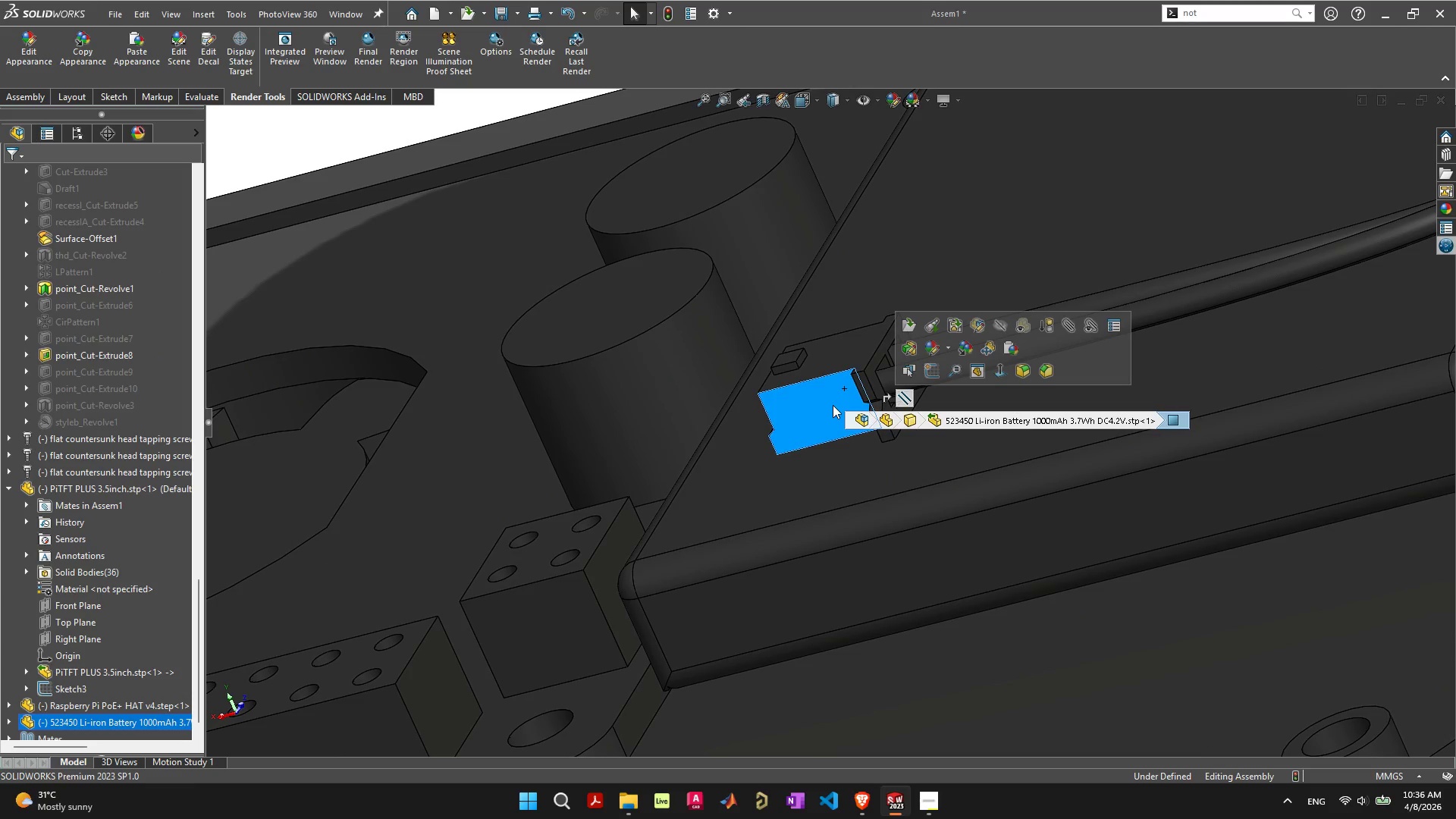 
scroll: coordinate [833, 405], scroll_direction: down, amount: 3.0
 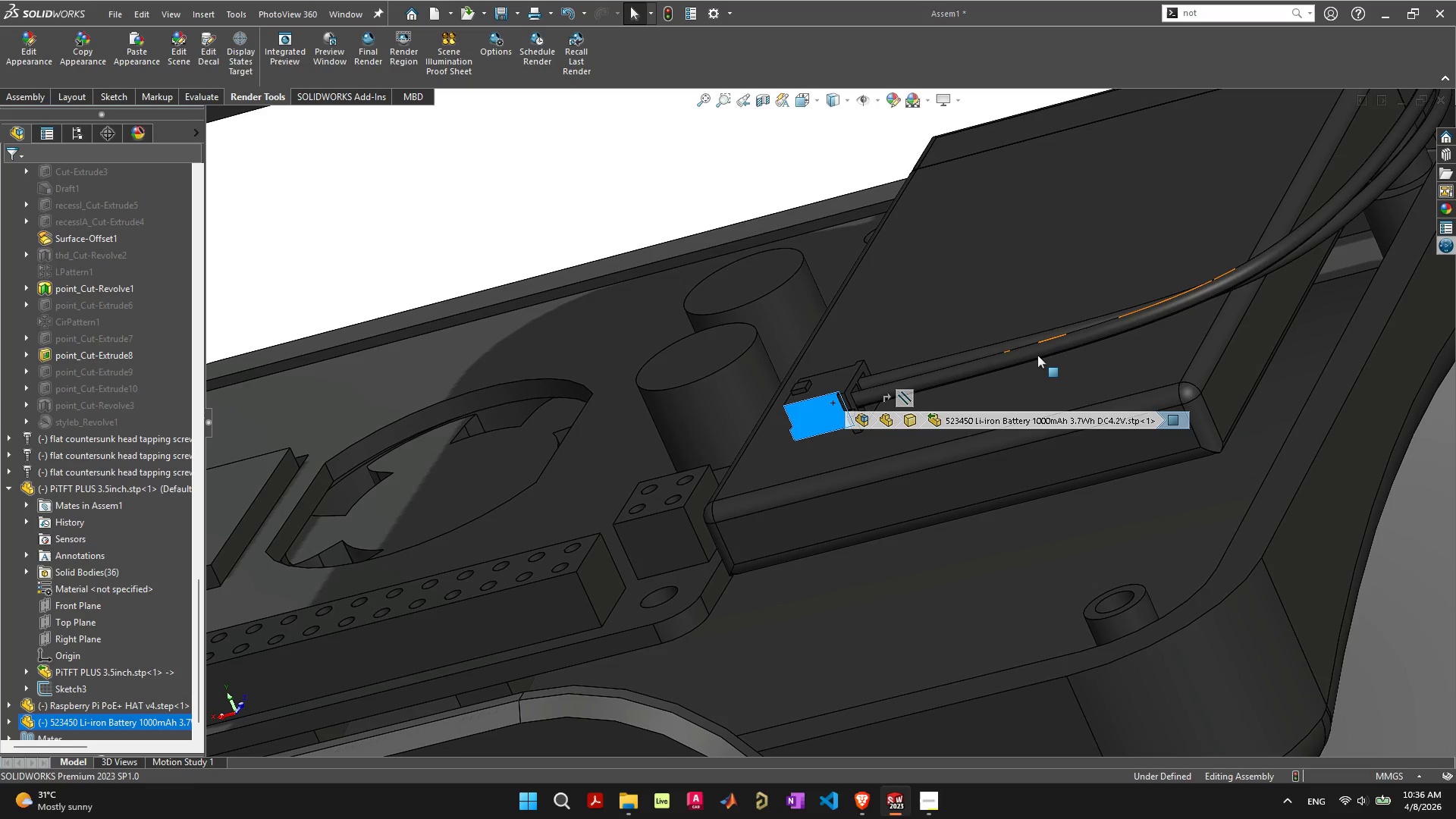 
left_click([1037, 353])
 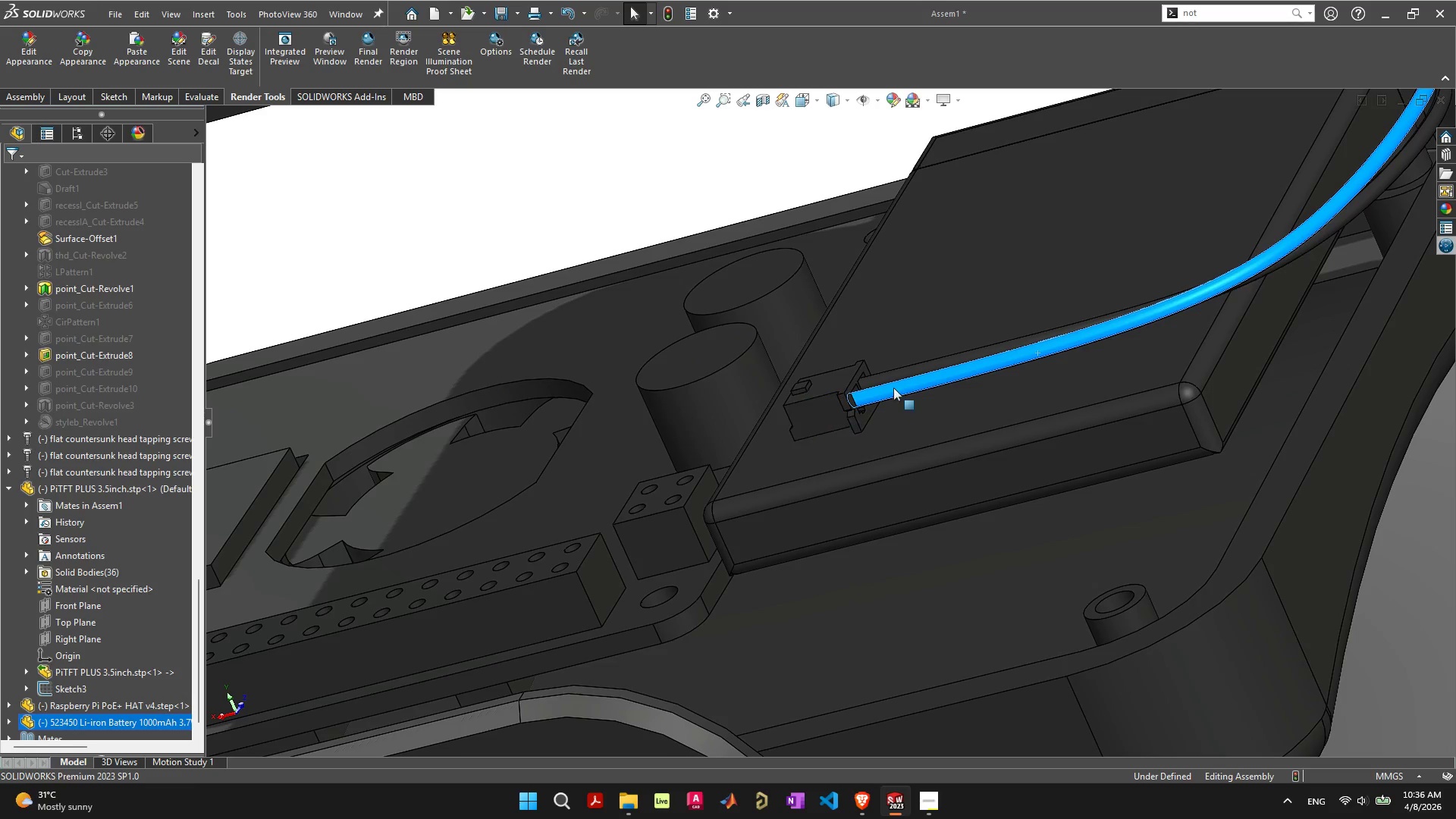 
left_click([830, 404])
 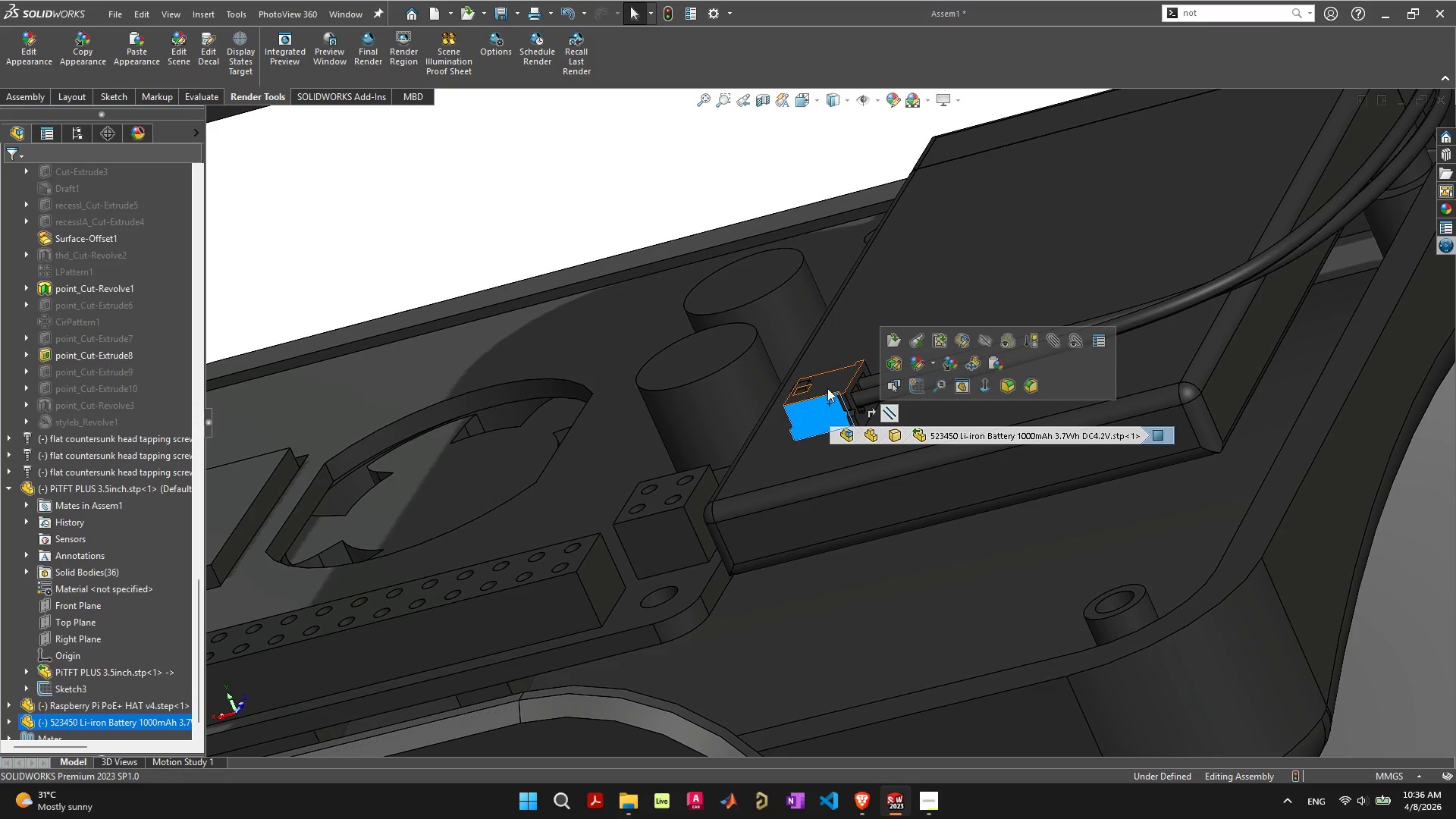 
right_click([830, 393])
 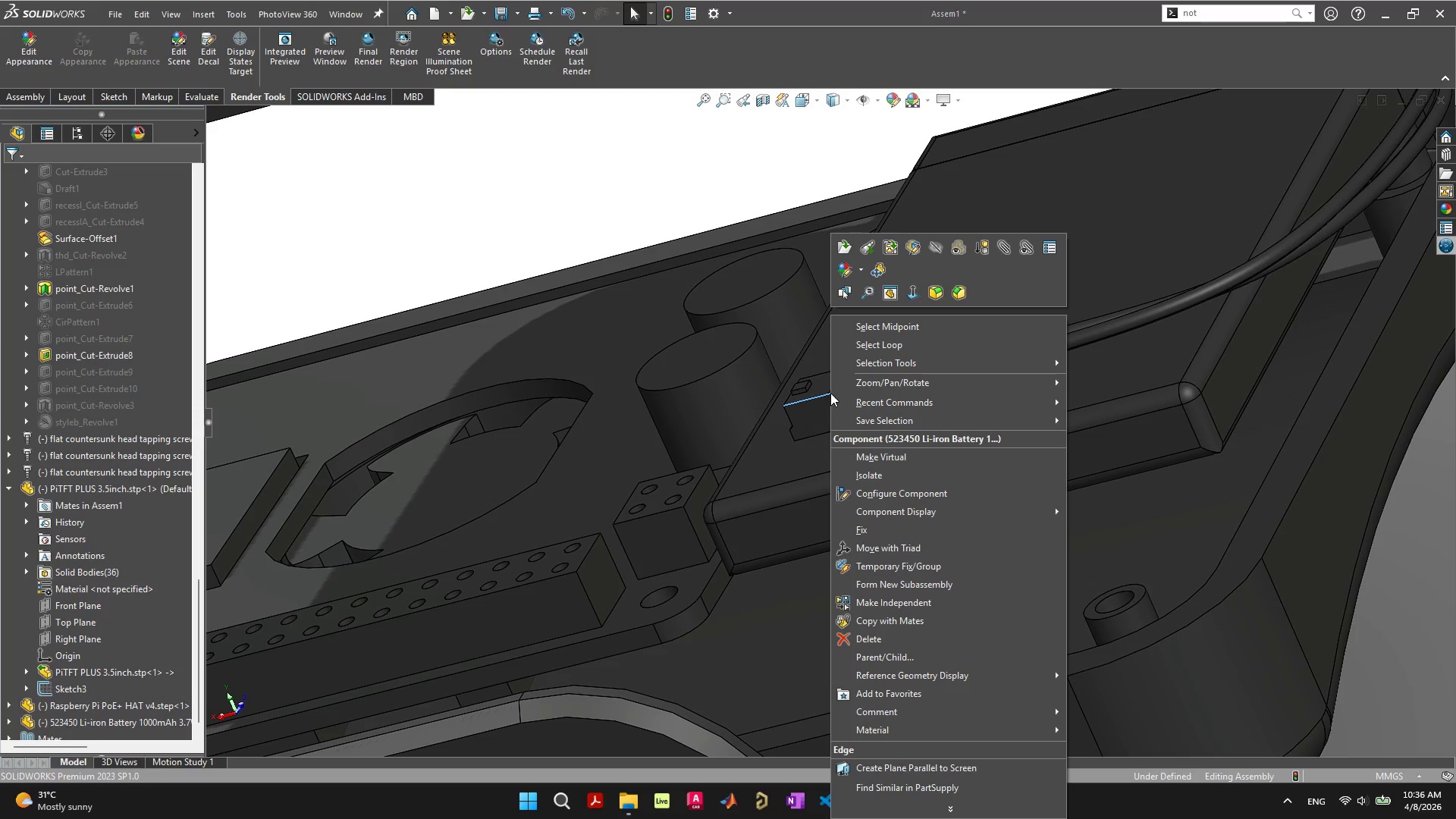 
right_click([827, 384])
 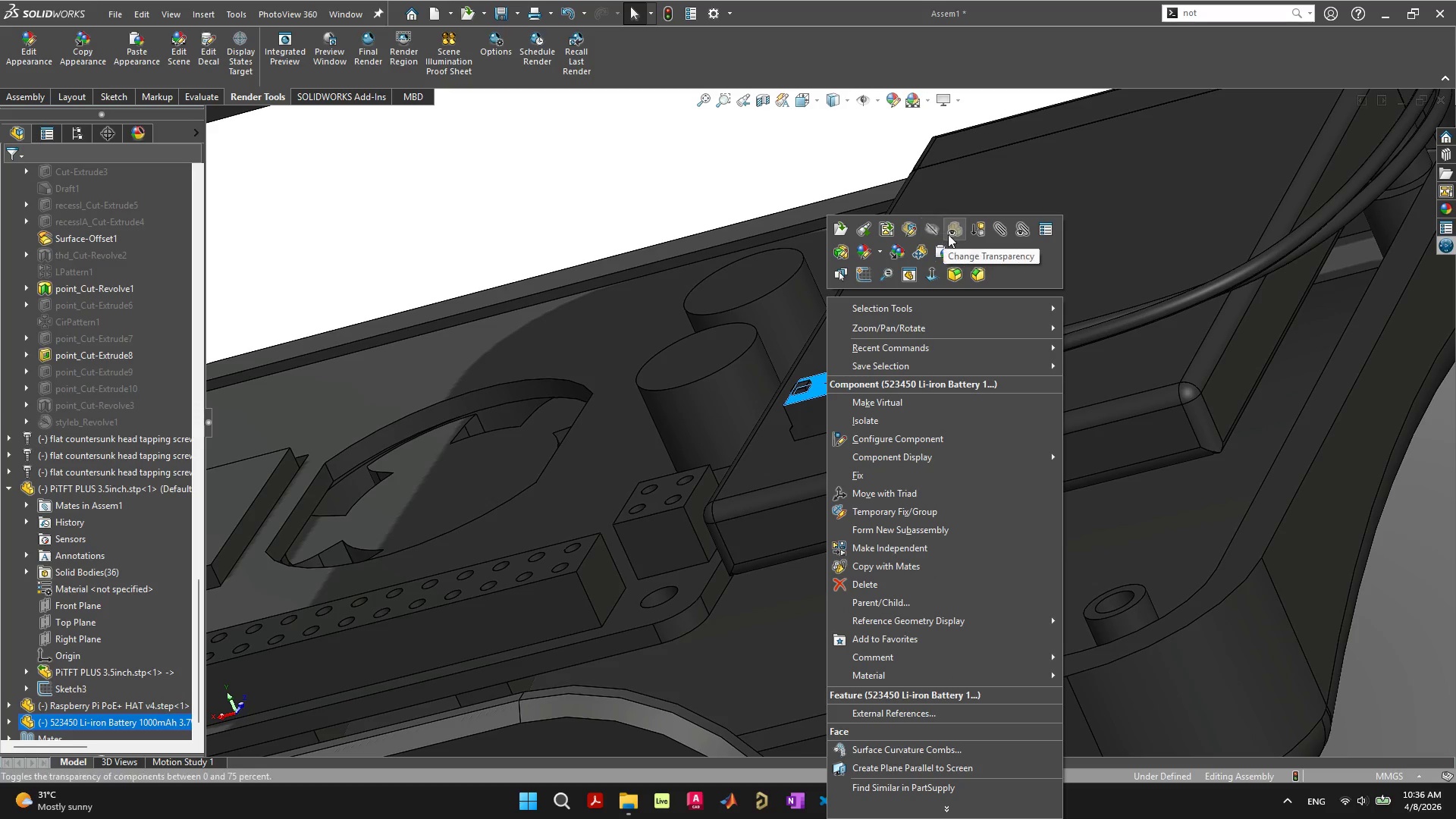 
wait(5.06)
 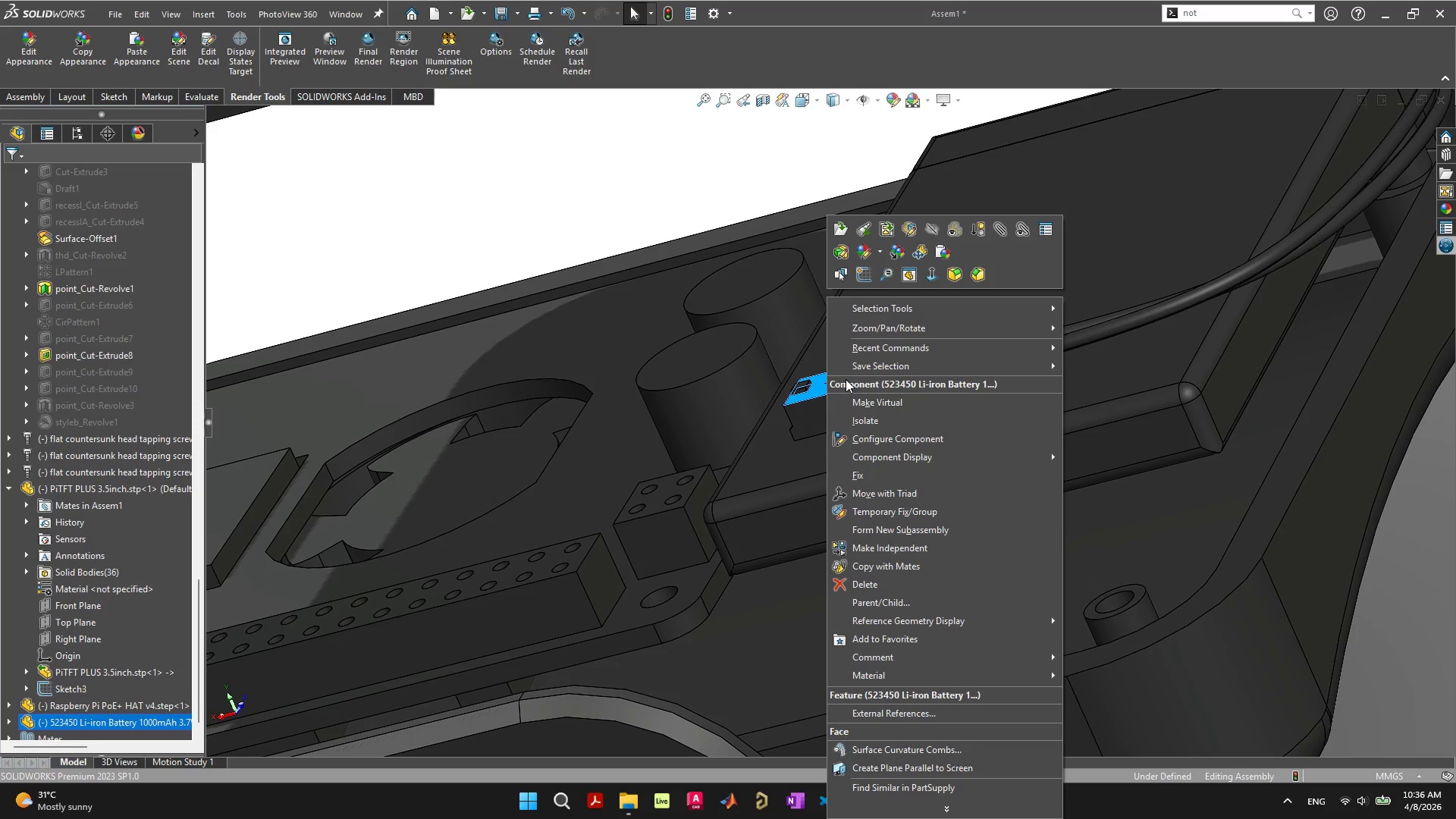 
left_click([952, 234])
 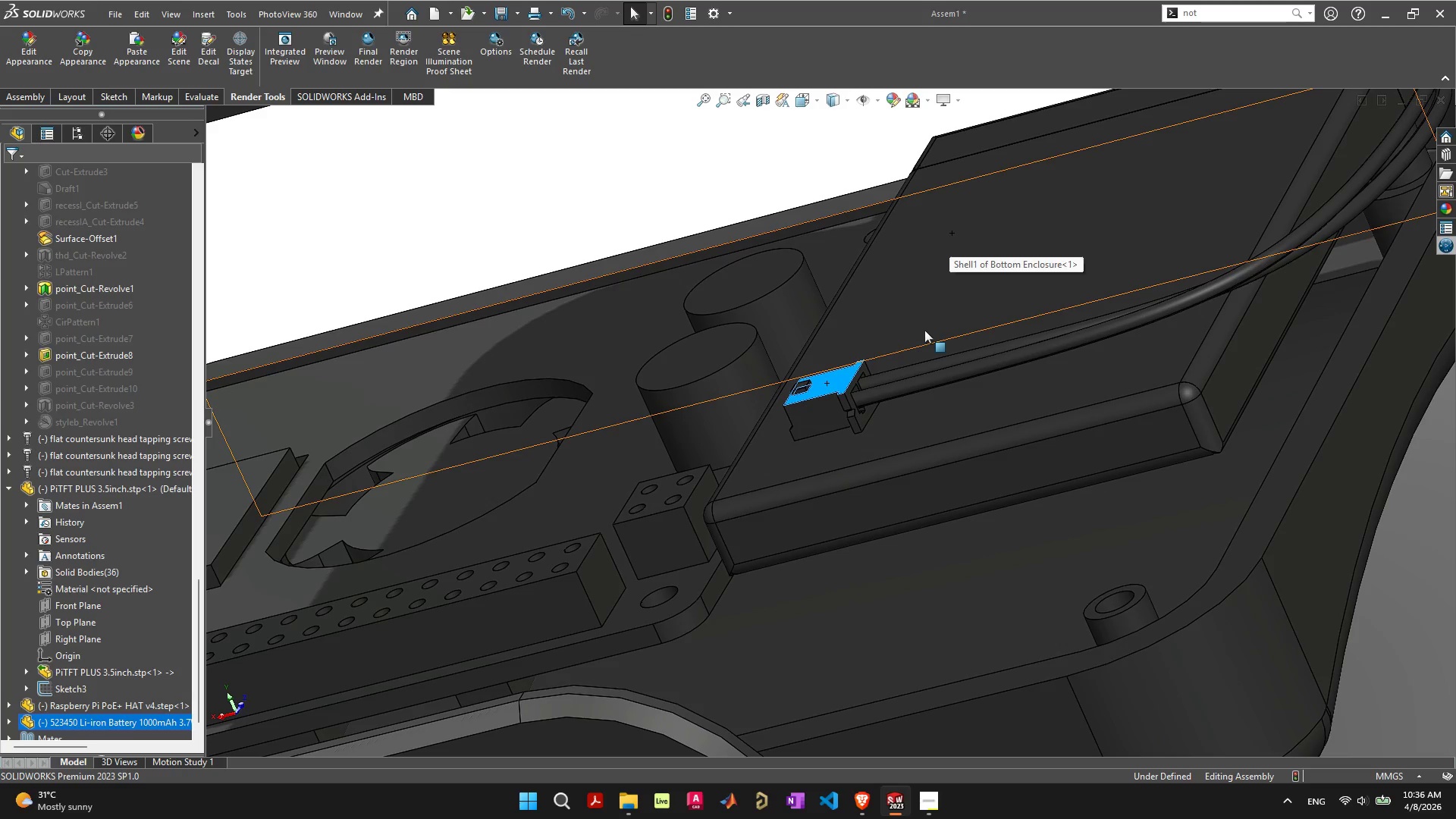 
left_click([822, 417])
 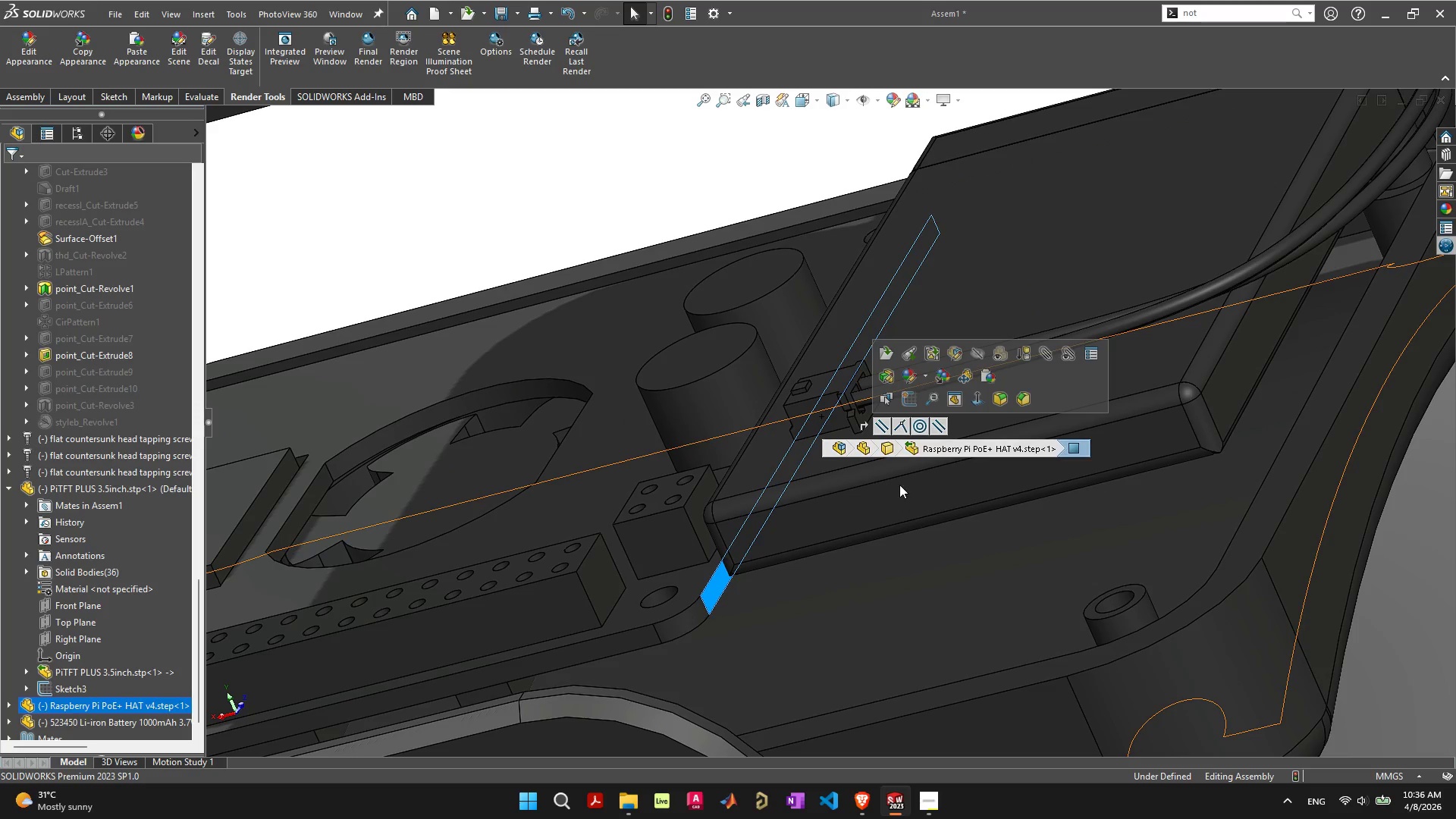 
scroll: coordinate [901, 485], scroll_direction: down, amount: 9.0
 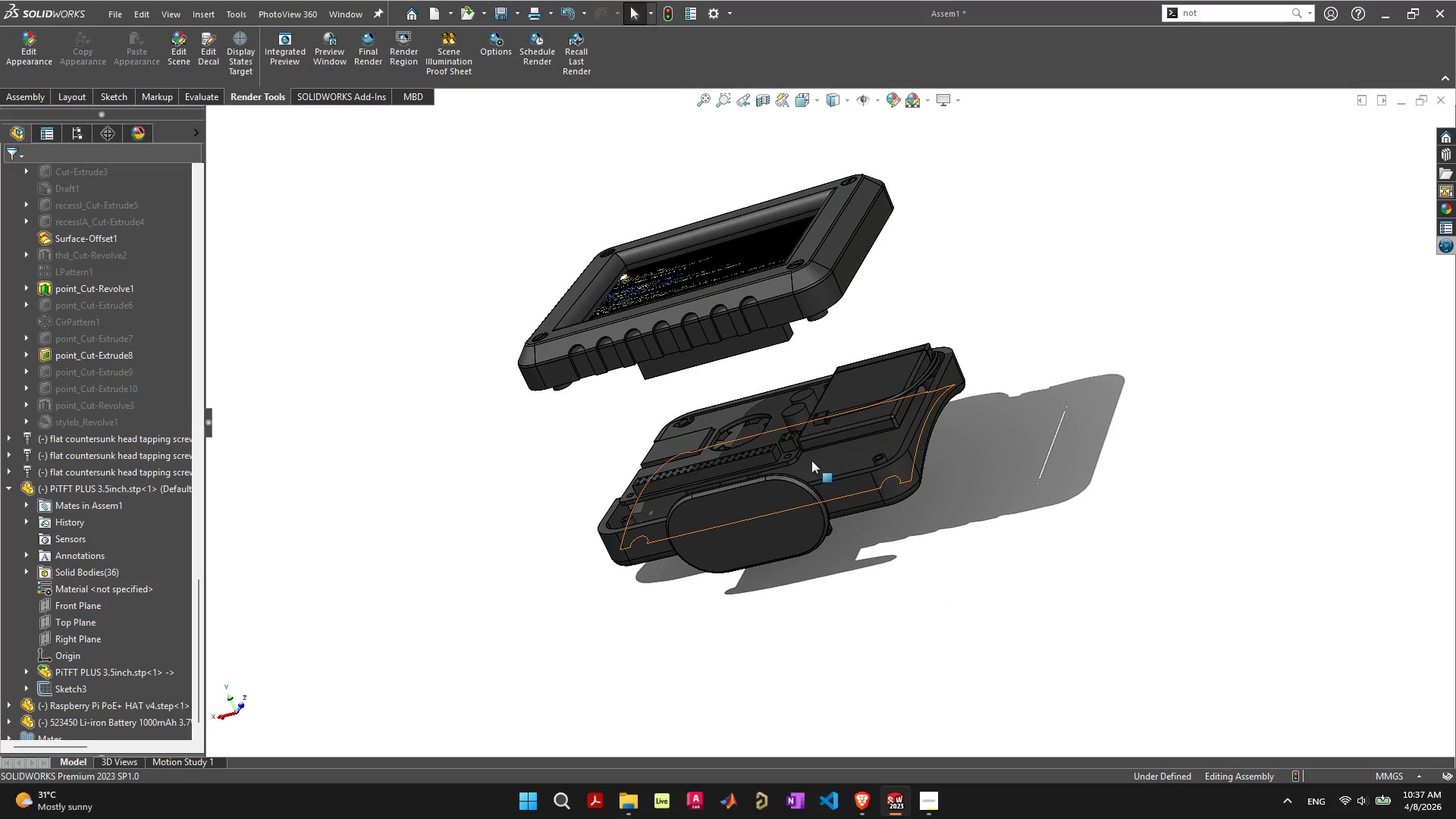 
wait(10.58)
 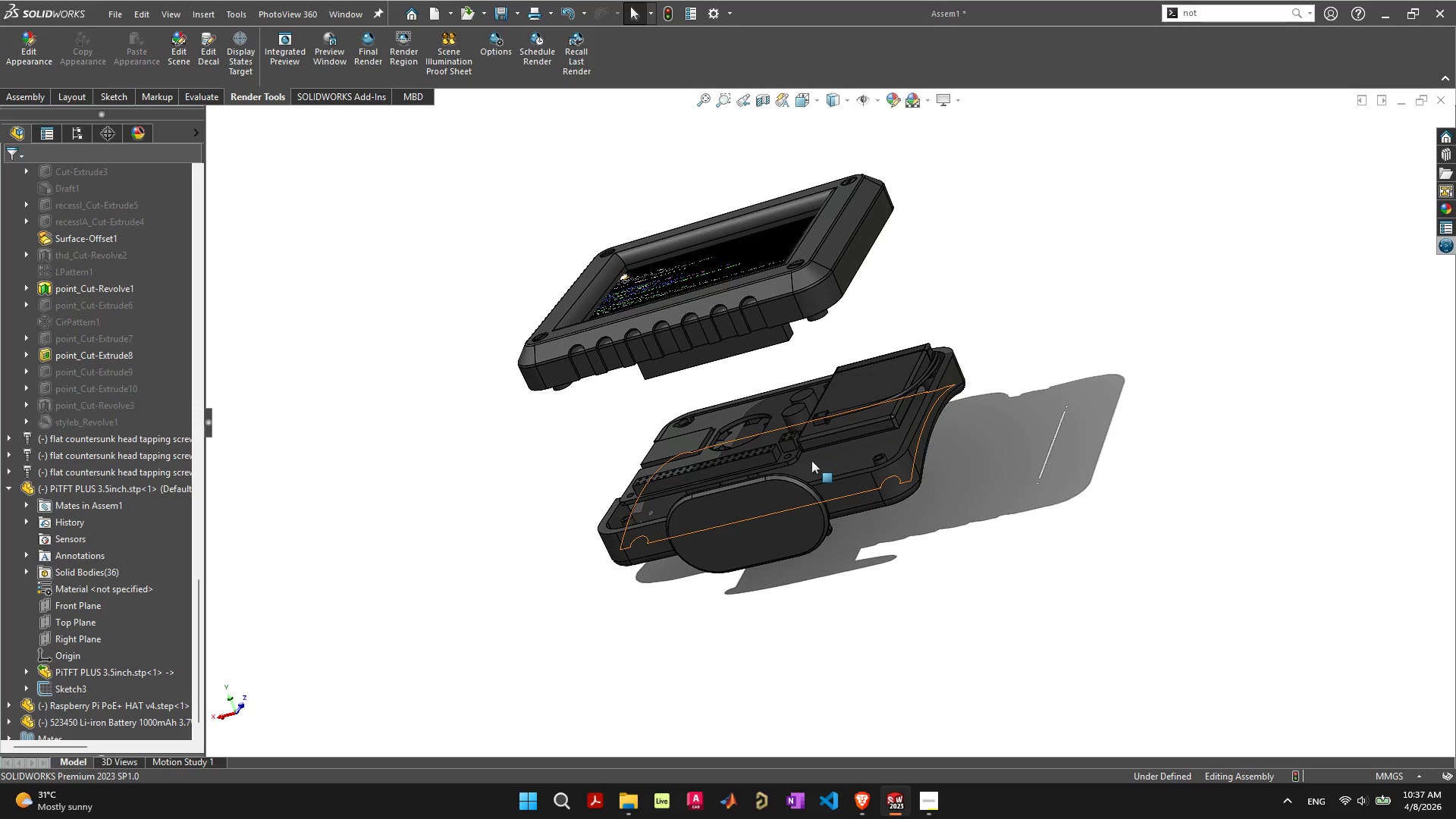 
scroll: coordinate [757, 532], scroll_direction: up, amount: 2.0
 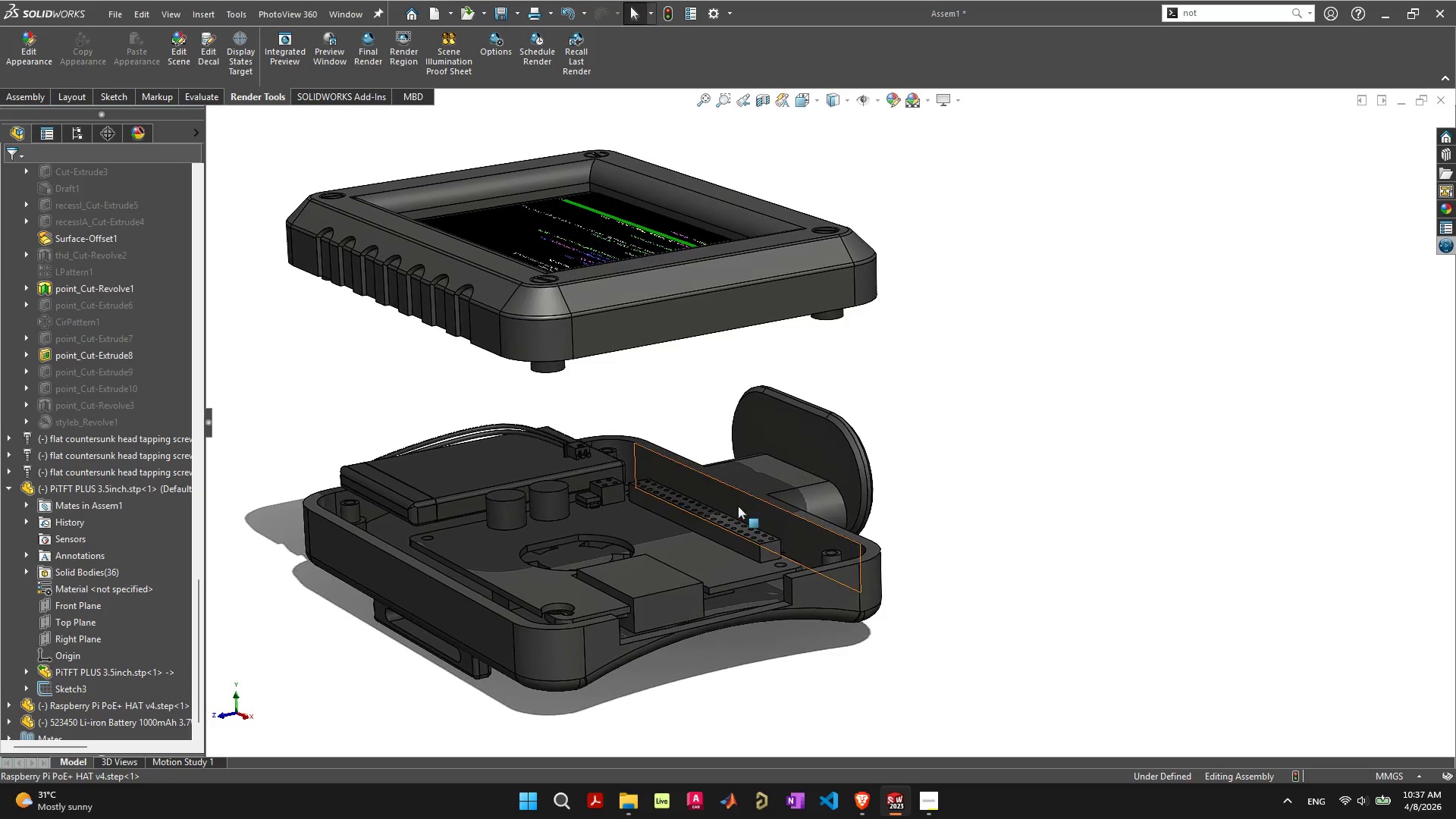 
left_click([689, 561])
 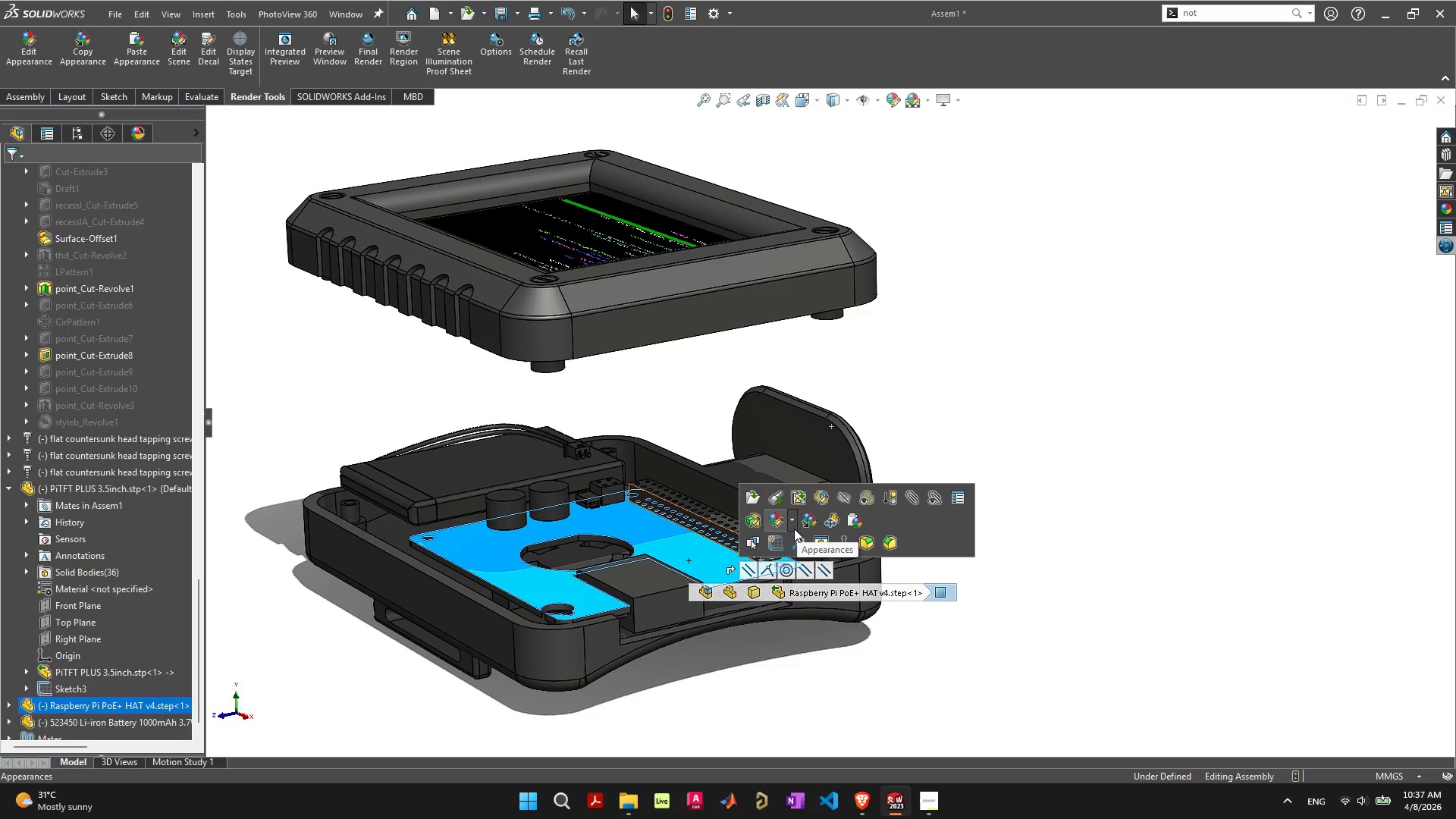 
wait(5.28)
 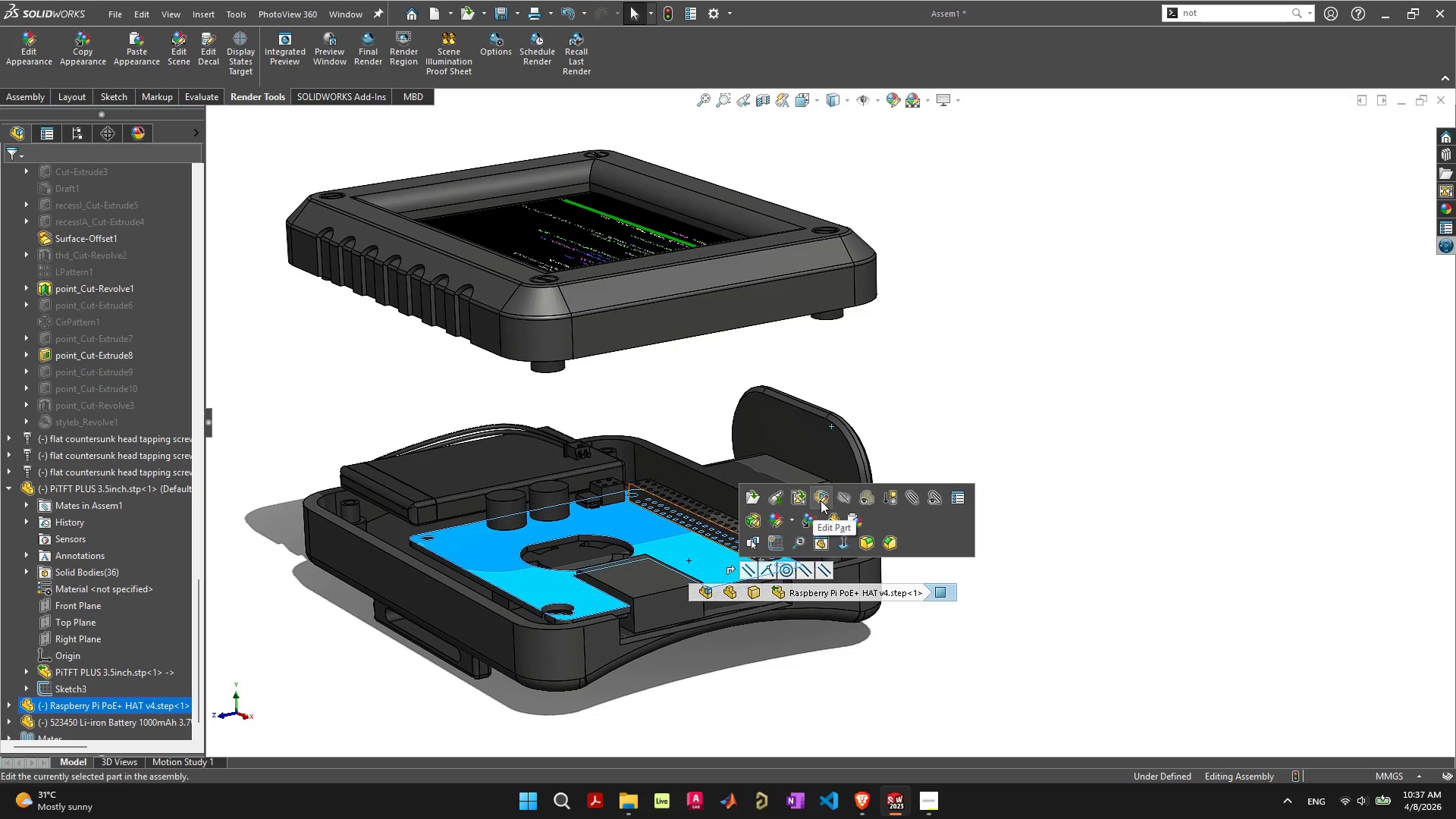 
left_click([985, 312])
 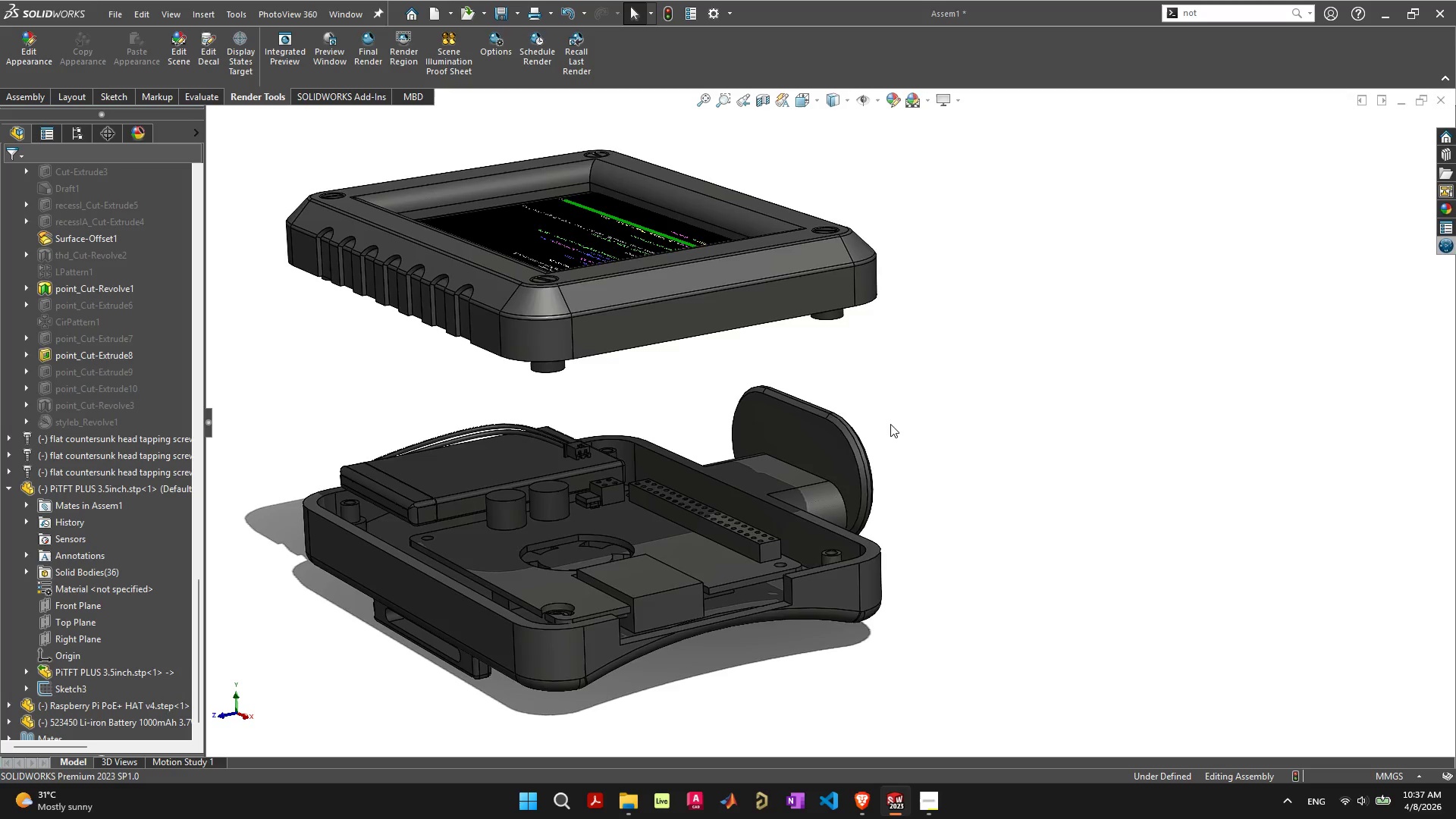 
scroll: coordinate [861, 453], scroll_direction: down, amount: 2.0
 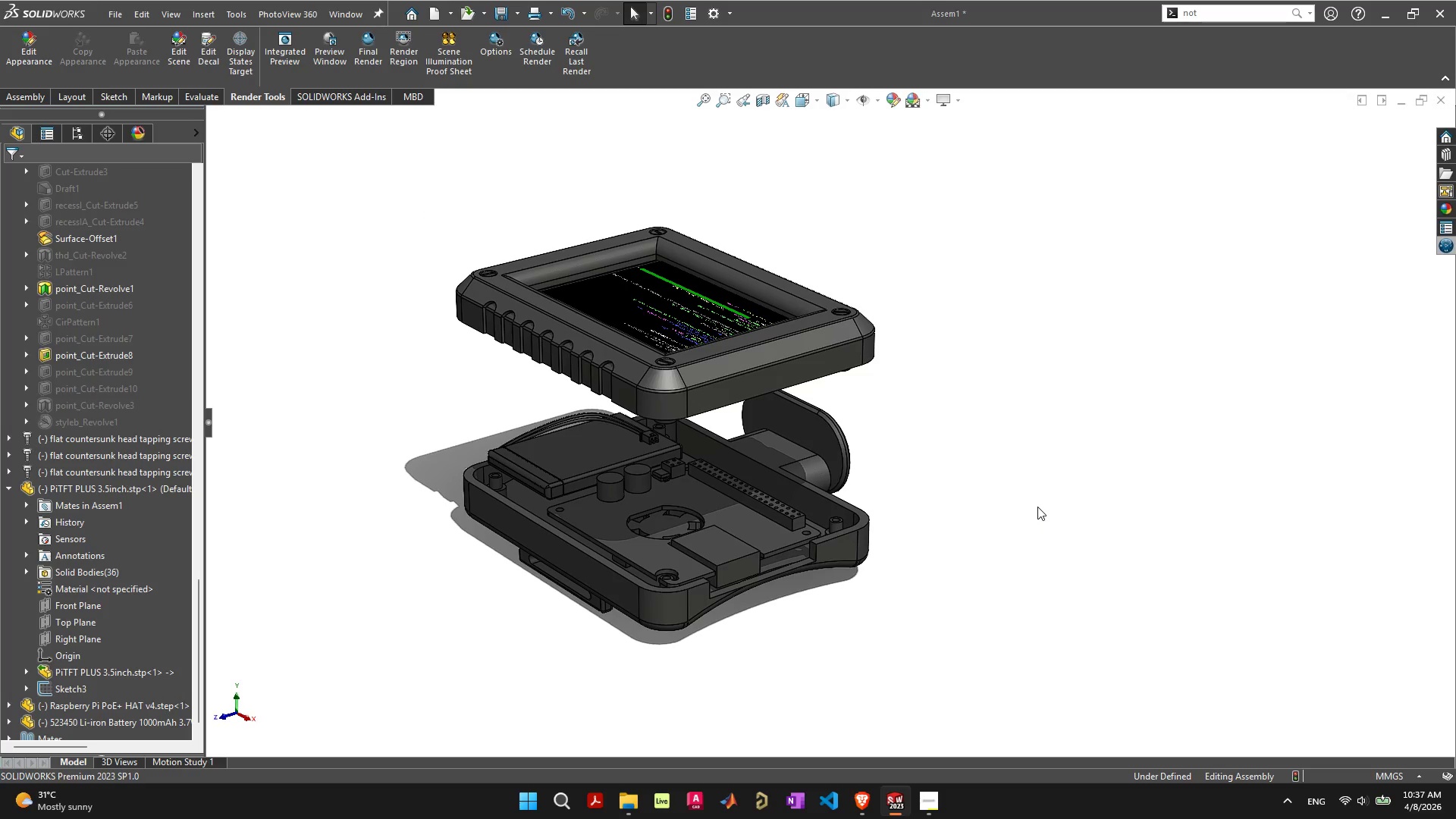 
wait(14.19)
 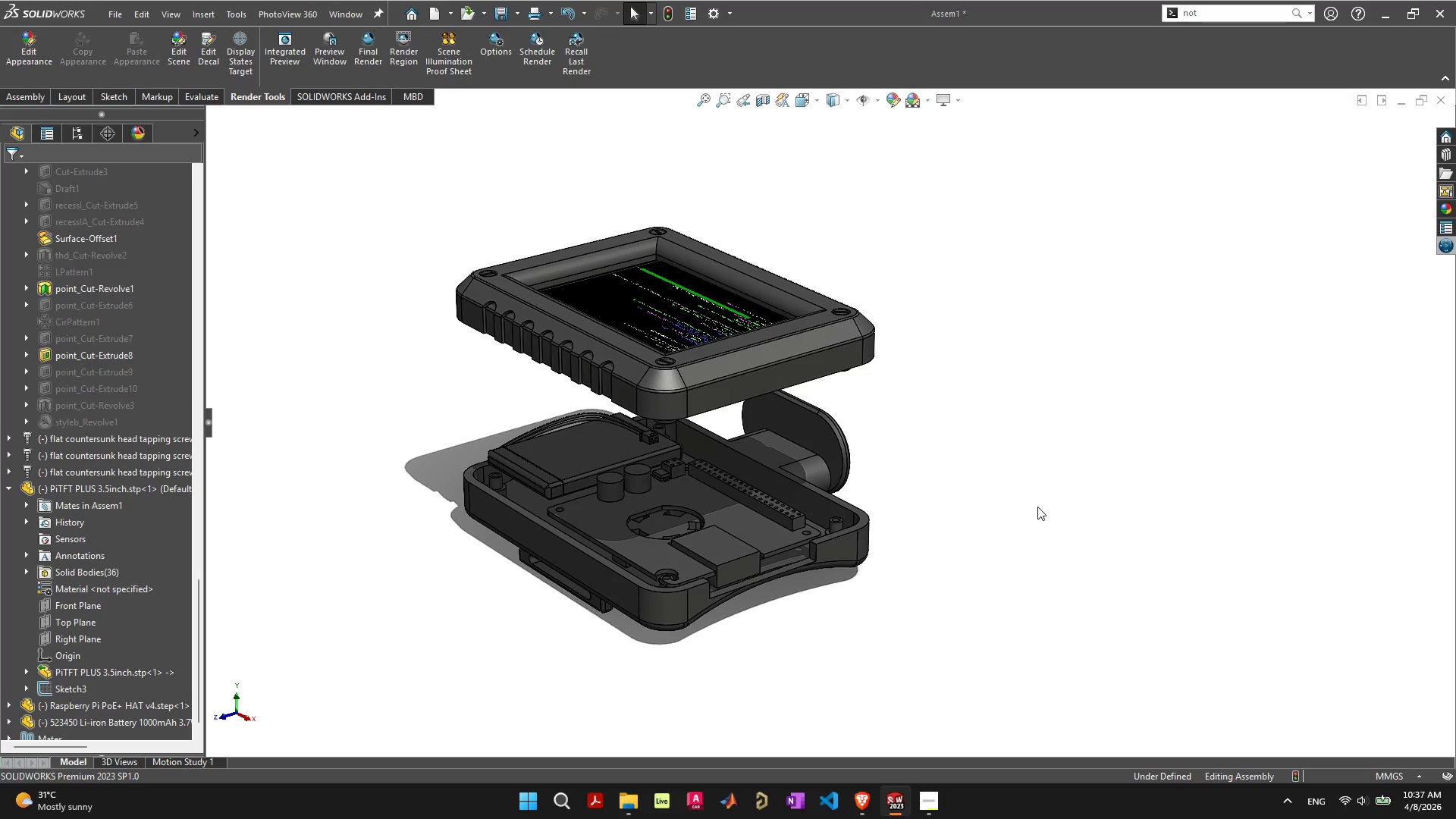 
scroll: coordinate [586, 388], scroll_direction: up, amount: 2.0
 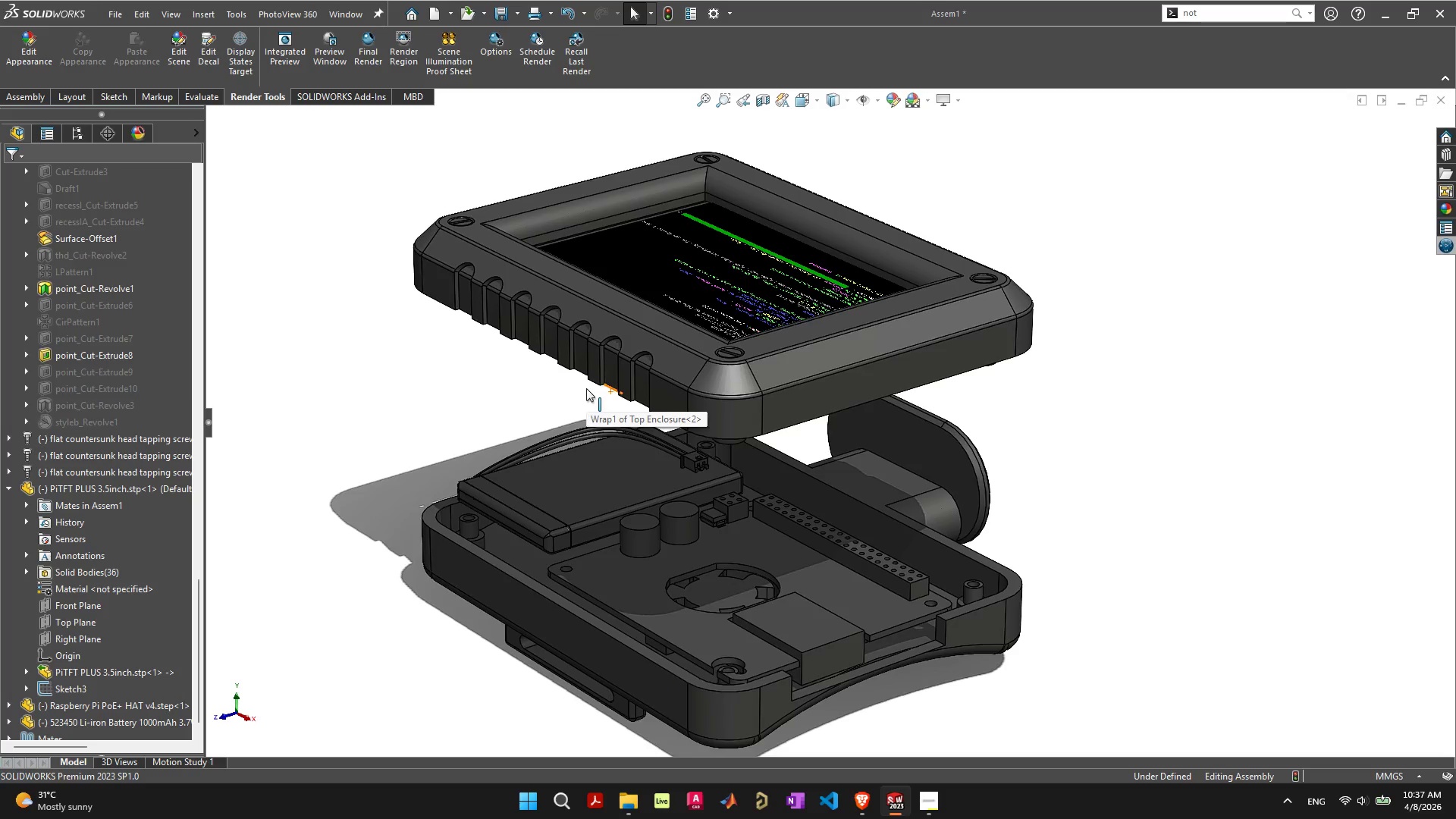 
scroll: coordinate [586, 388], scroll_direction: down, amount: 1.0
 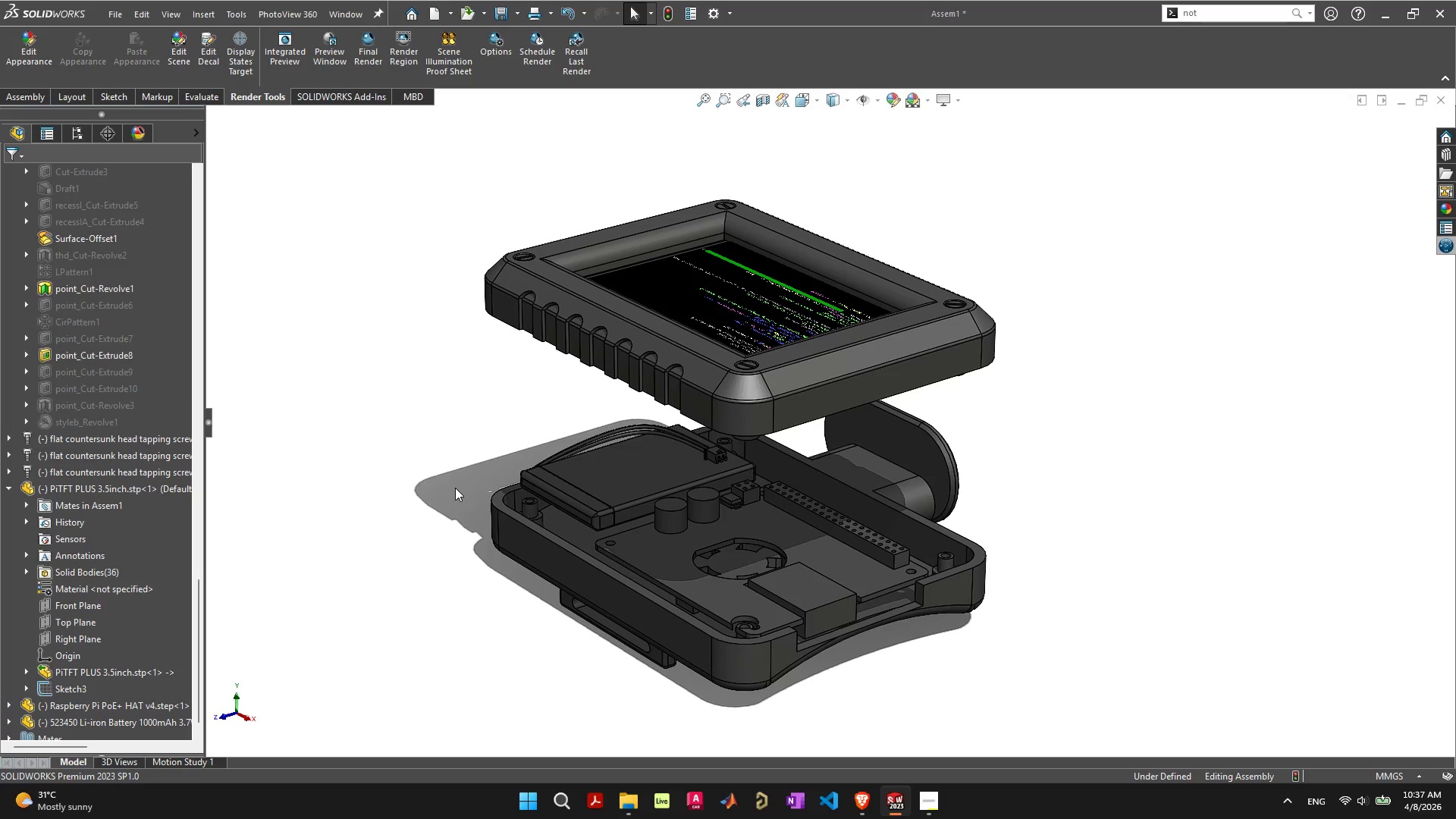 
wait(7.95)
 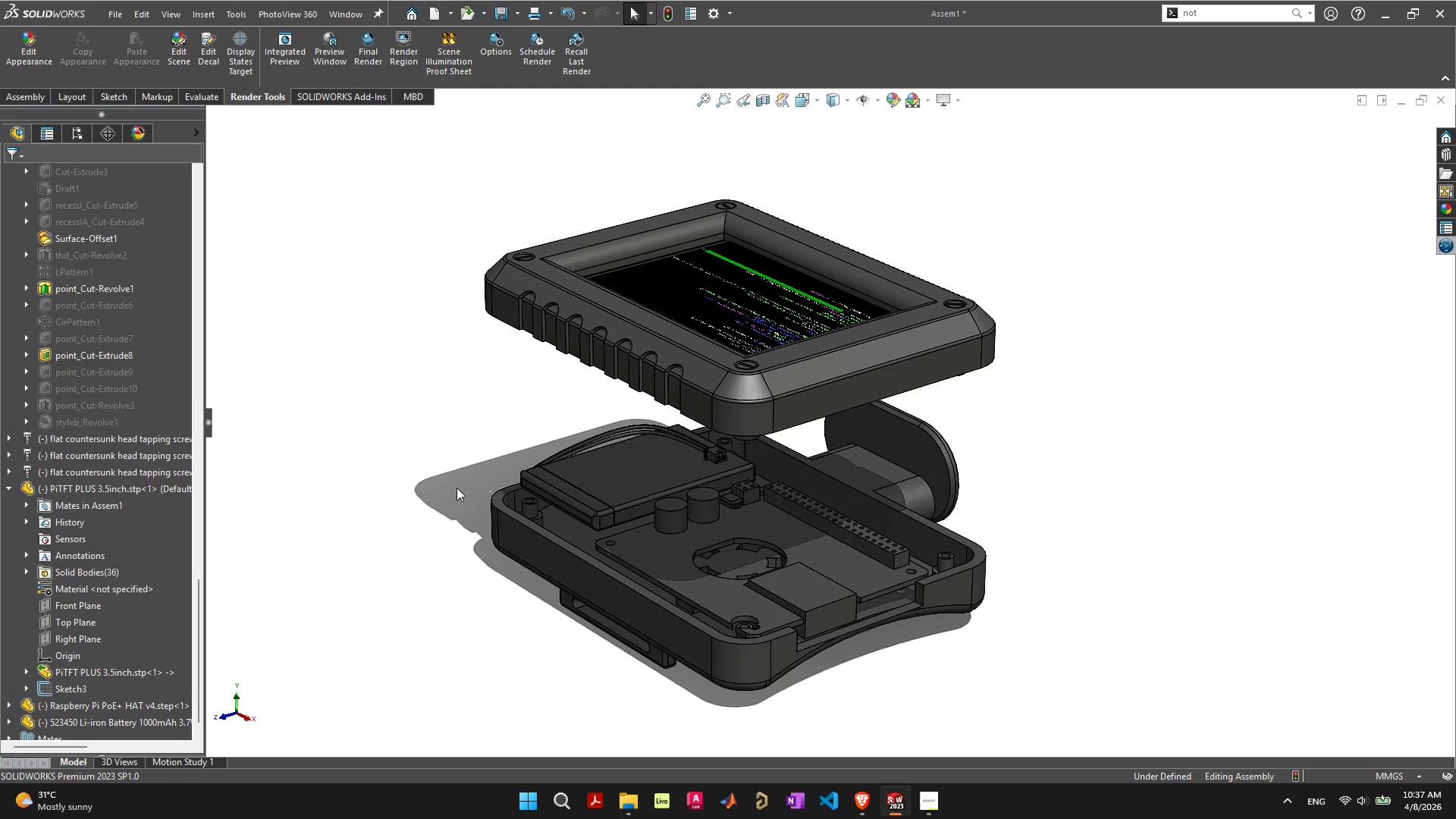 
key(Control+S)
 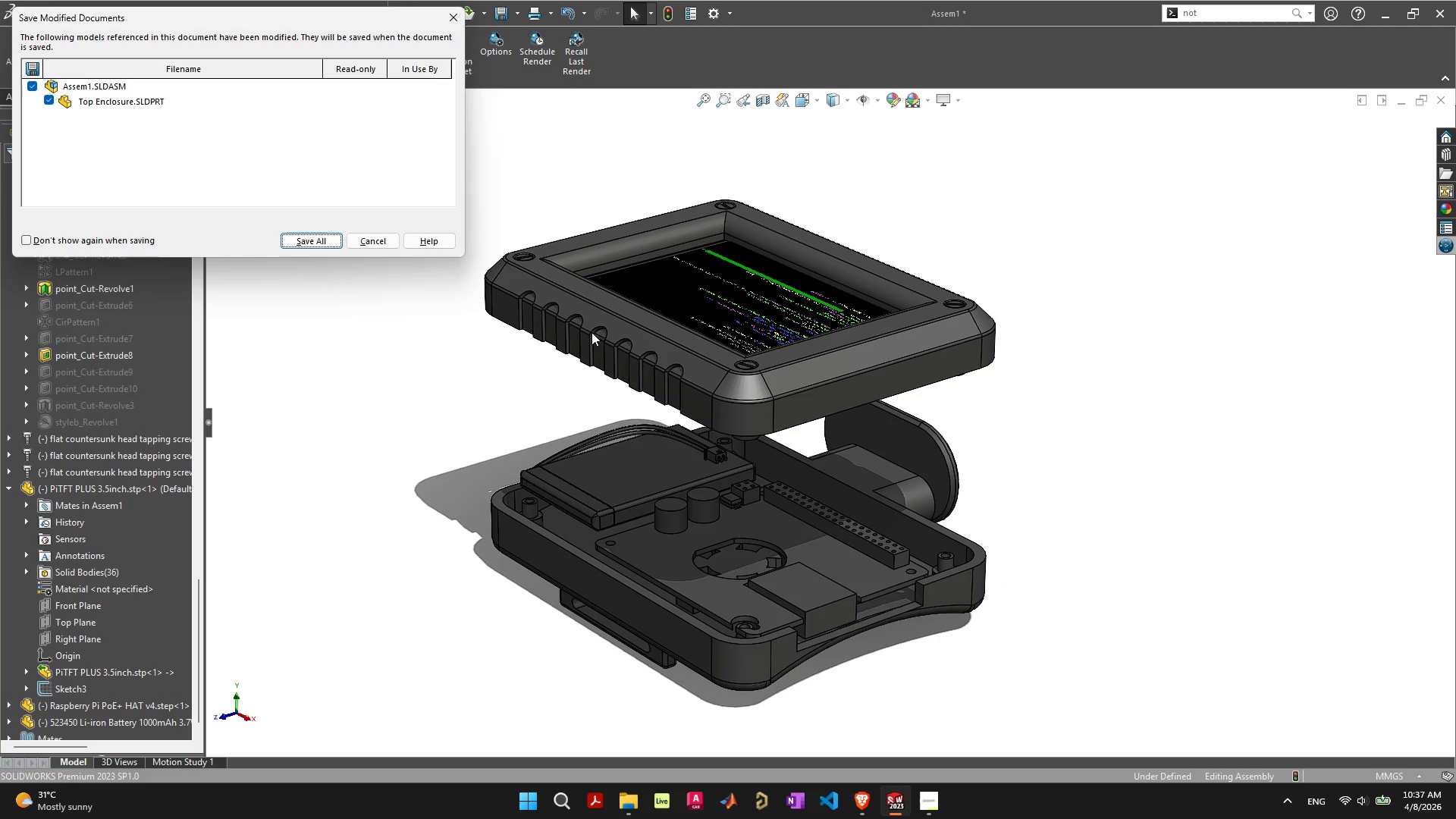 
key(Space)
 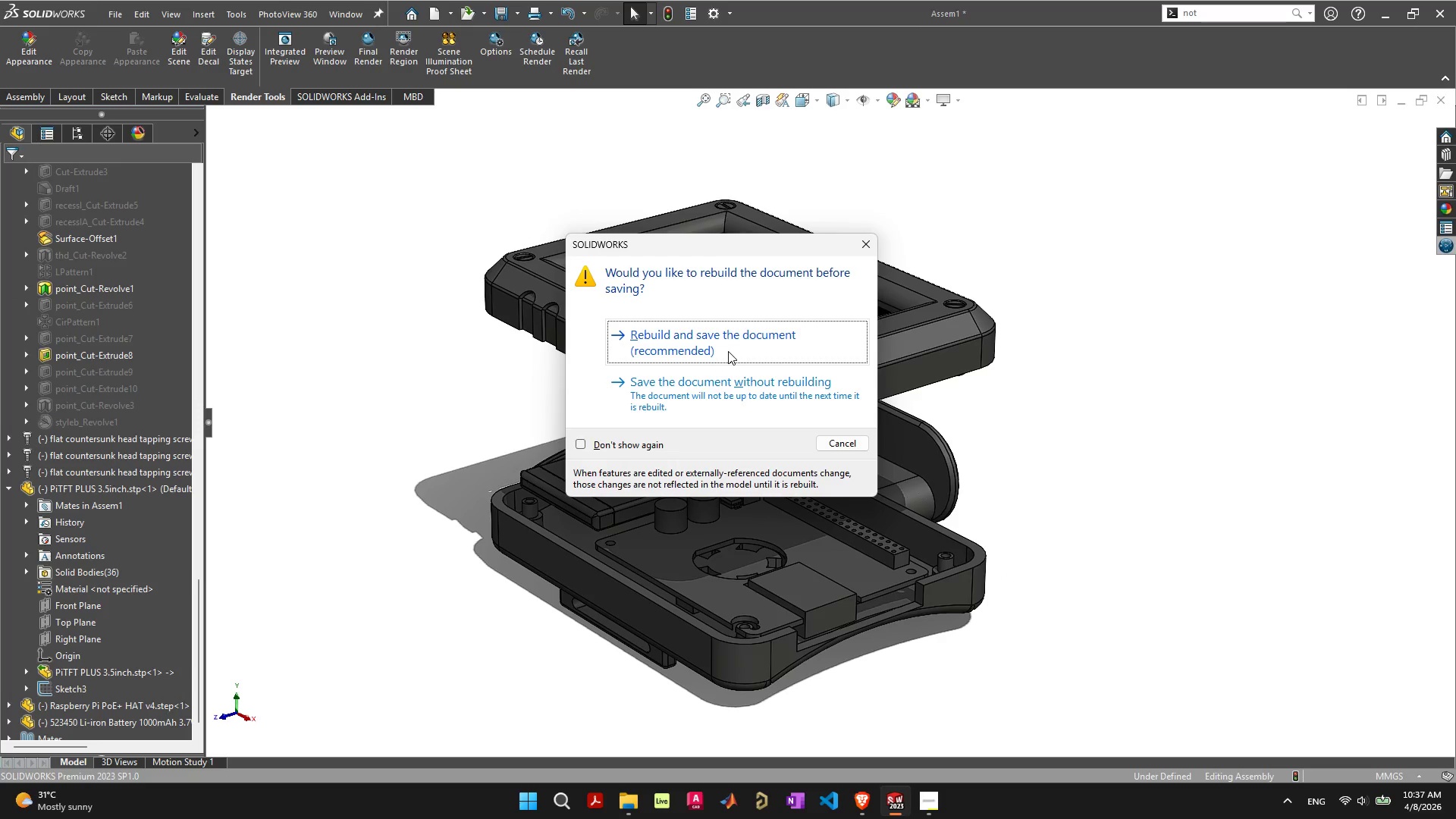 
left_click([728, 351])
 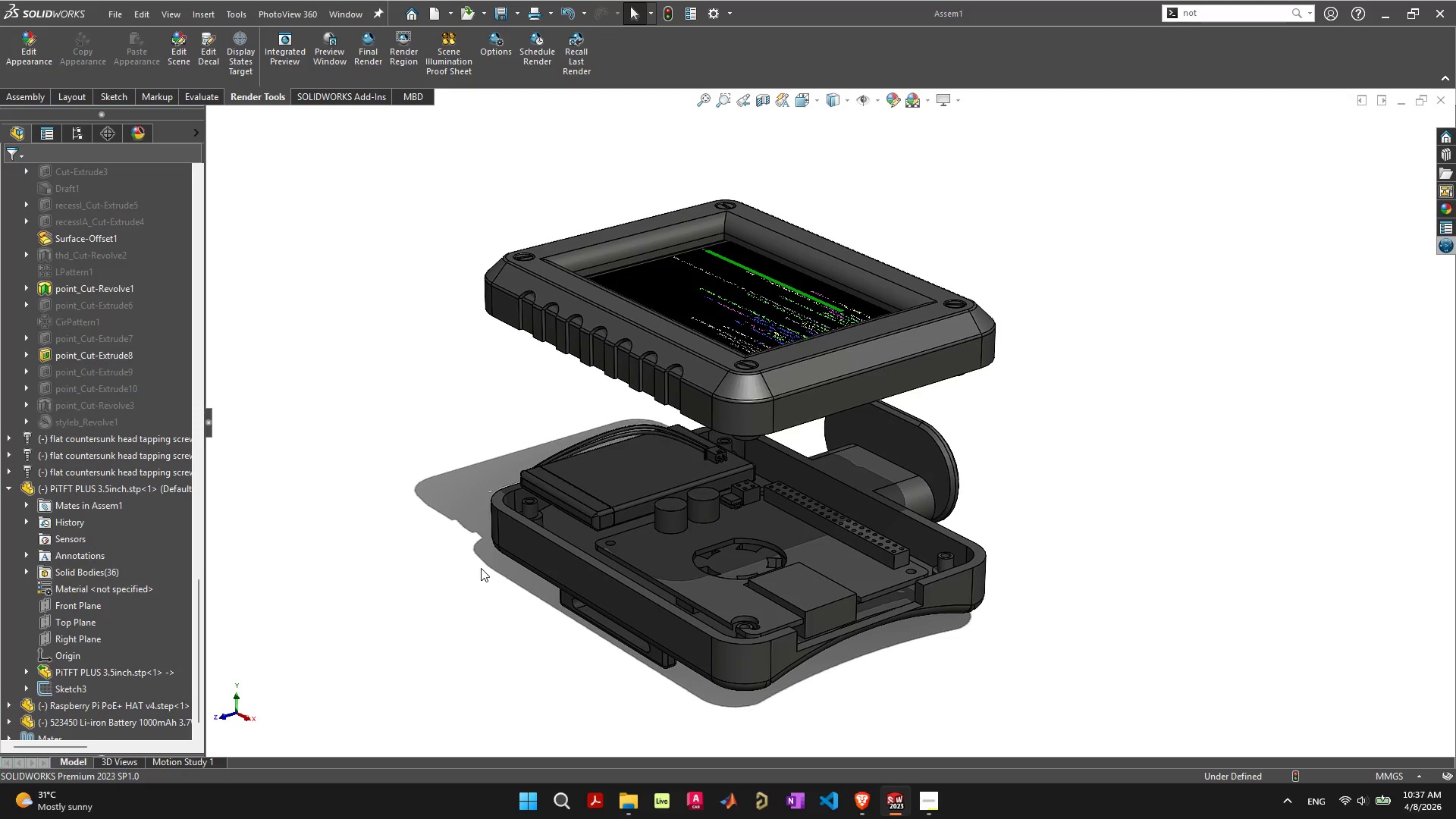 
wait(9.45)
 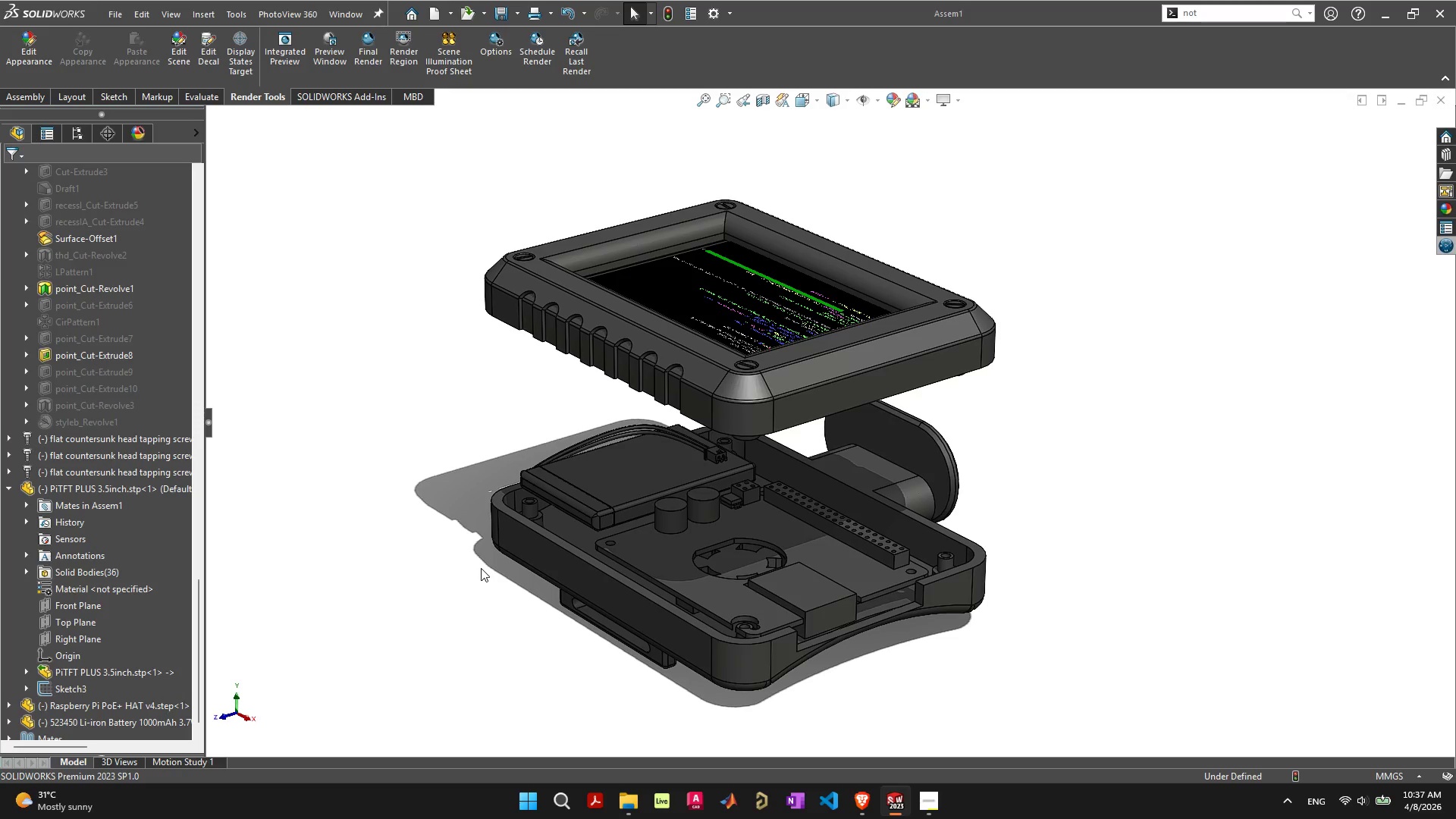 
left_click_drag(start_coordinate=[817, 347], to_coordinate=[764, 582])
 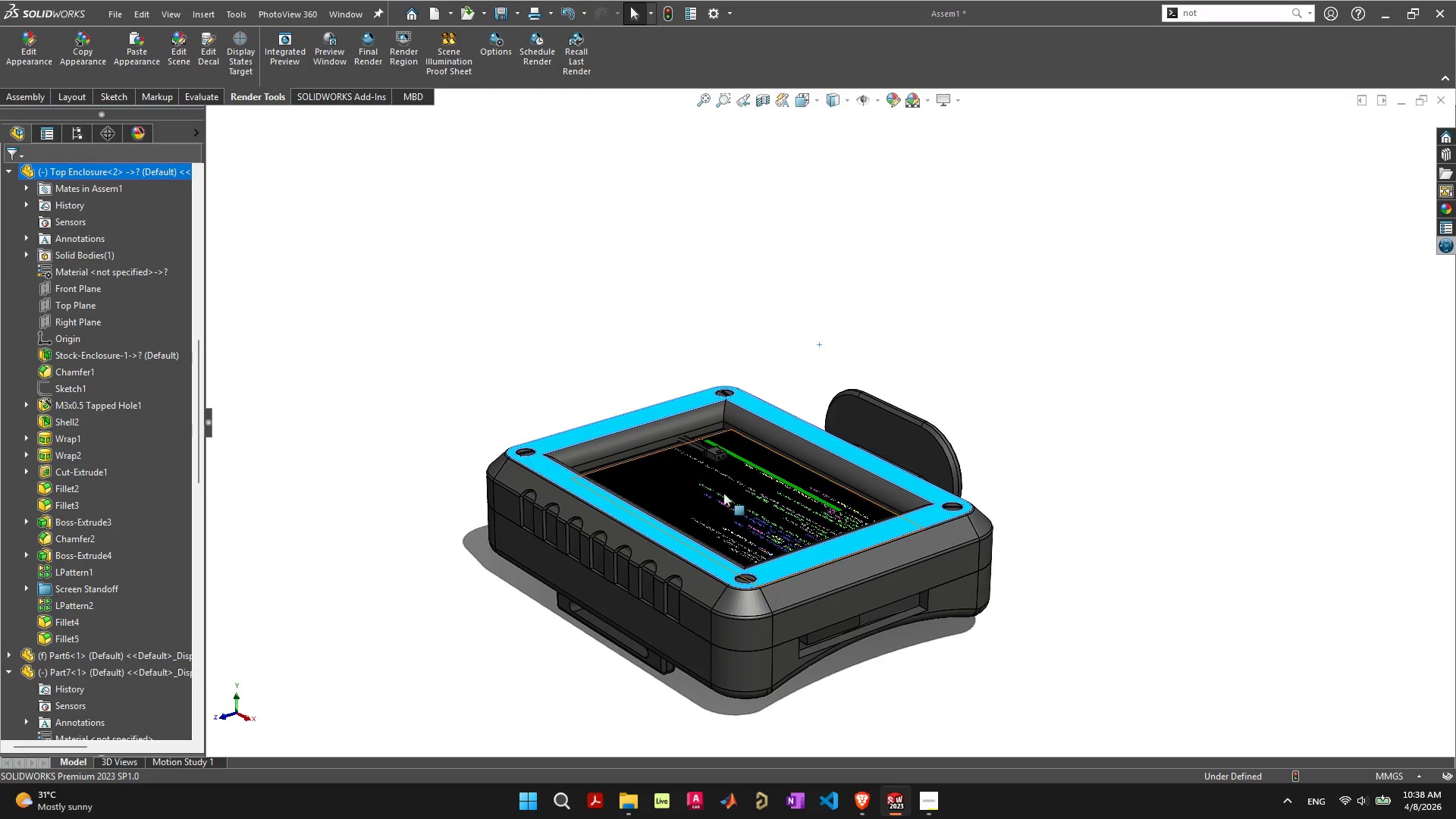 
scroll: coordinate [717, 469], scroll_direction: up, amount: 7.0
 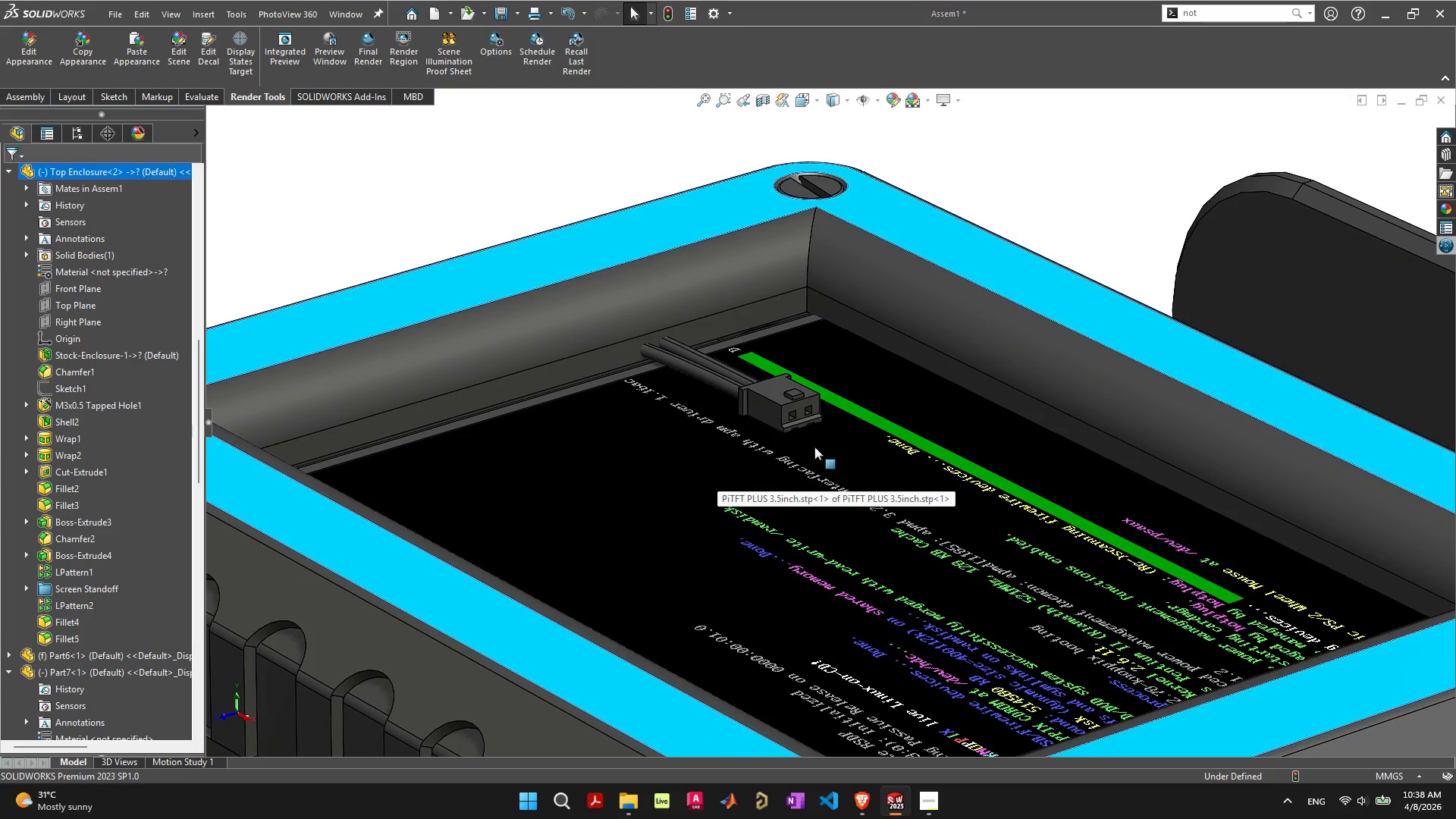 
scroll: coordinate [818, 463], scroll_direction: down, amount: 5.0
 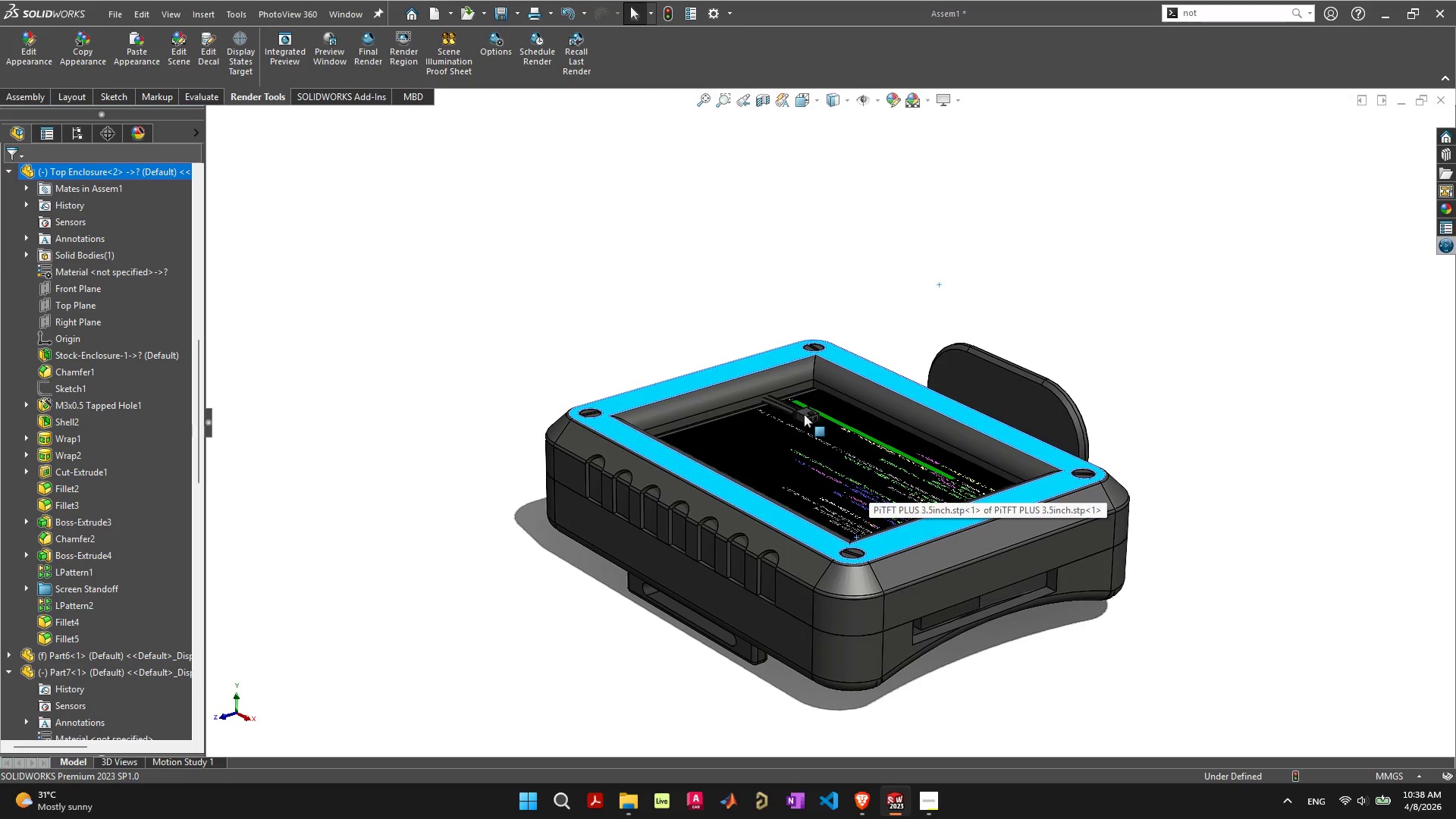 
left_click([803, 414])
 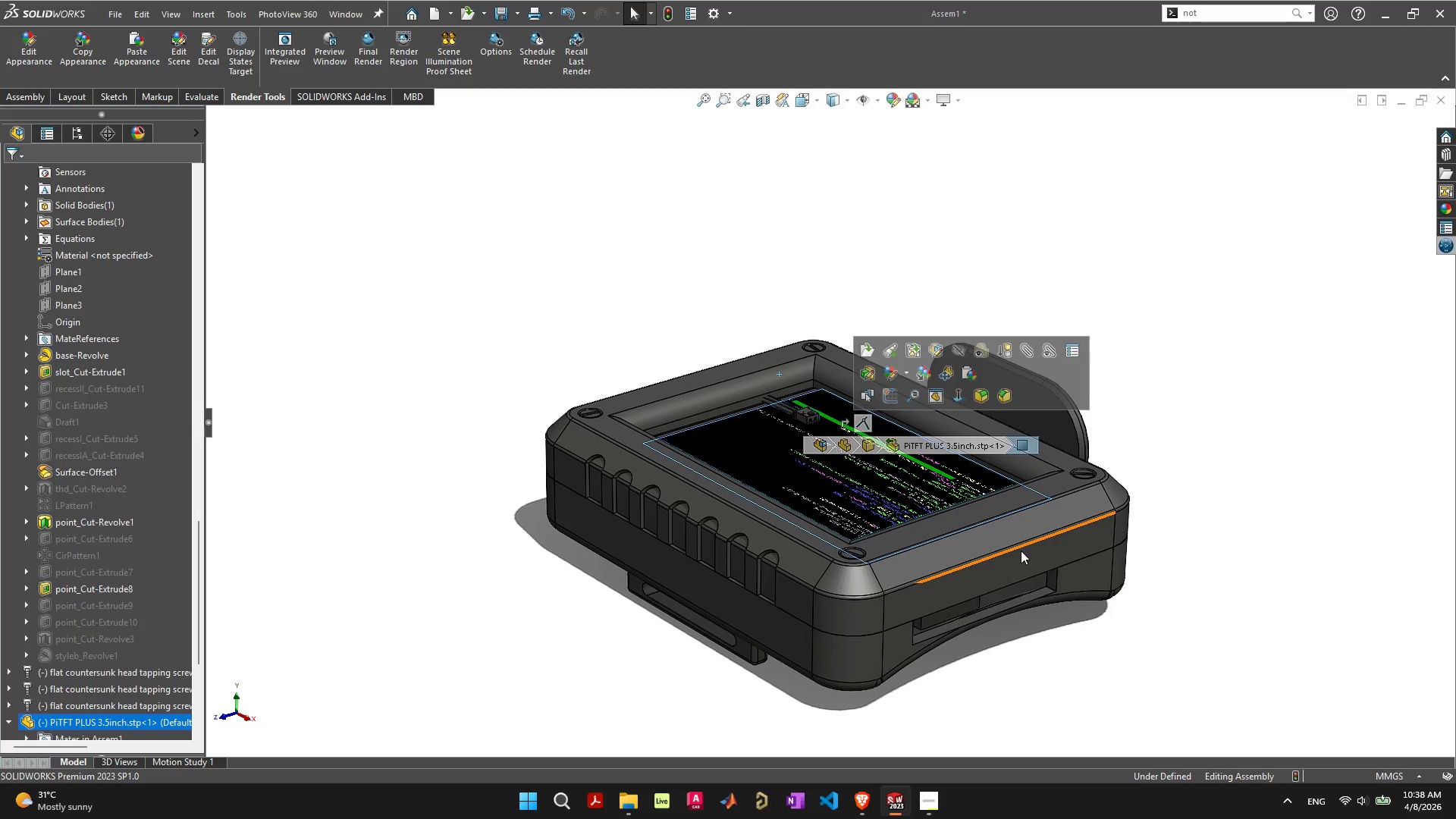 
left_click([1141, 635])
 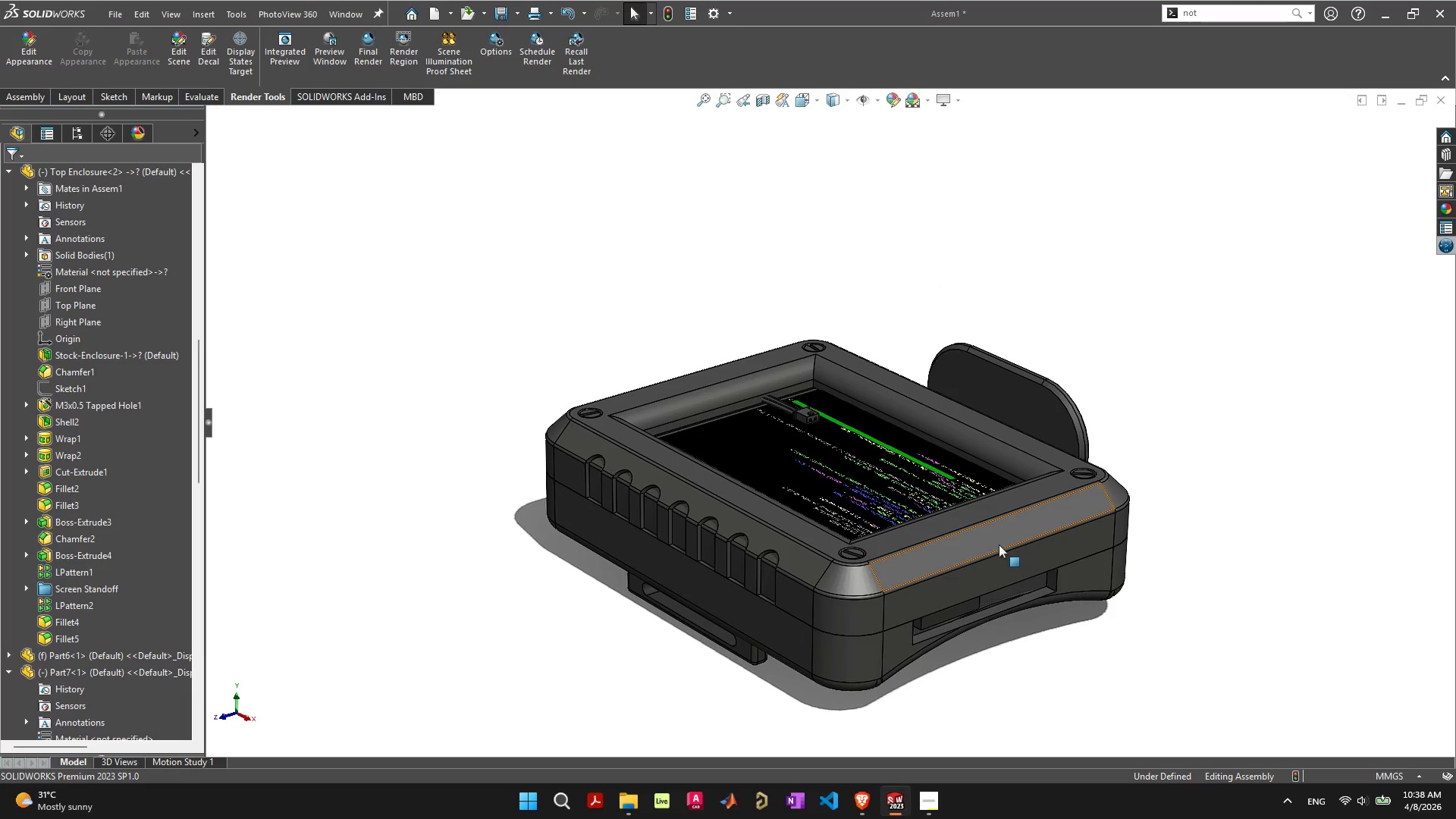 
left_click_drag(start_coordinate=[999, 543], to_coordinate=[962, 306])
 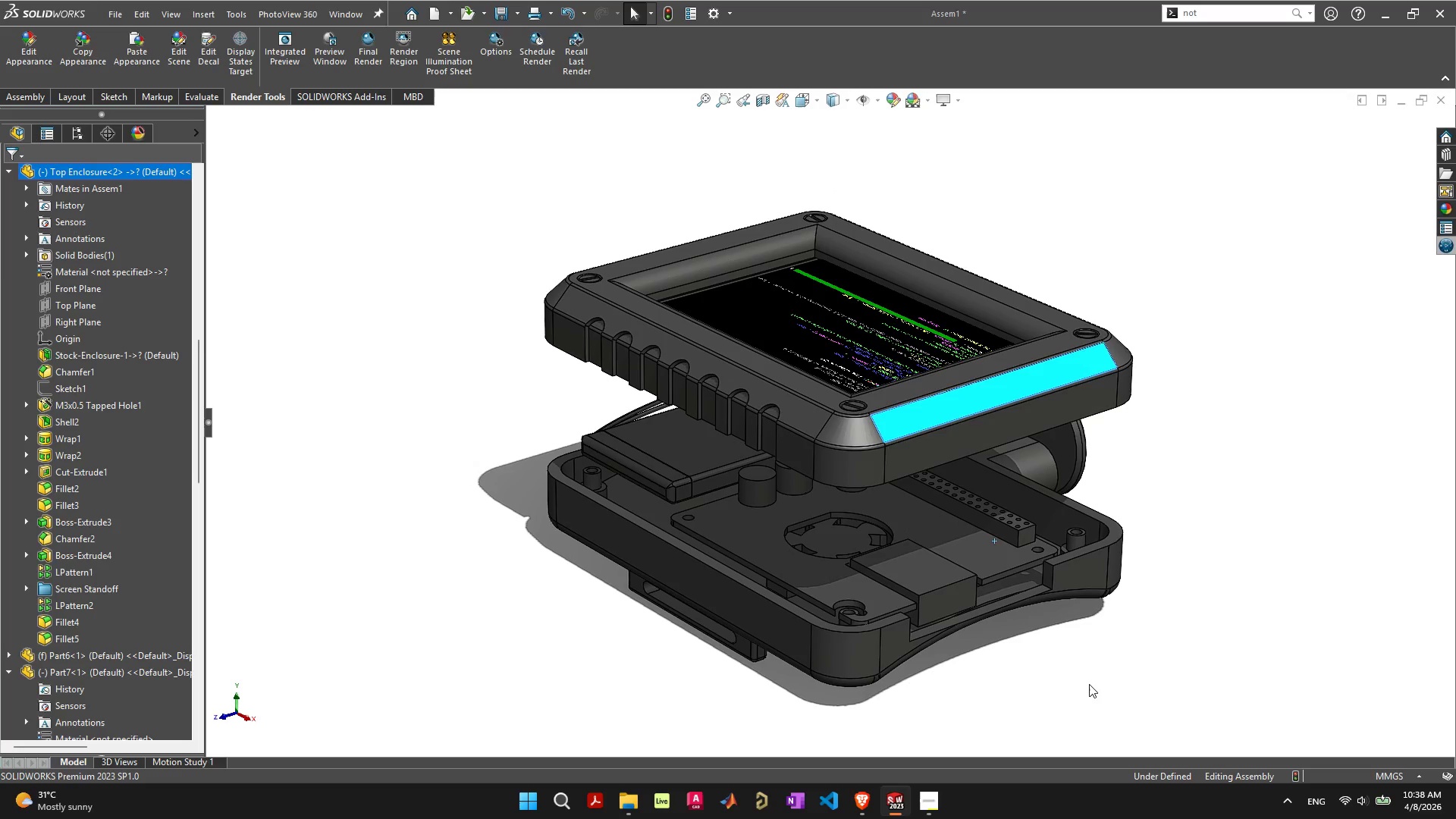 
left_click([1089, 684])
 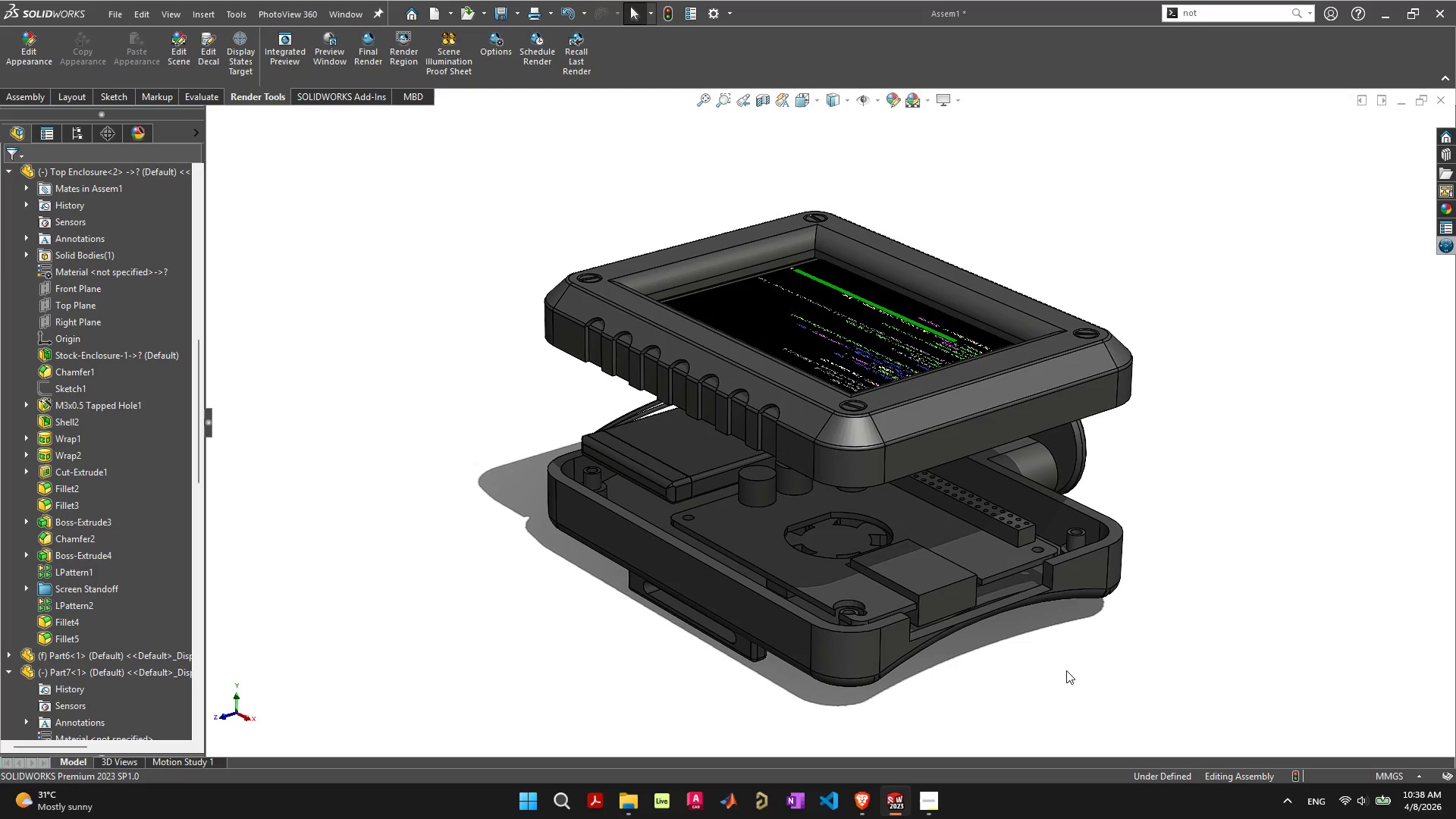 
left_click_drag(start_coordinate=[991, 437], to_coordinate=[930, 397])
 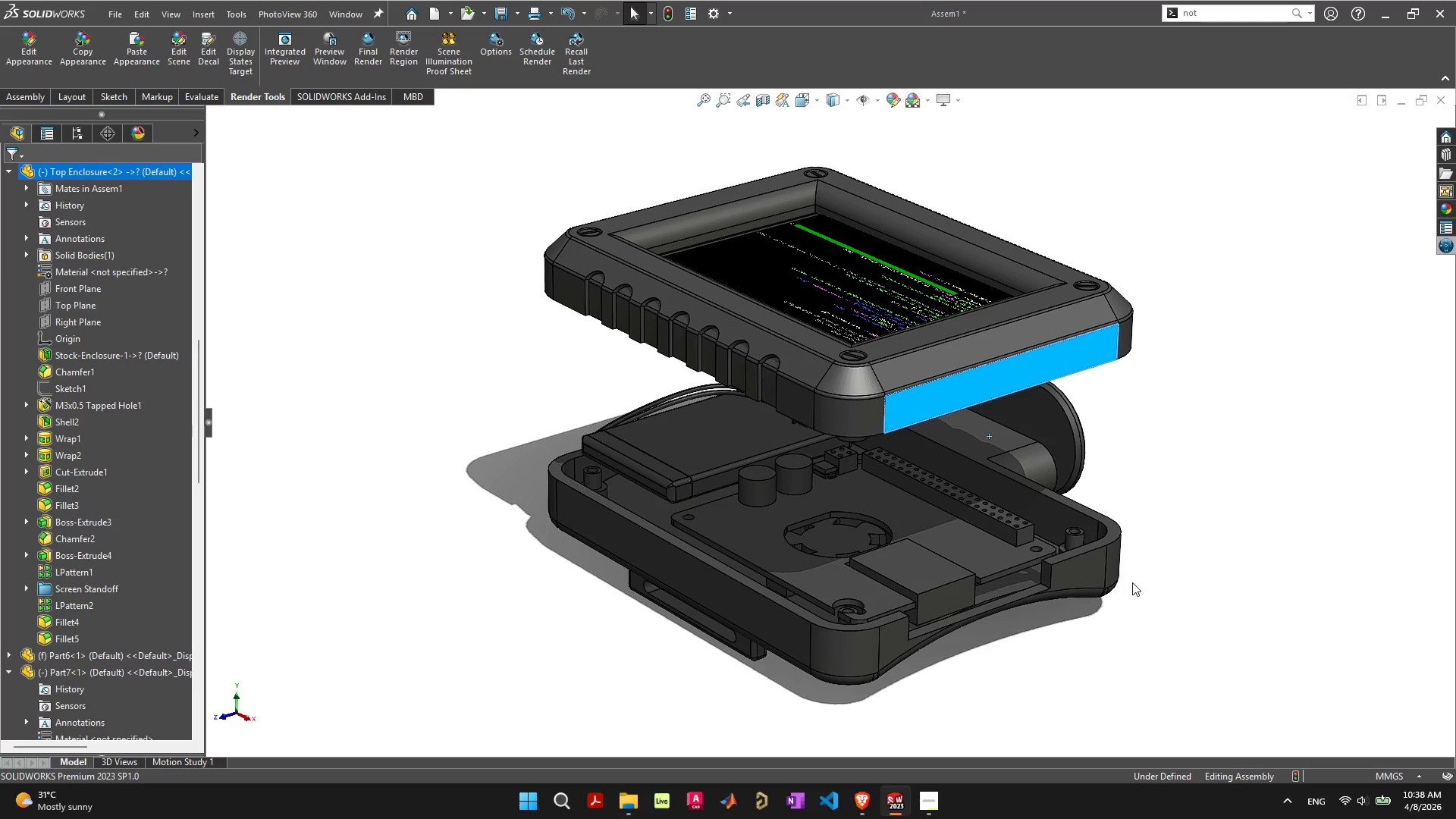 
left_click([1150, 559])
 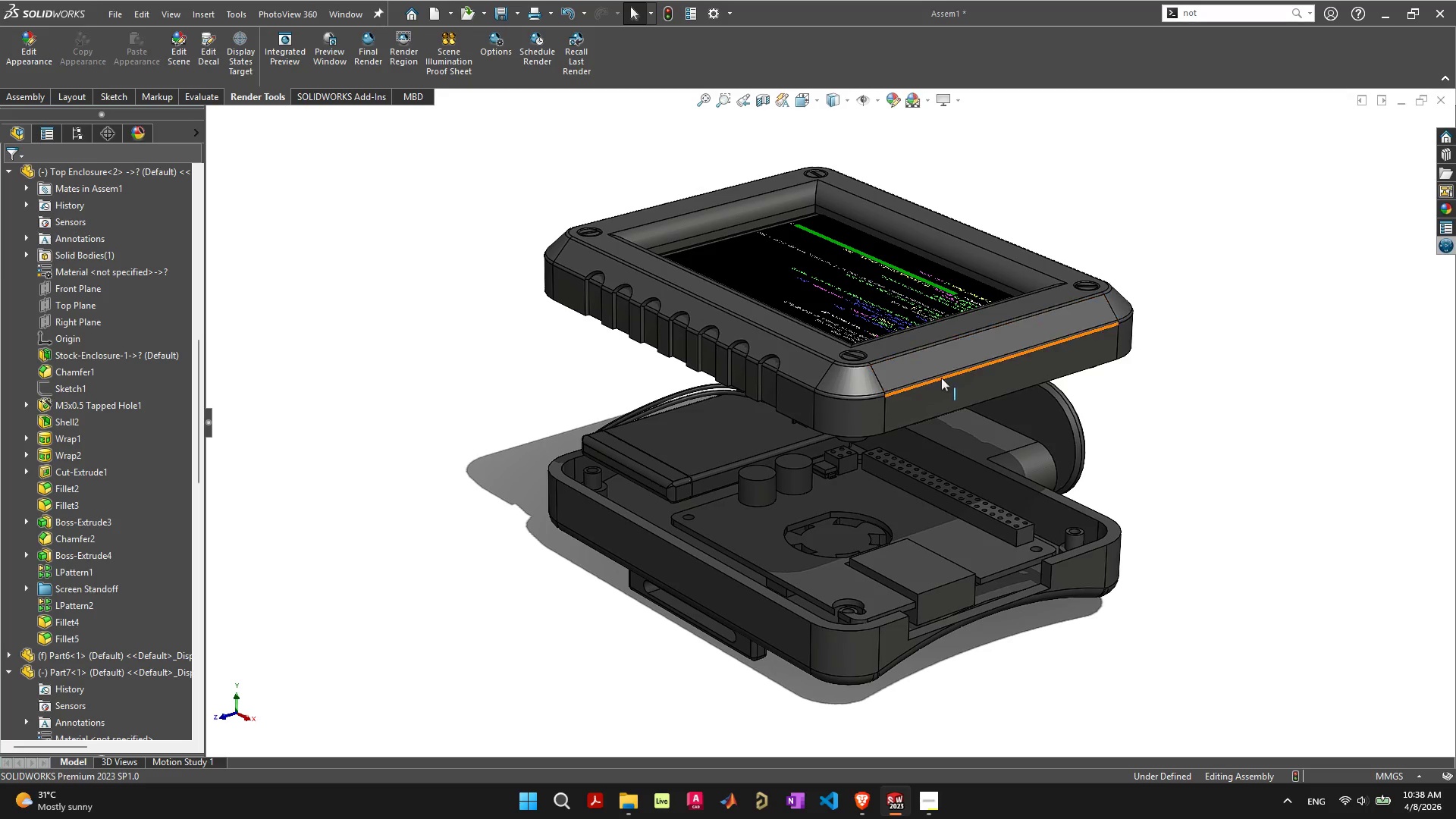 
left_click_drag(start_coordinate=[941, 391], to_coordinate=[918, 582])
 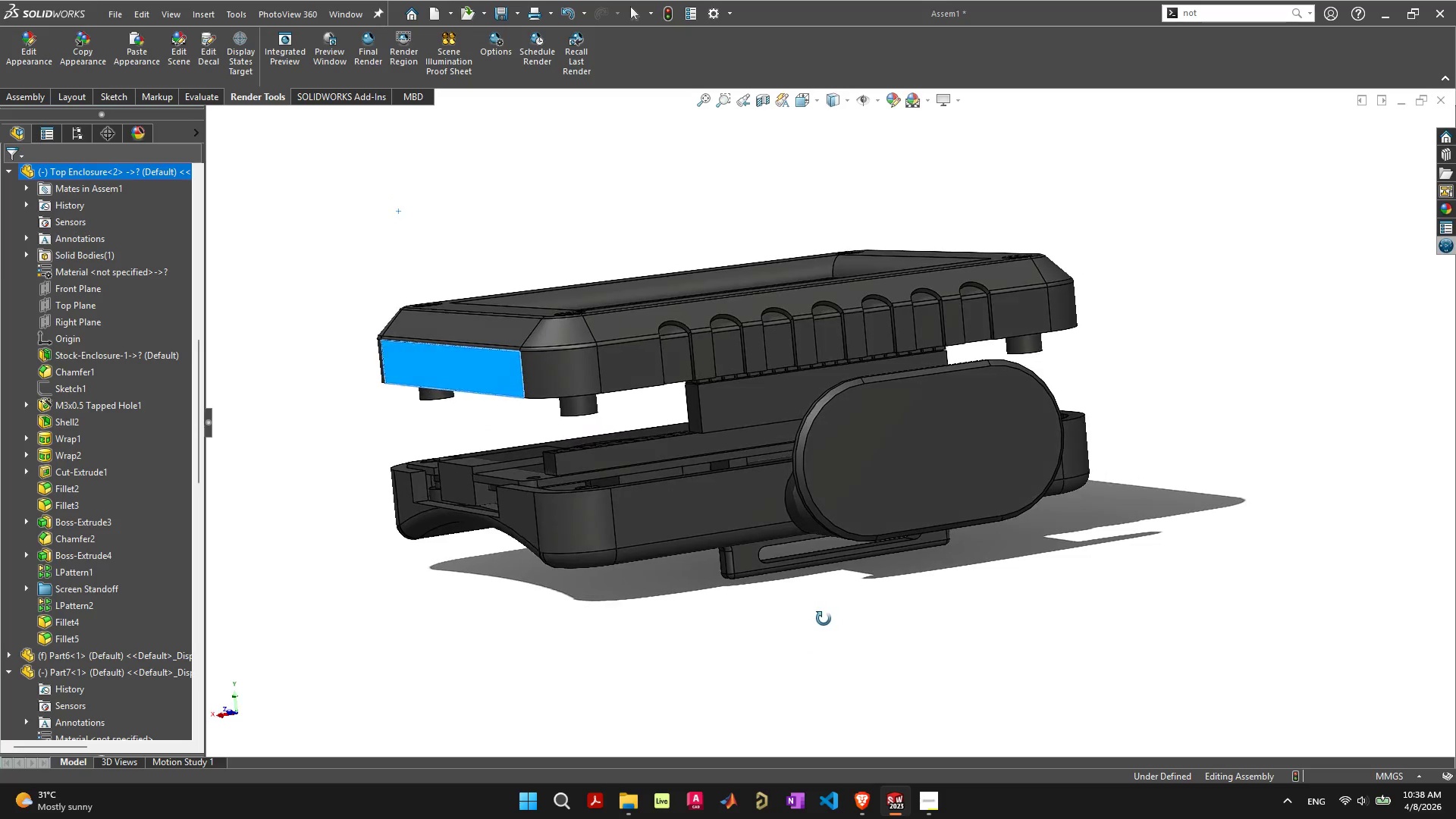 
wait(5.47)
 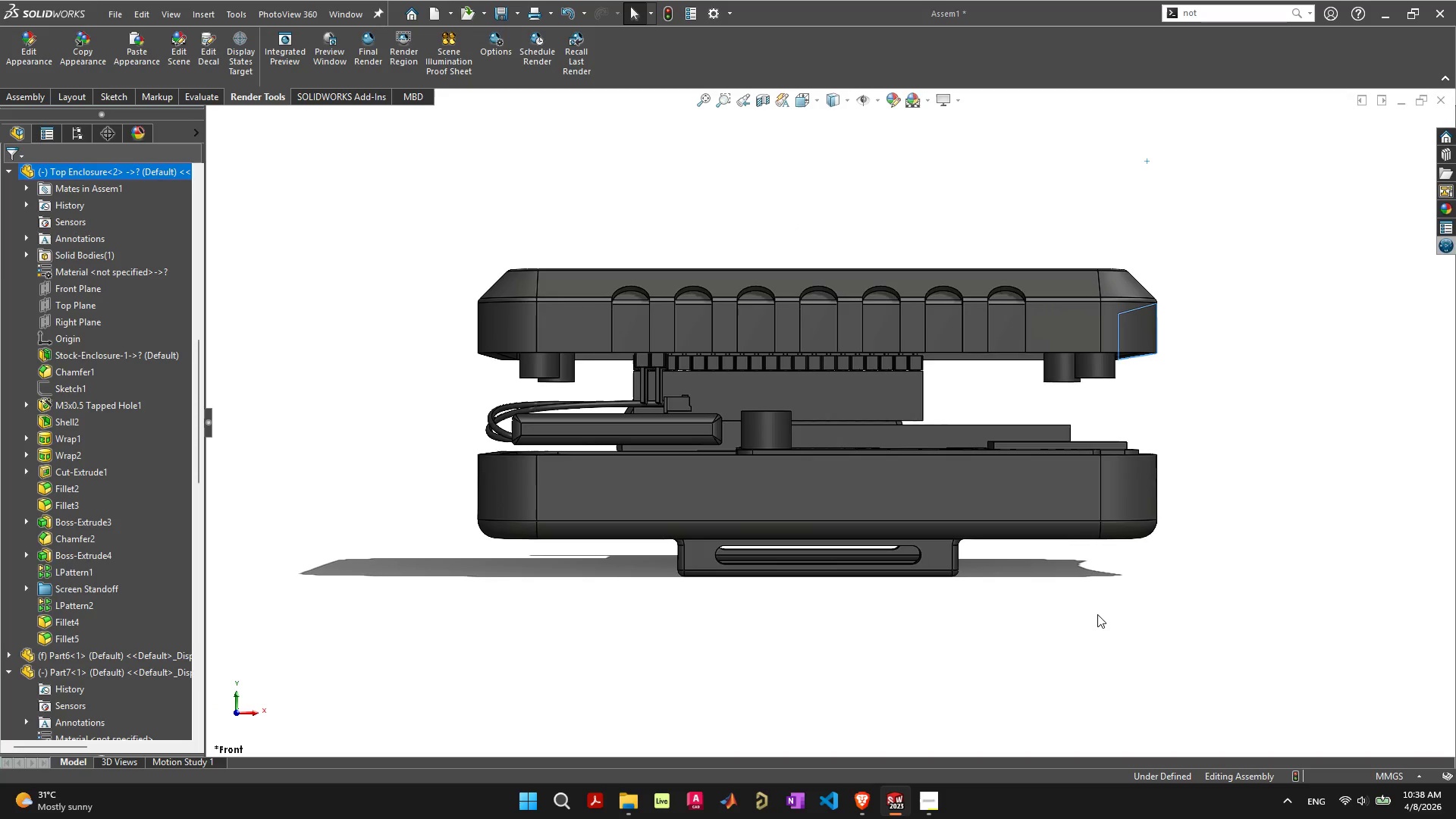 
left_click([855, 631])
 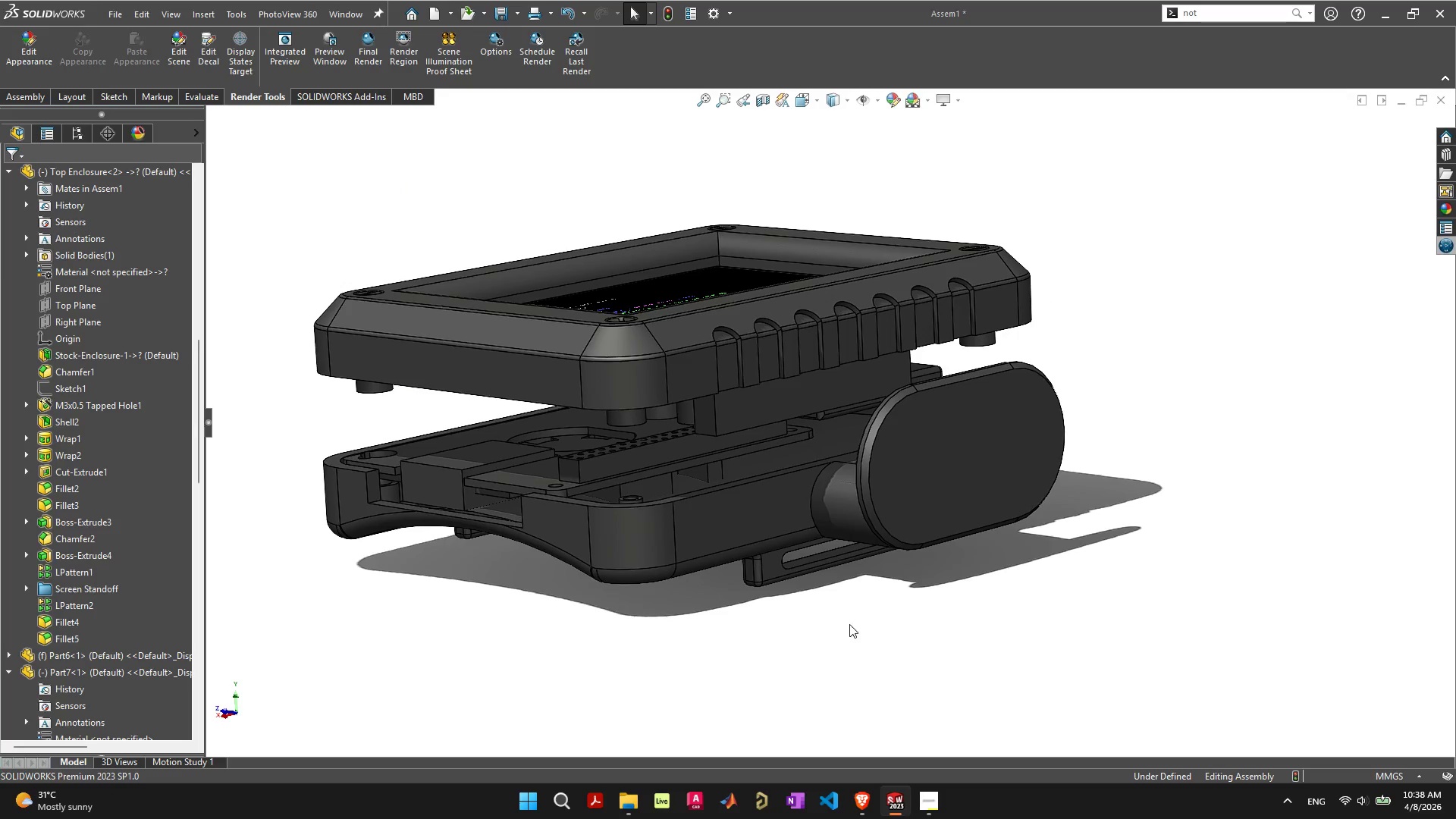 
scroll: coordinate [846, 621], scroll_direction: down, amount: 4.0
 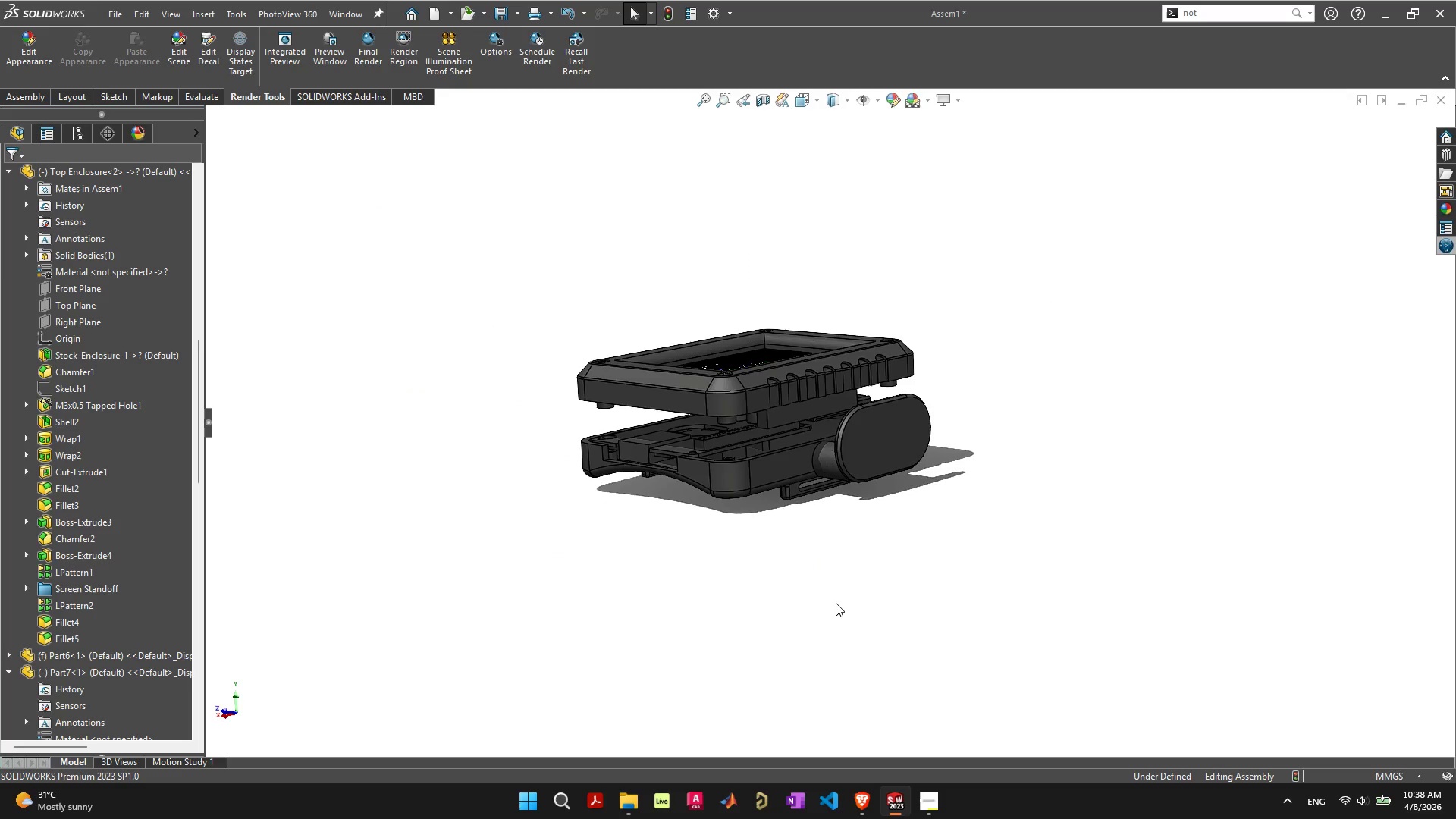 
scroll: coordinate [780, 500], scroll_direction: up, amount: 4.0
 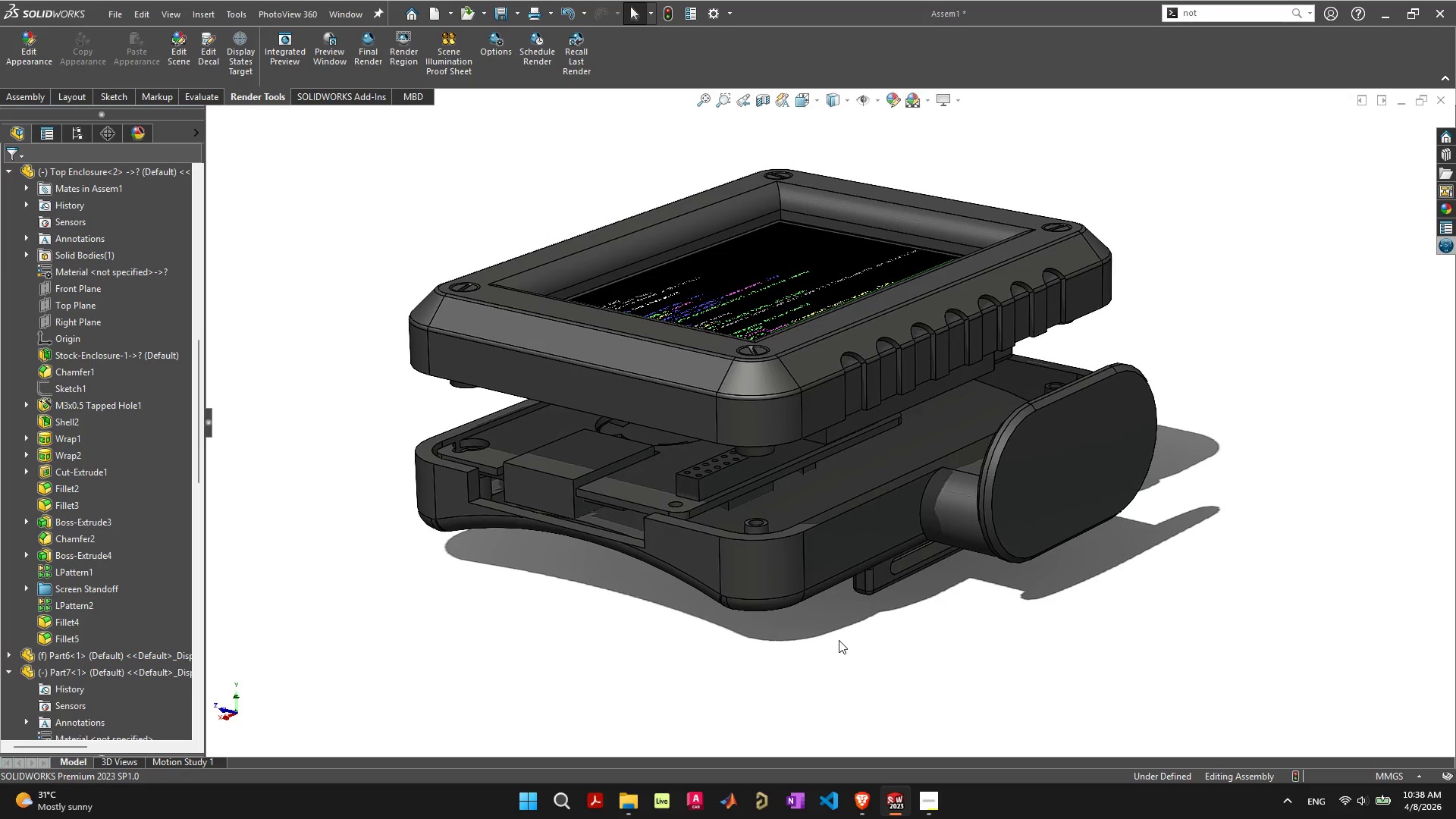 
wait(5.29)
 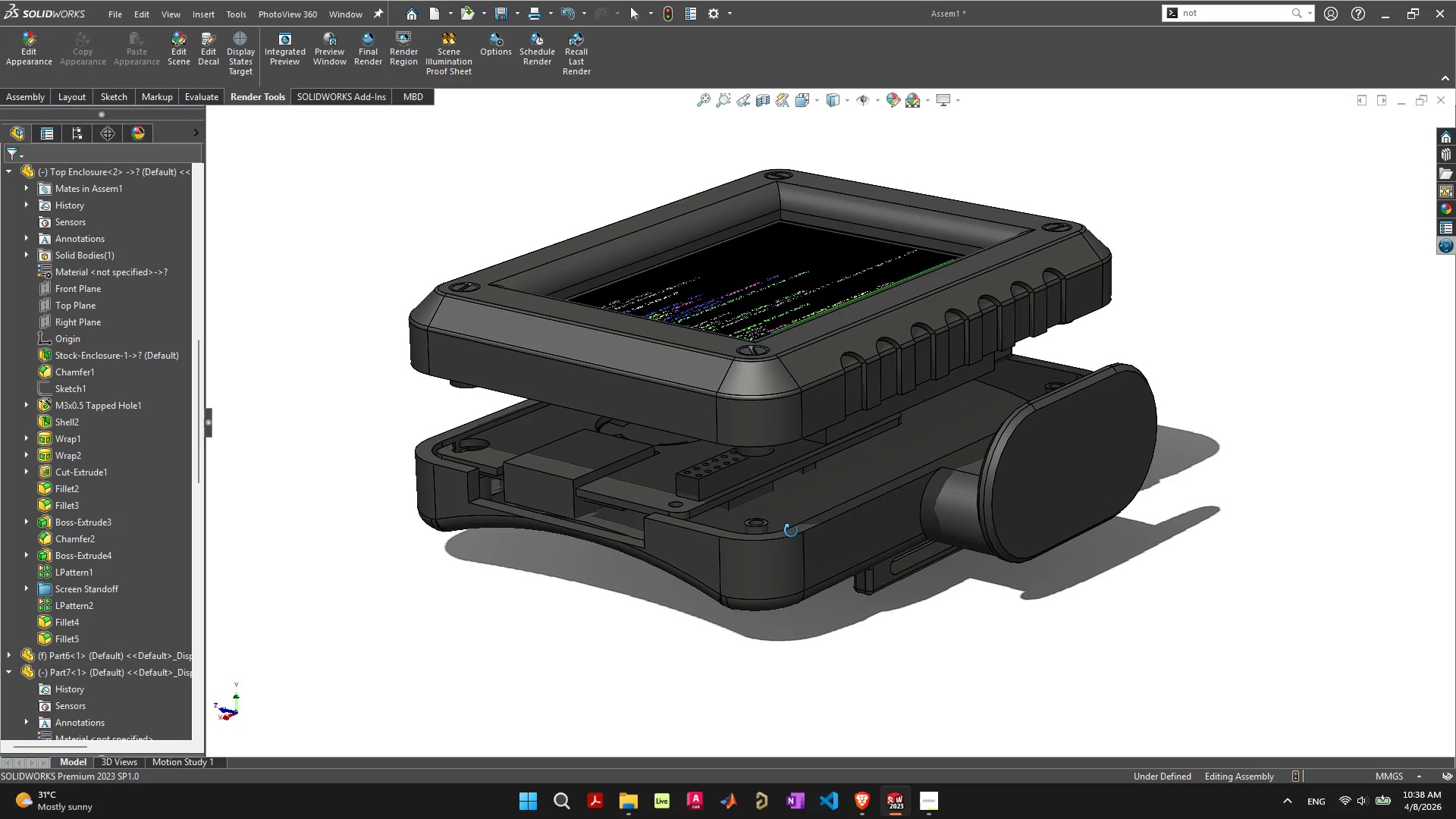 
left_click_drag(start_coordinate=[831, 401], to_coordinate=[810, 290])
 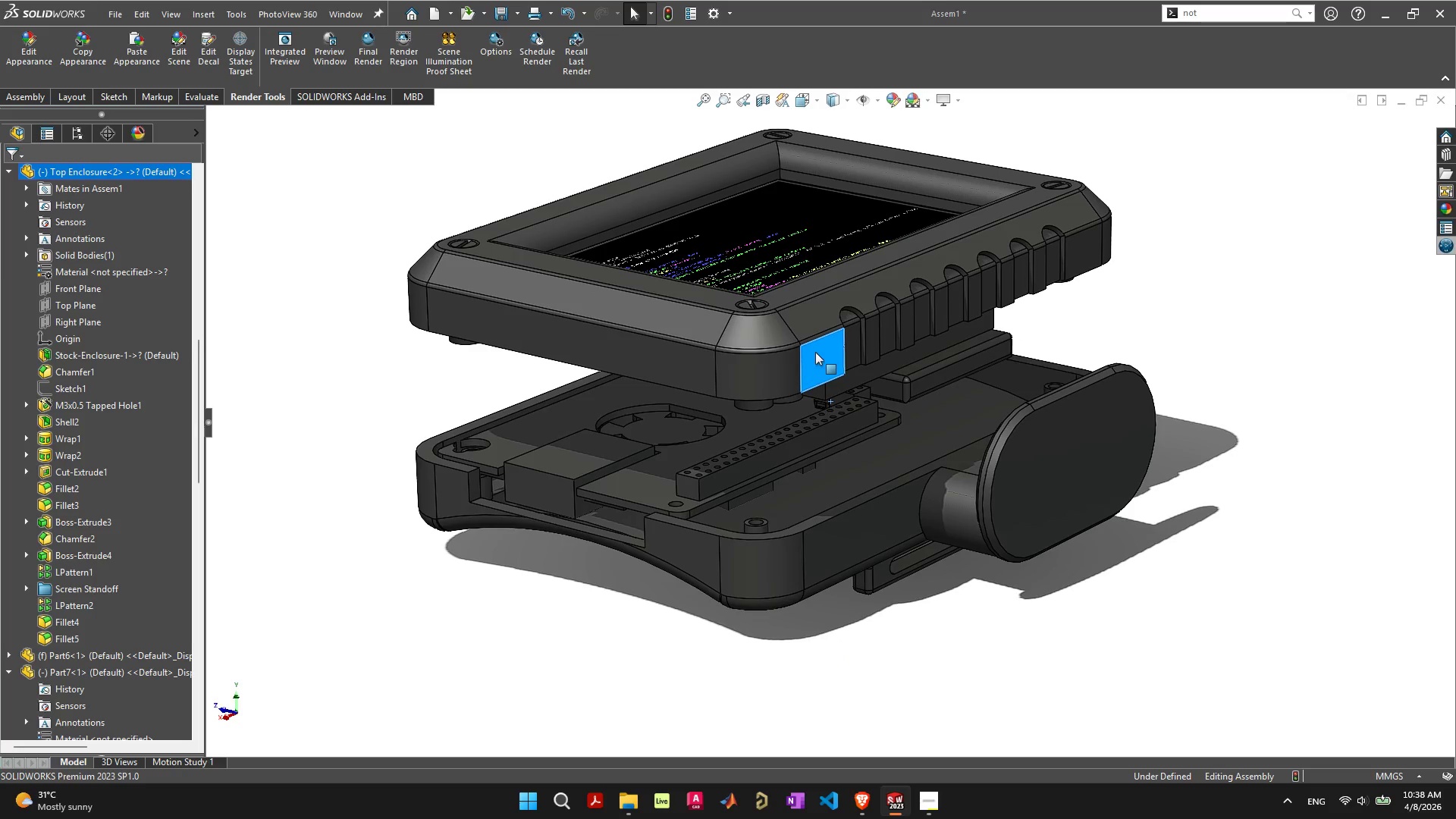 
left_click_drag(start_coordinate=[817, 356], to_coordinate=[807, 293])
 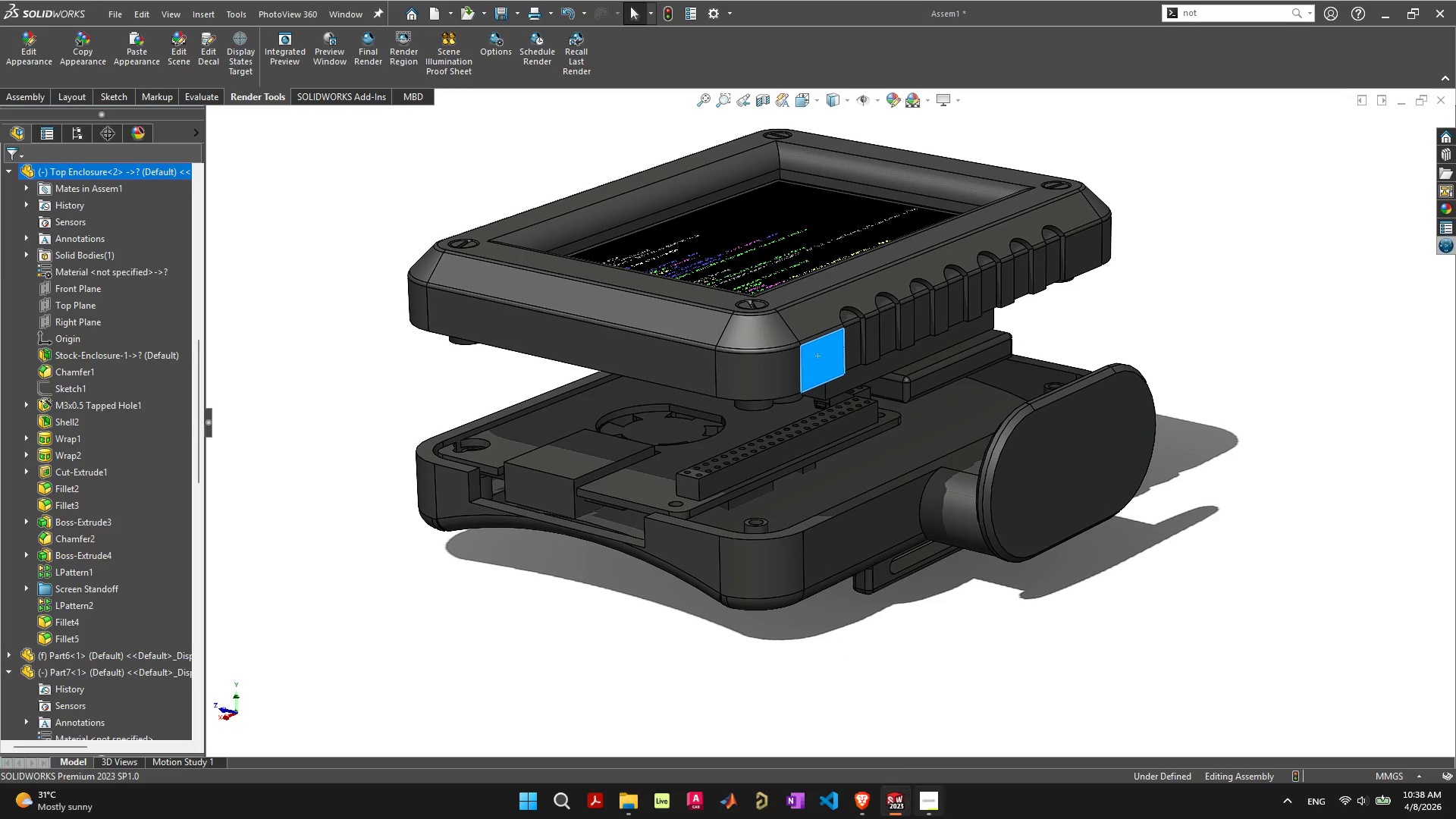 
left_click([886, 654])
 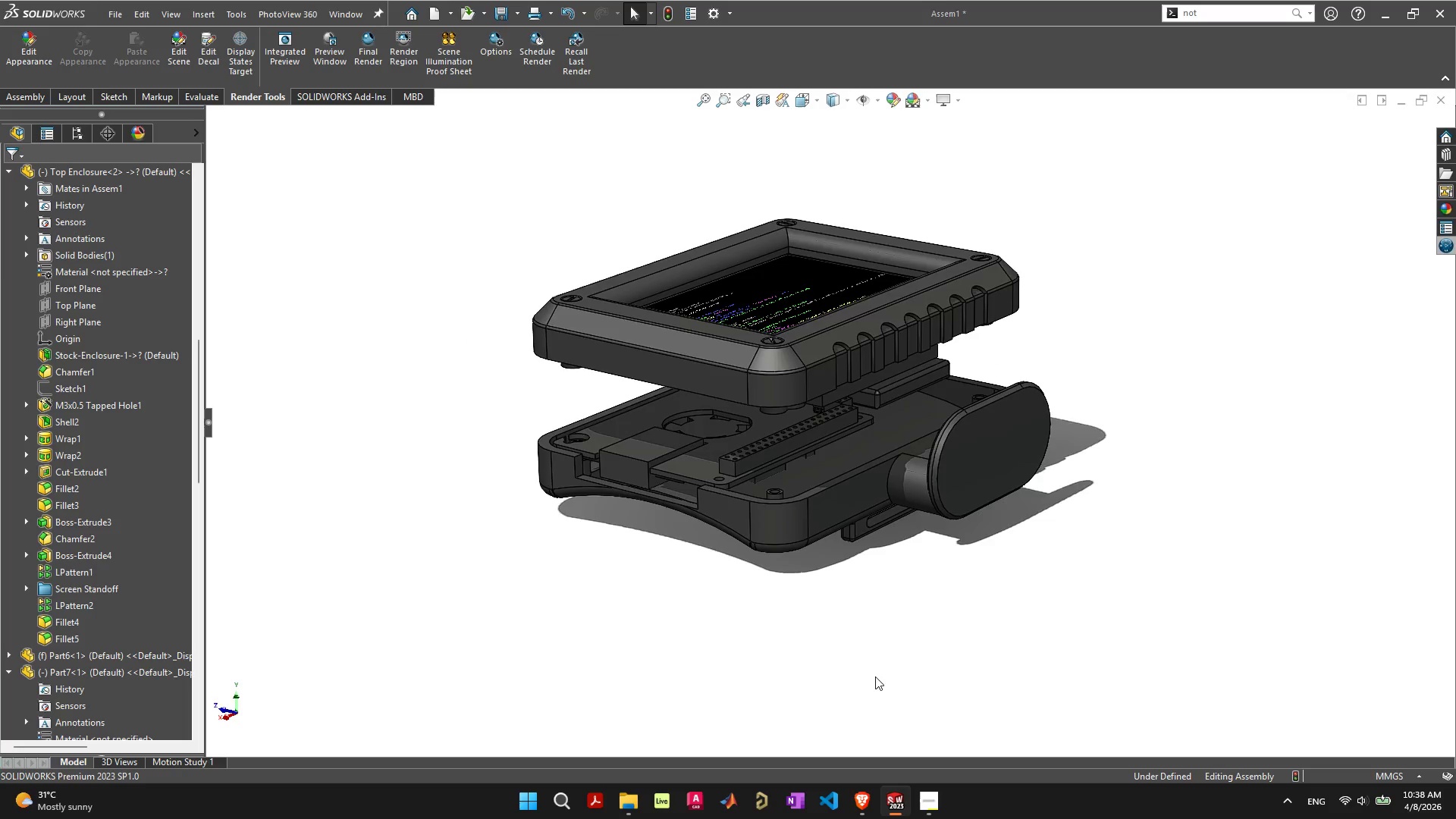 
scroll: coordinate [833, 371], scroll_direction: down, amount: 1.0
 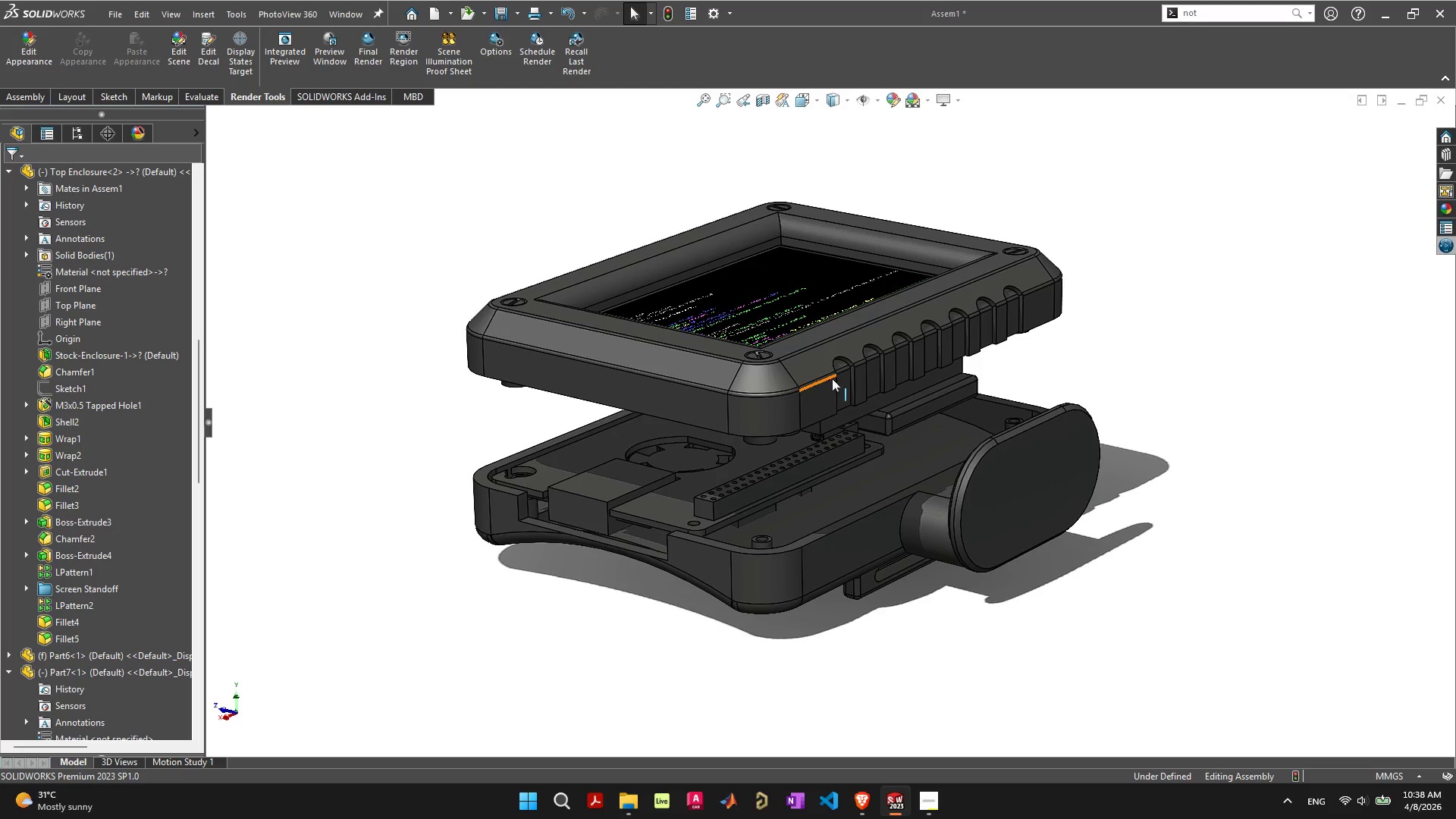 
key(F)
 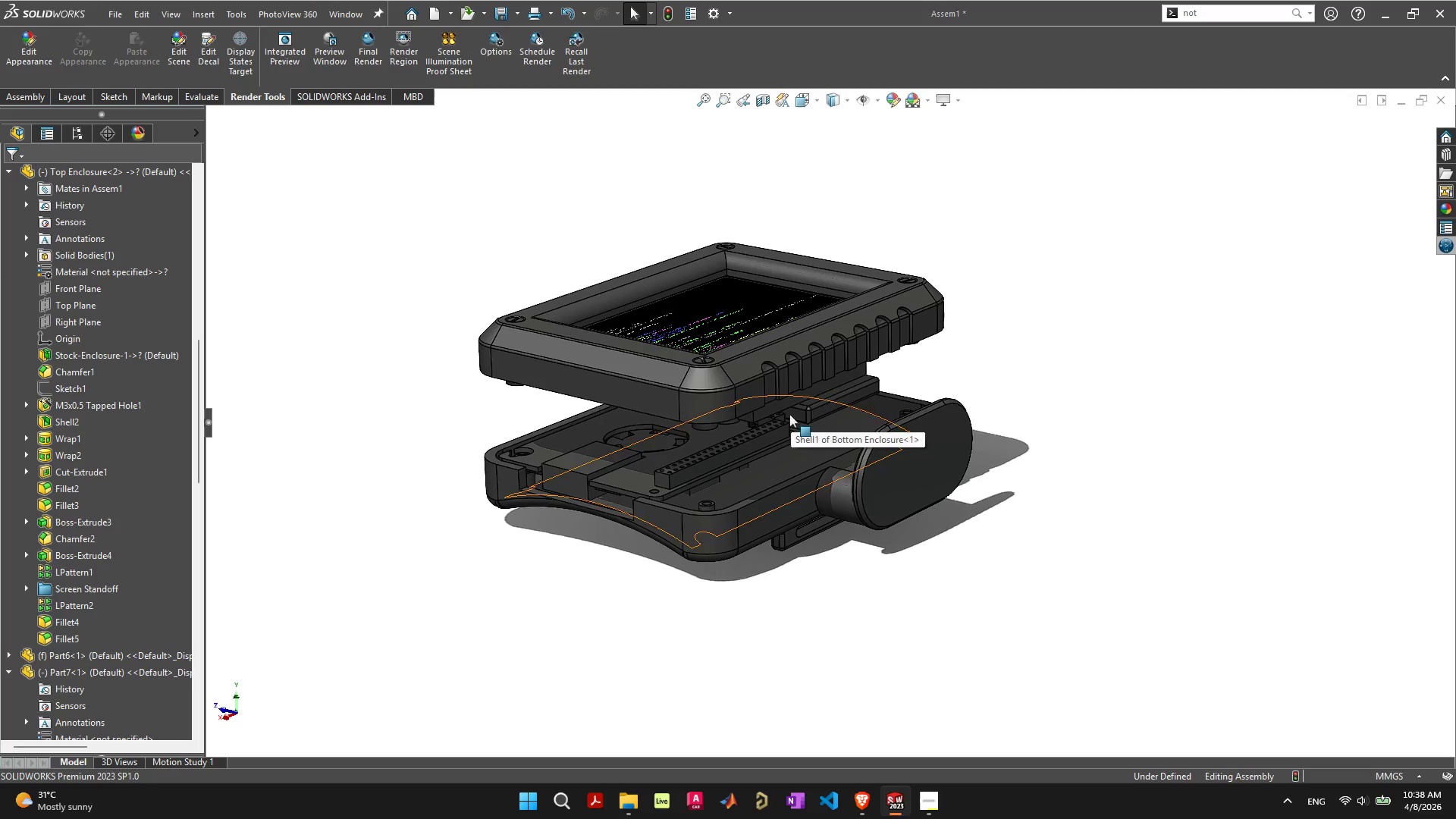 
hold_key(key=ControlLeft, duration=0.41)
 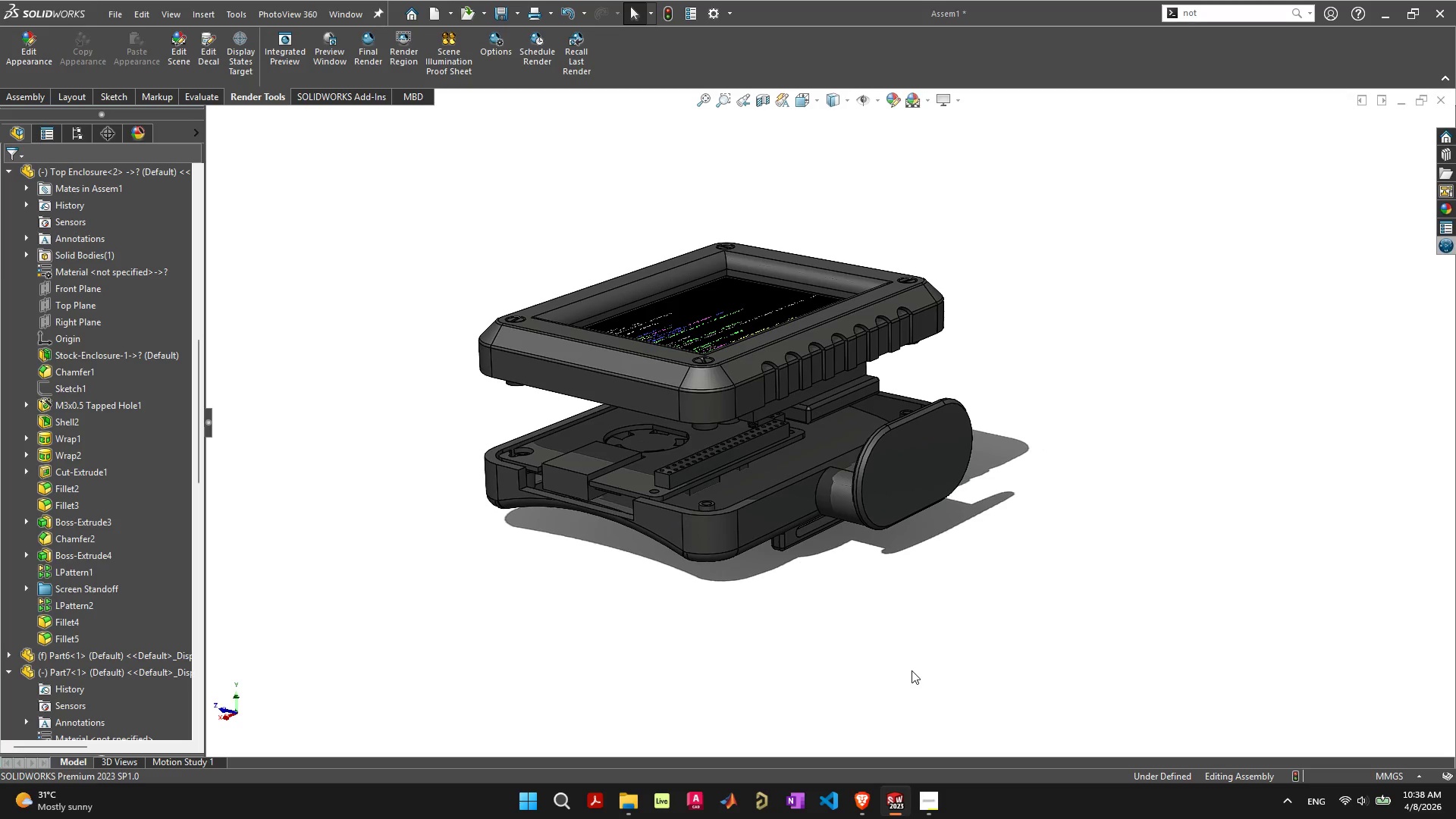 
left_click([912, 670])
 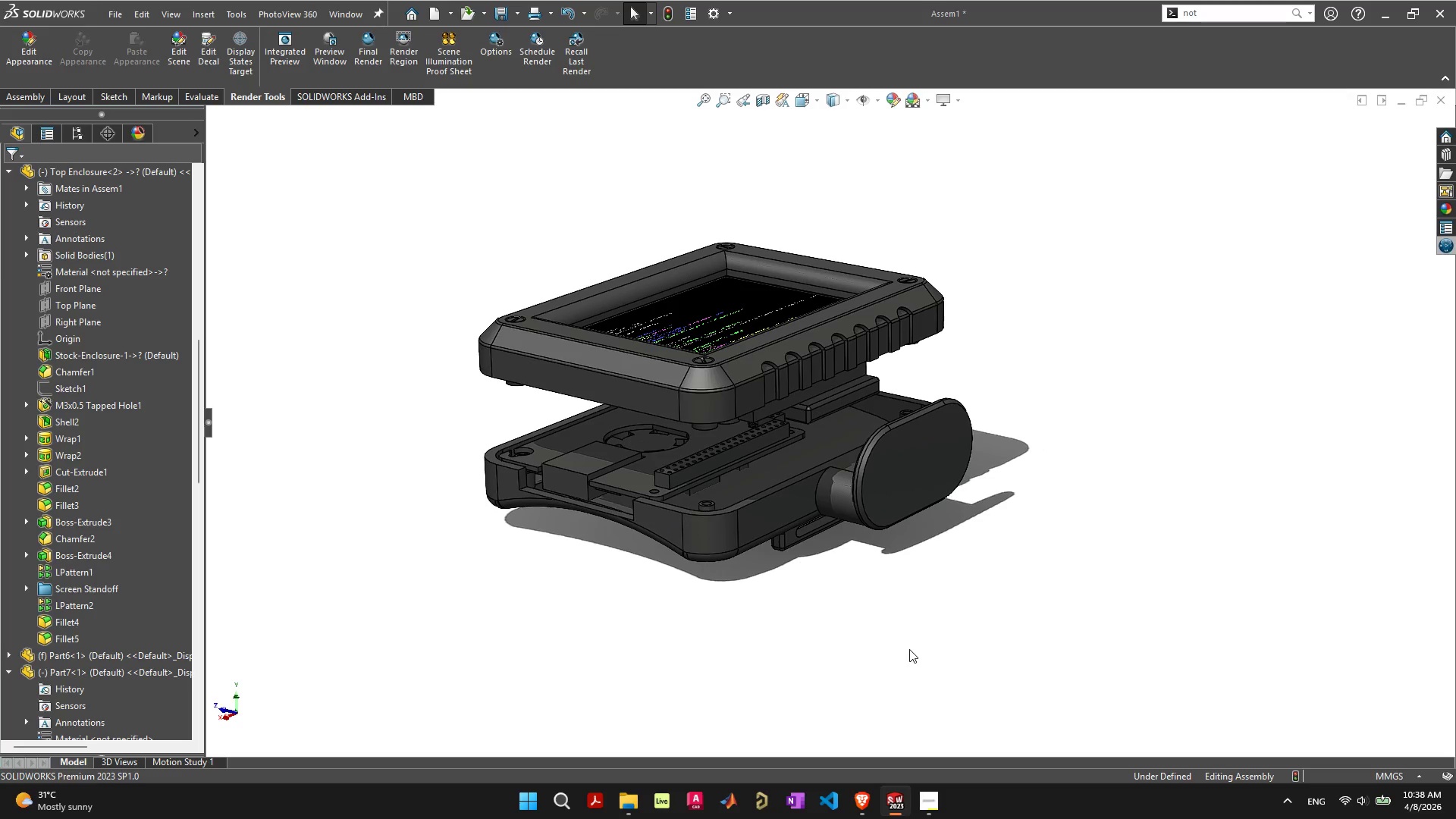 
key(Control+S)
 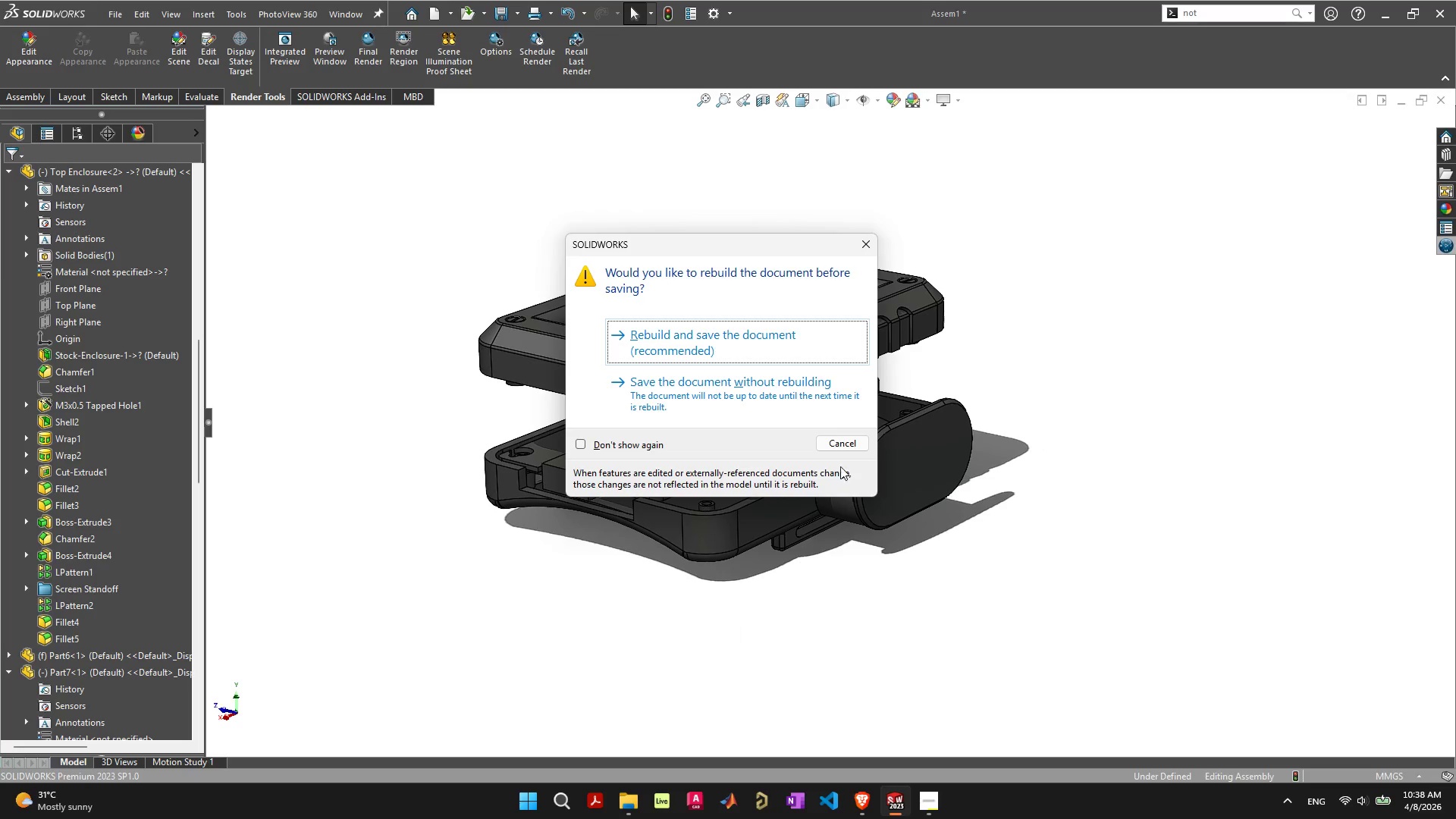 
left_click([796, 344])
 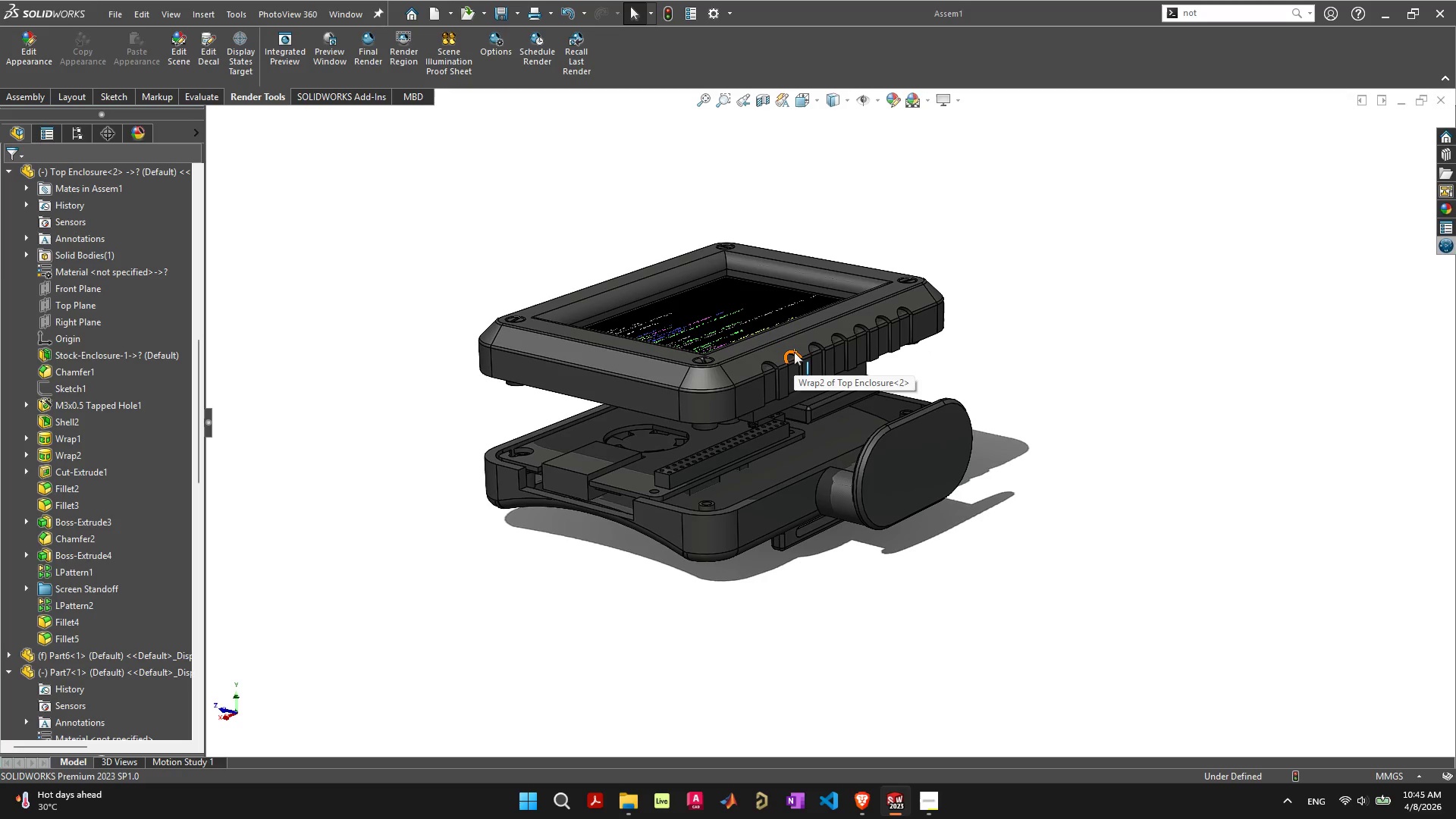 
wait(377.78)
 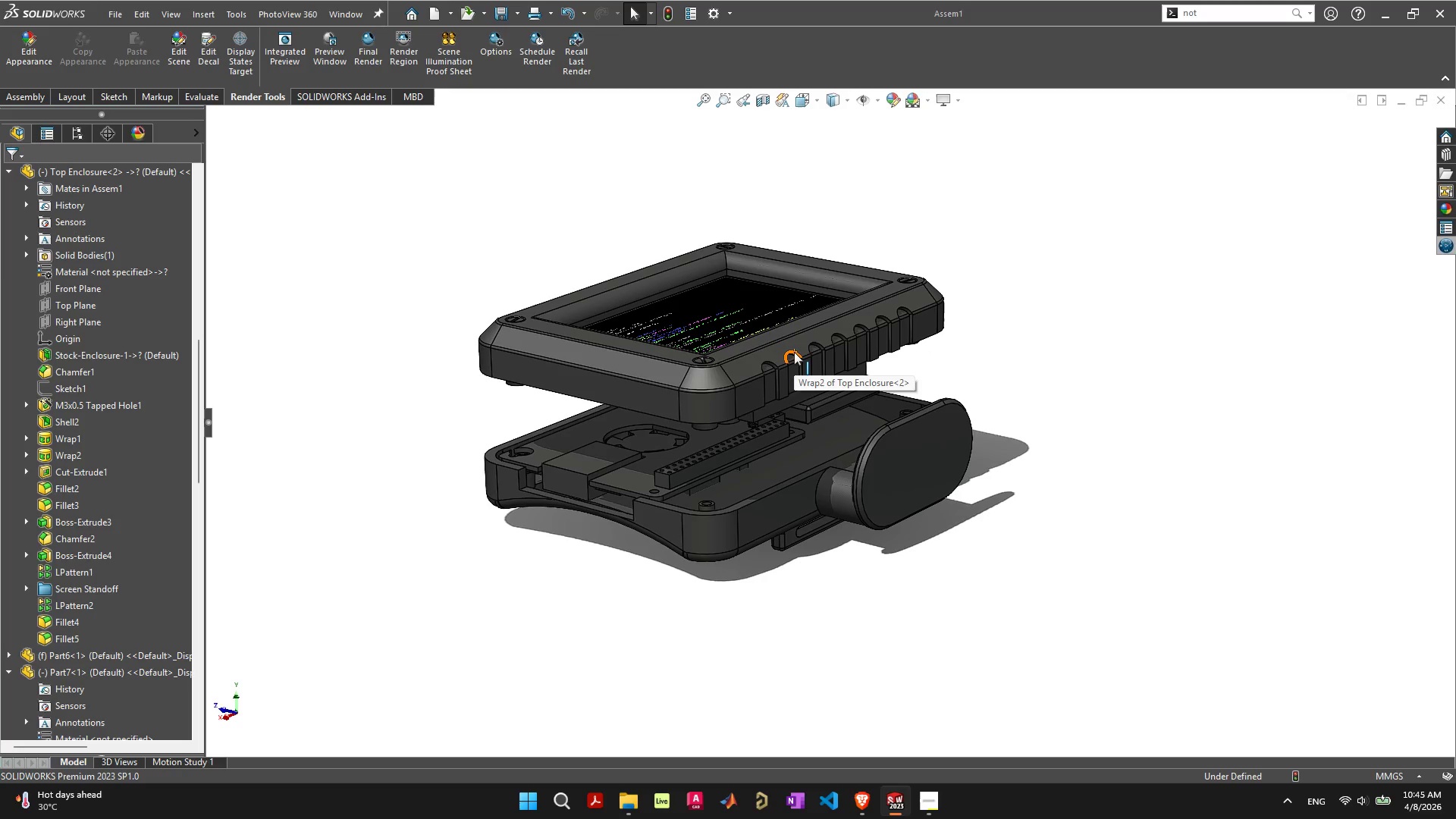 
left_click_drag(start_coordinate=[698, 400], to_coordinate=[689, 362])
 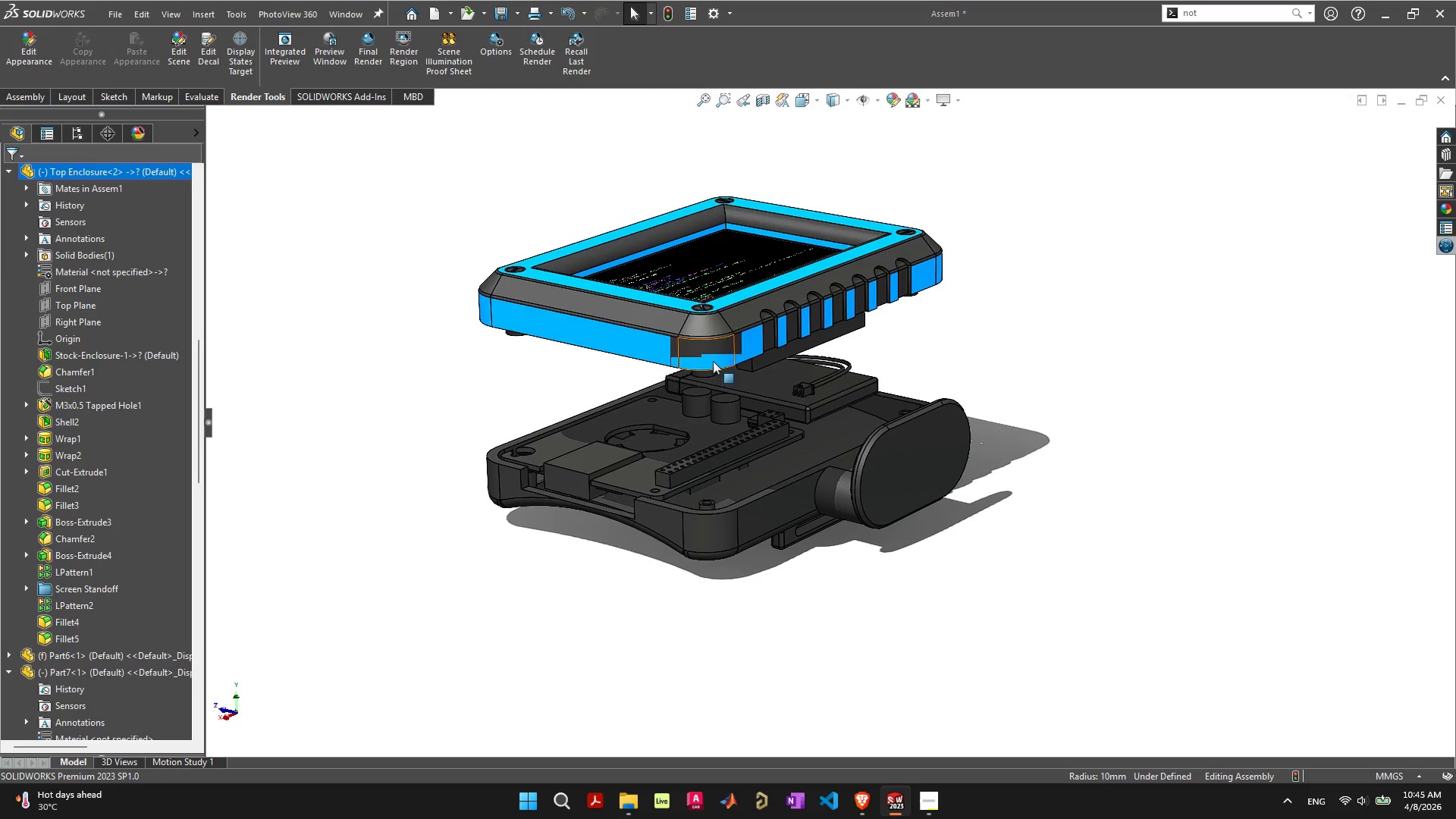 
left_click_drag(start_coordinate=[700, 349], to_coordinate=[704, 427])
 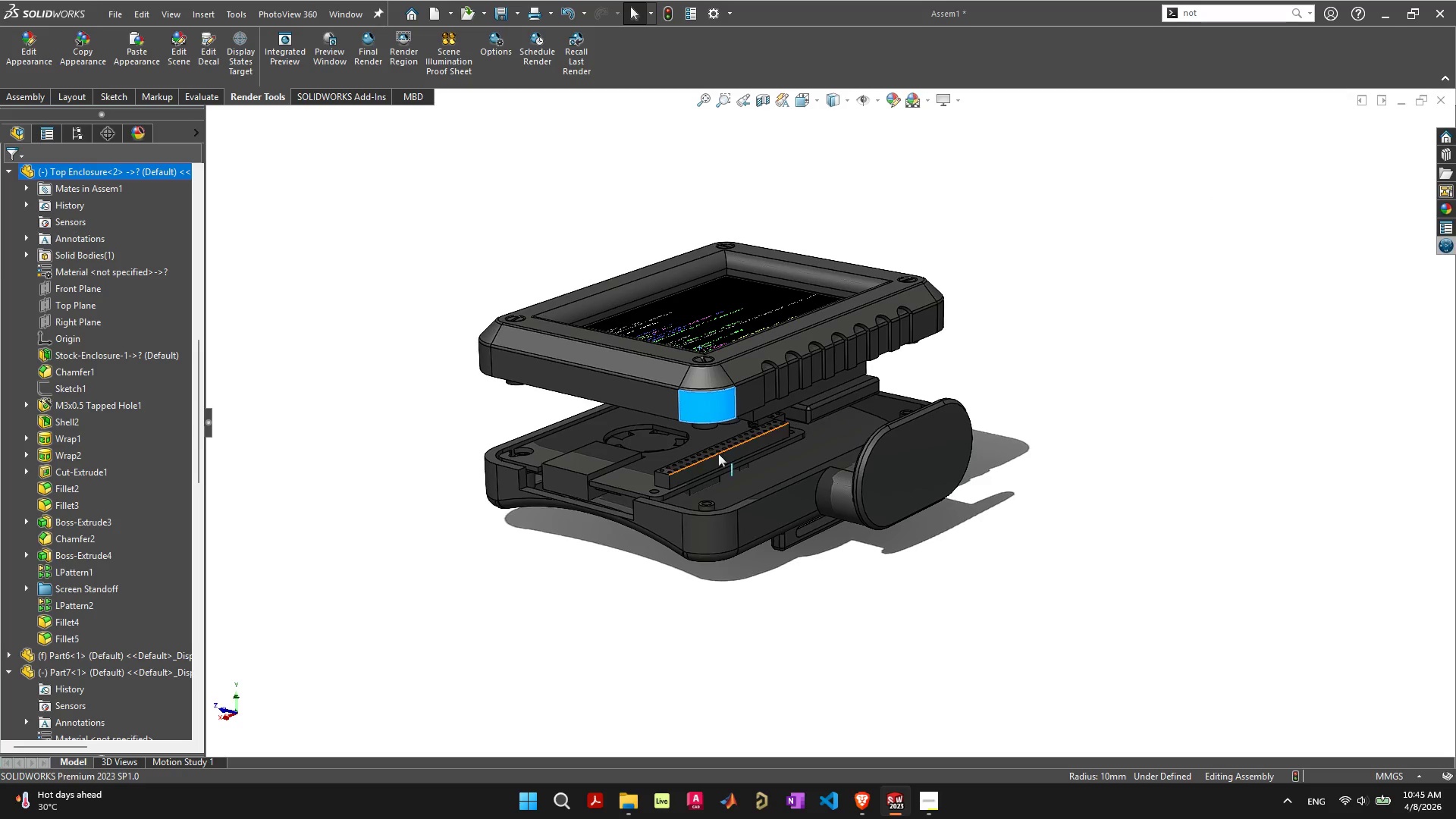 
left_click_drag(start_coordinate=[701, 397], to_coordinate=[701, 392])
 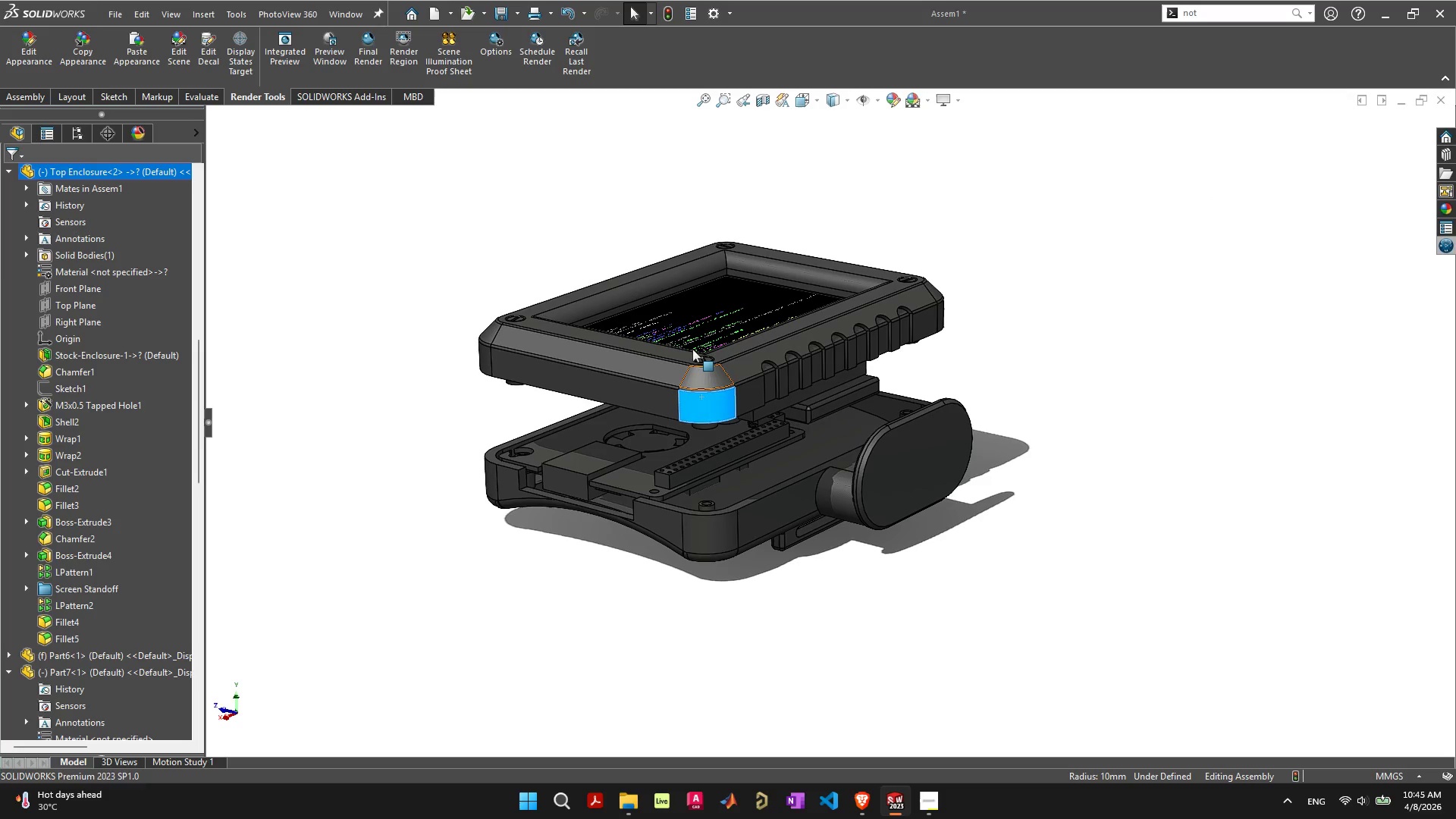 
left_click_drag(start_coordinate=[701, 370], to_coordinate=[689, 344])
 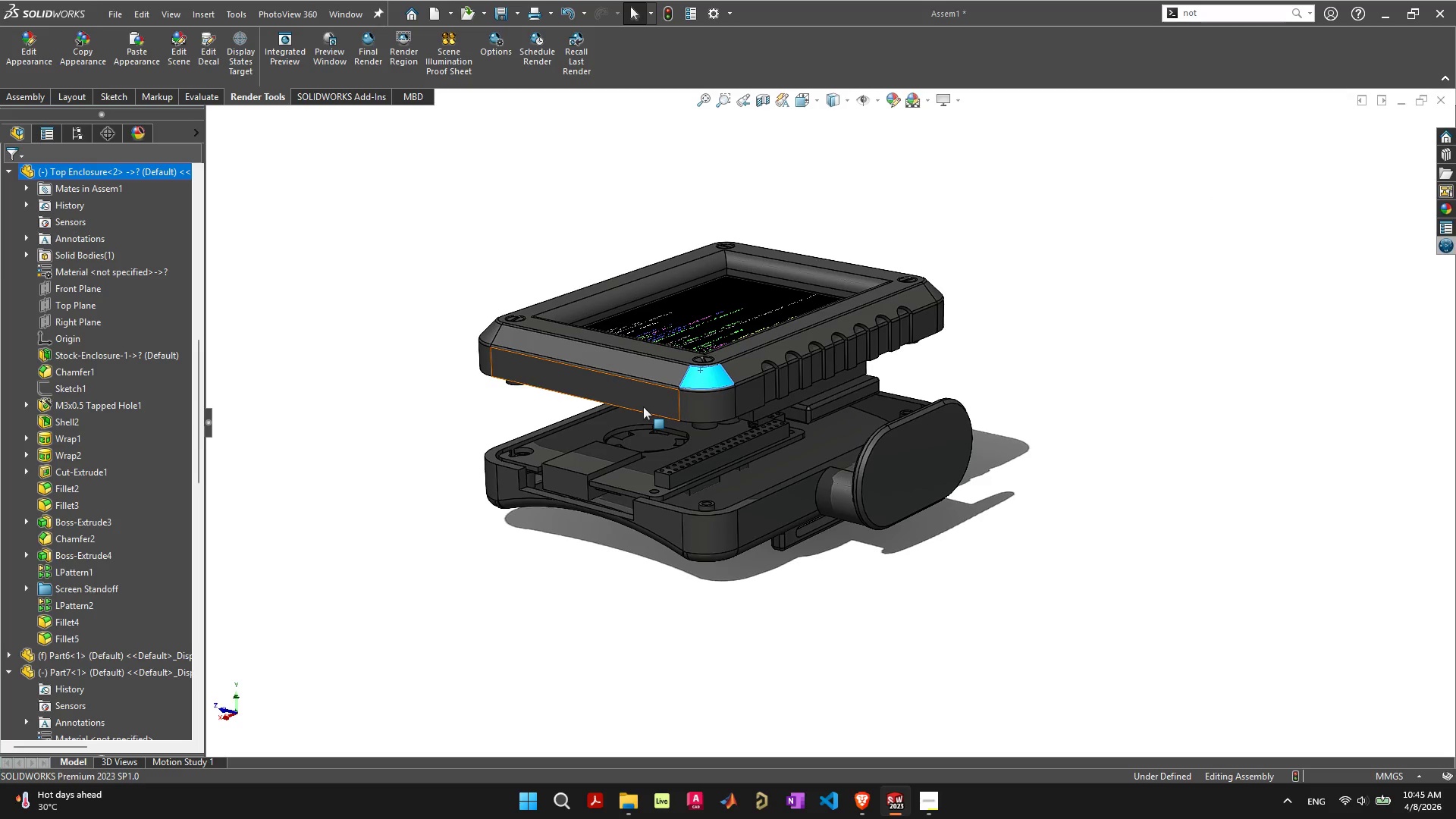 
left_click_drag(start_coordinate=[643, 406], to_coordinate=[649, 334])
 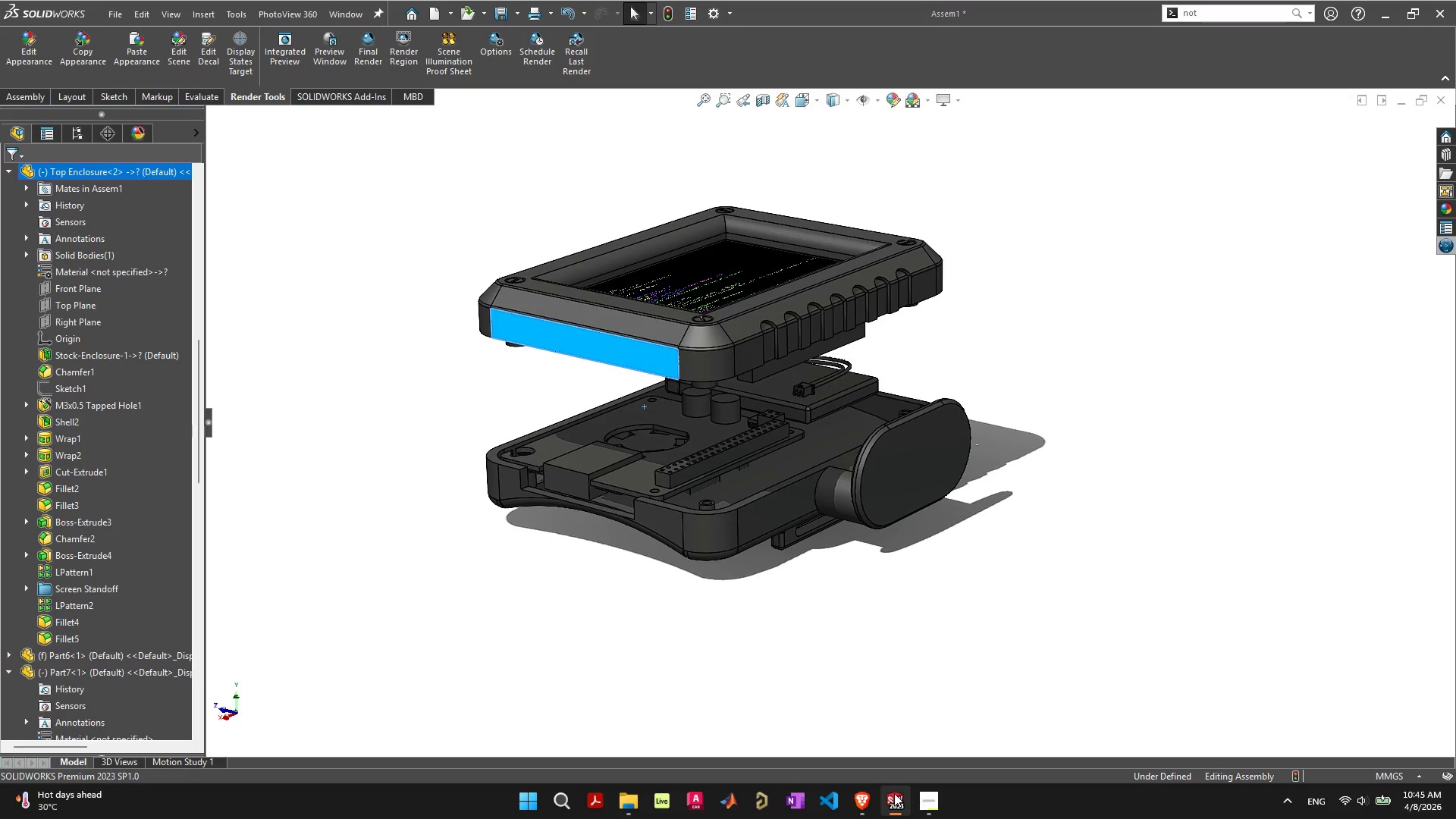 
left_click([894, 801])
 